 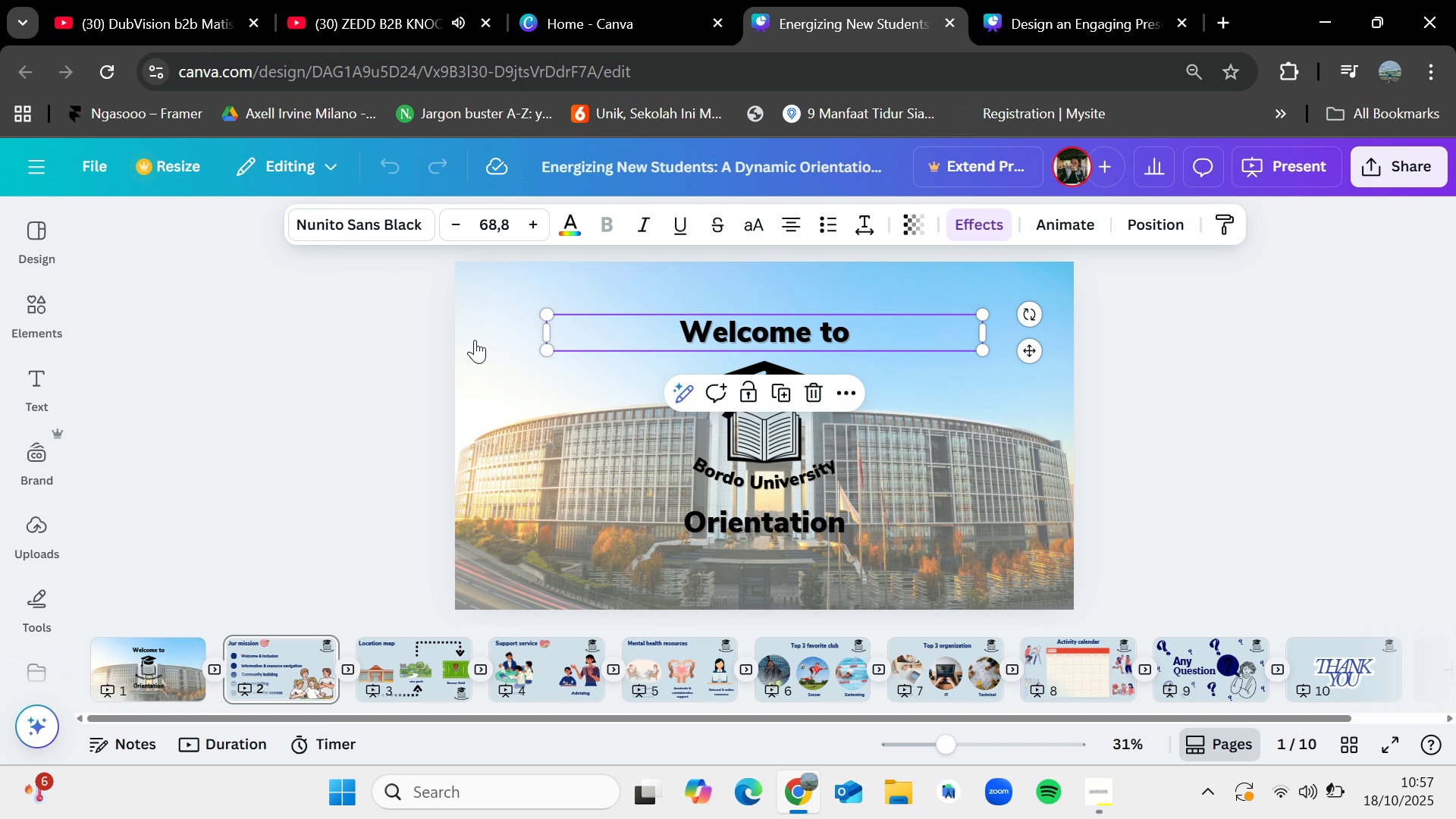 
left_click([510, 310])
 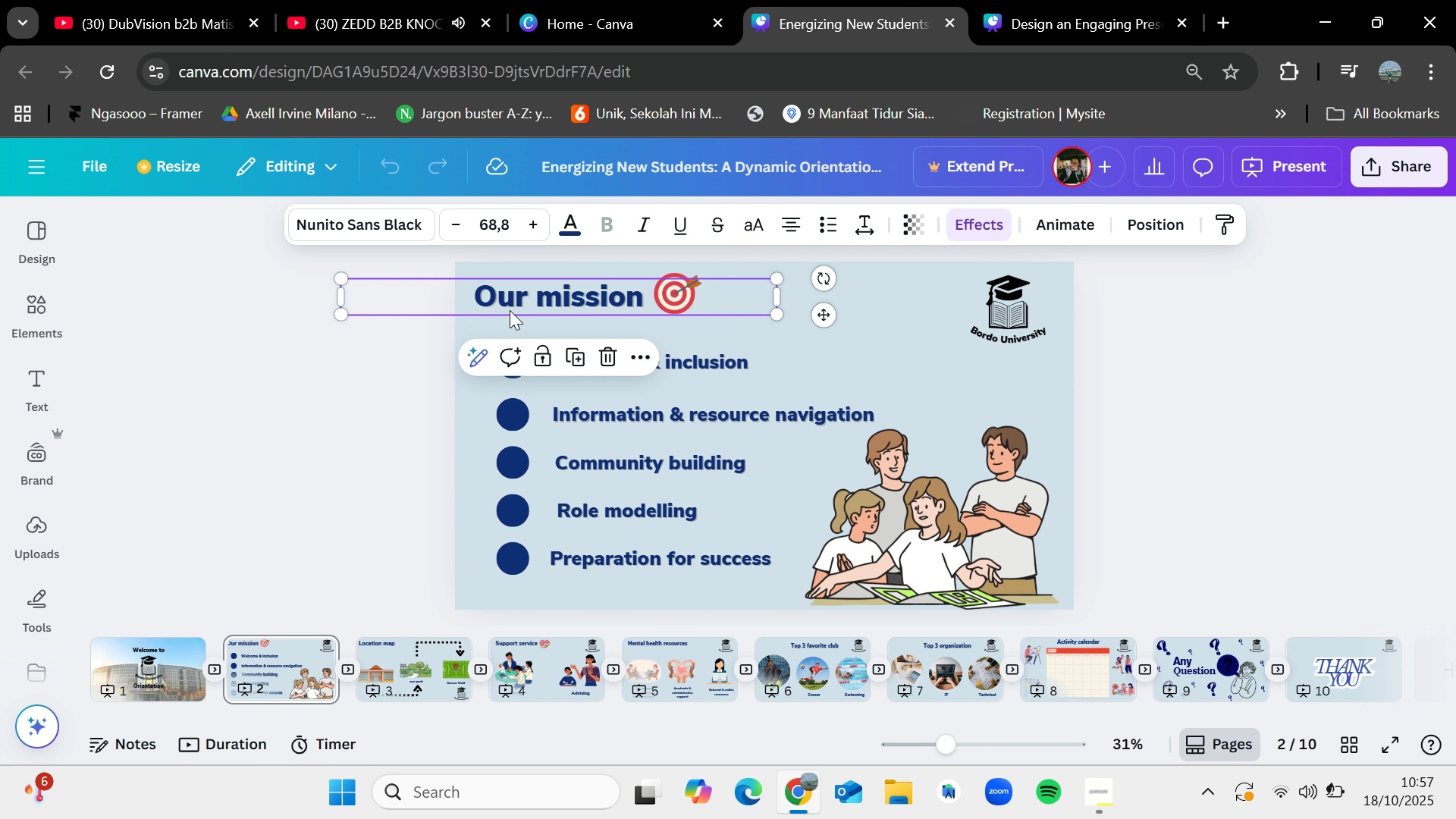 
key(Control+C)
 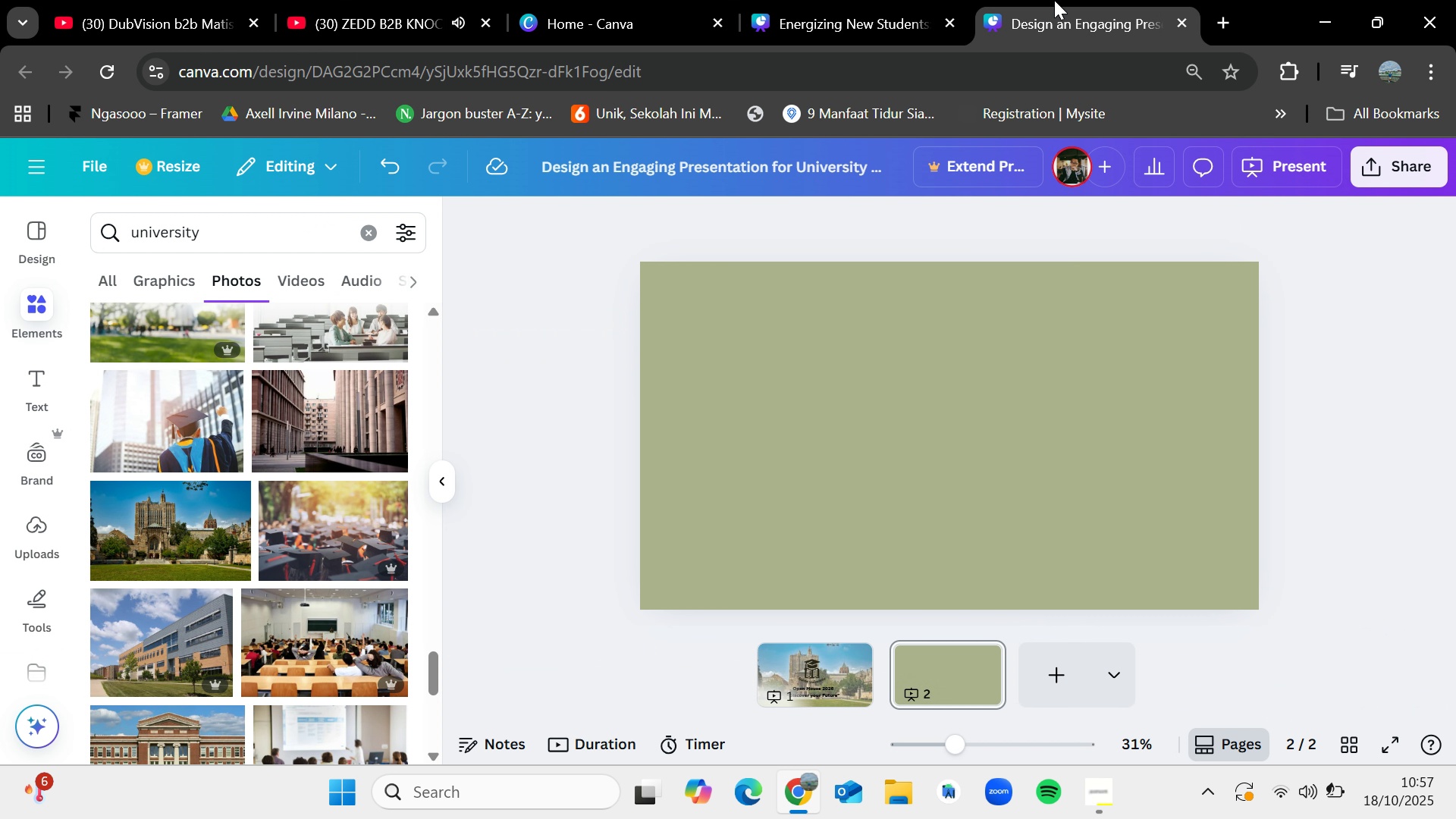 
left_click([1054, 0])
 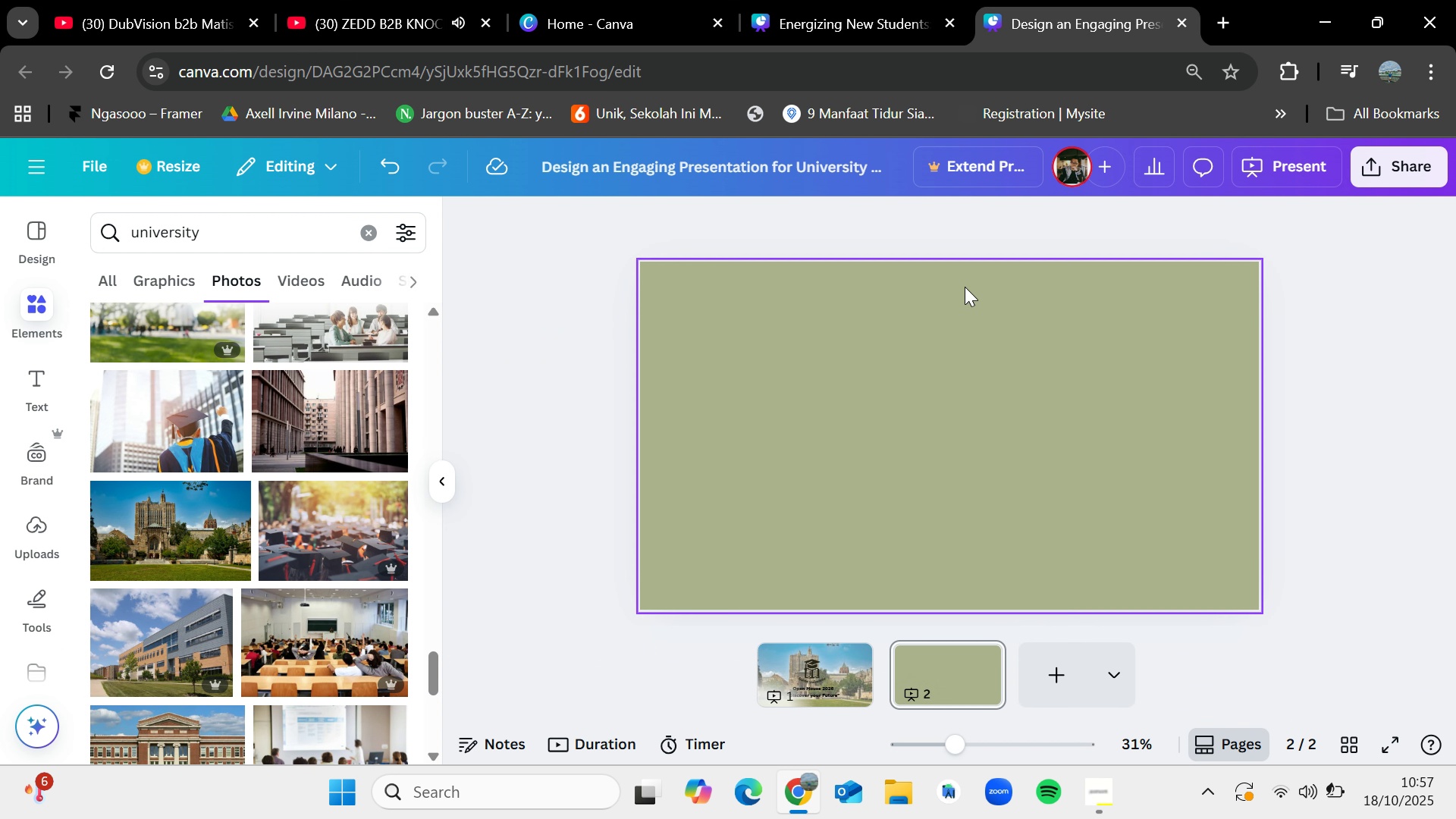 
key(Control+V)
 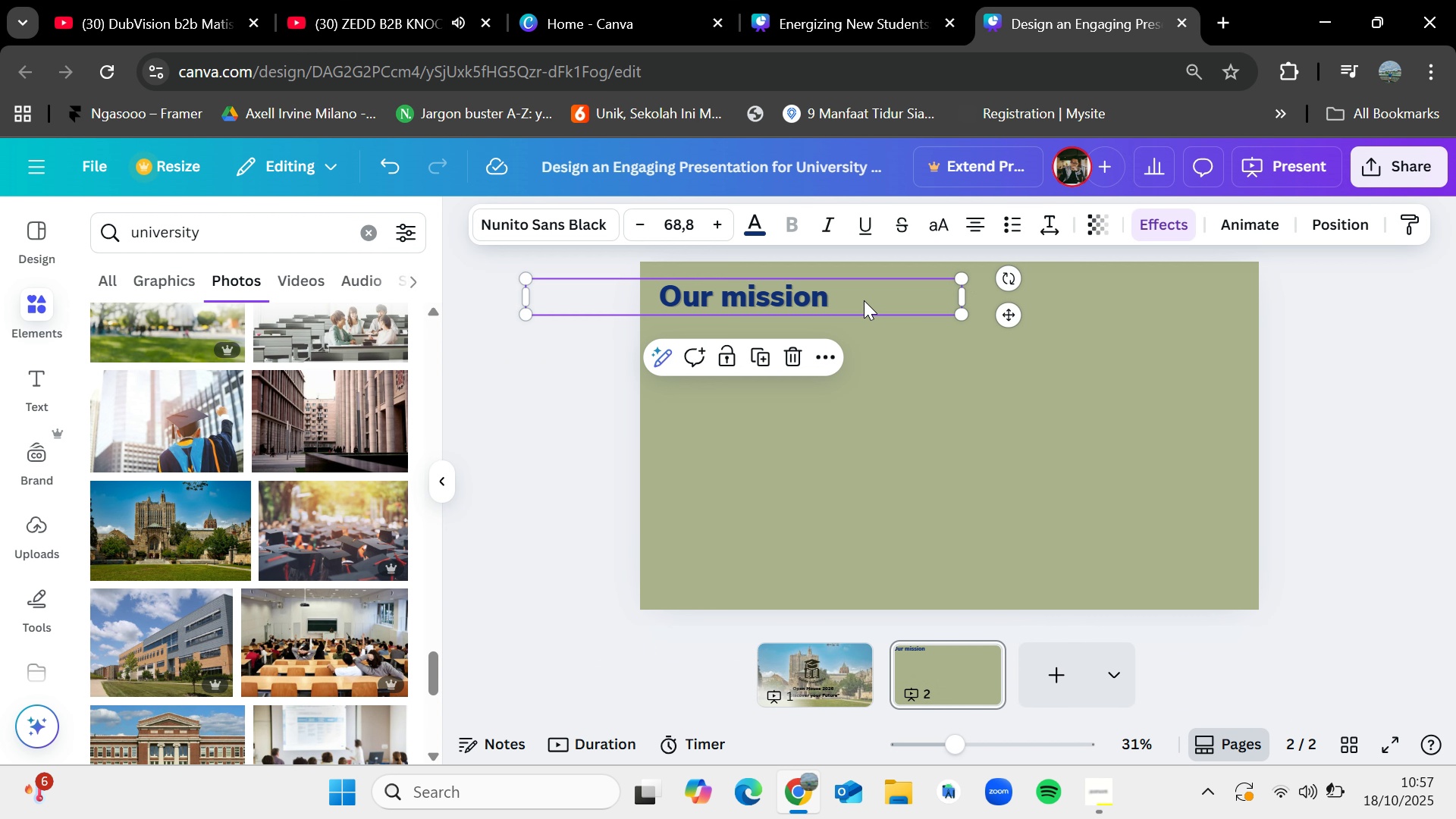 
double_click([864, 300])
 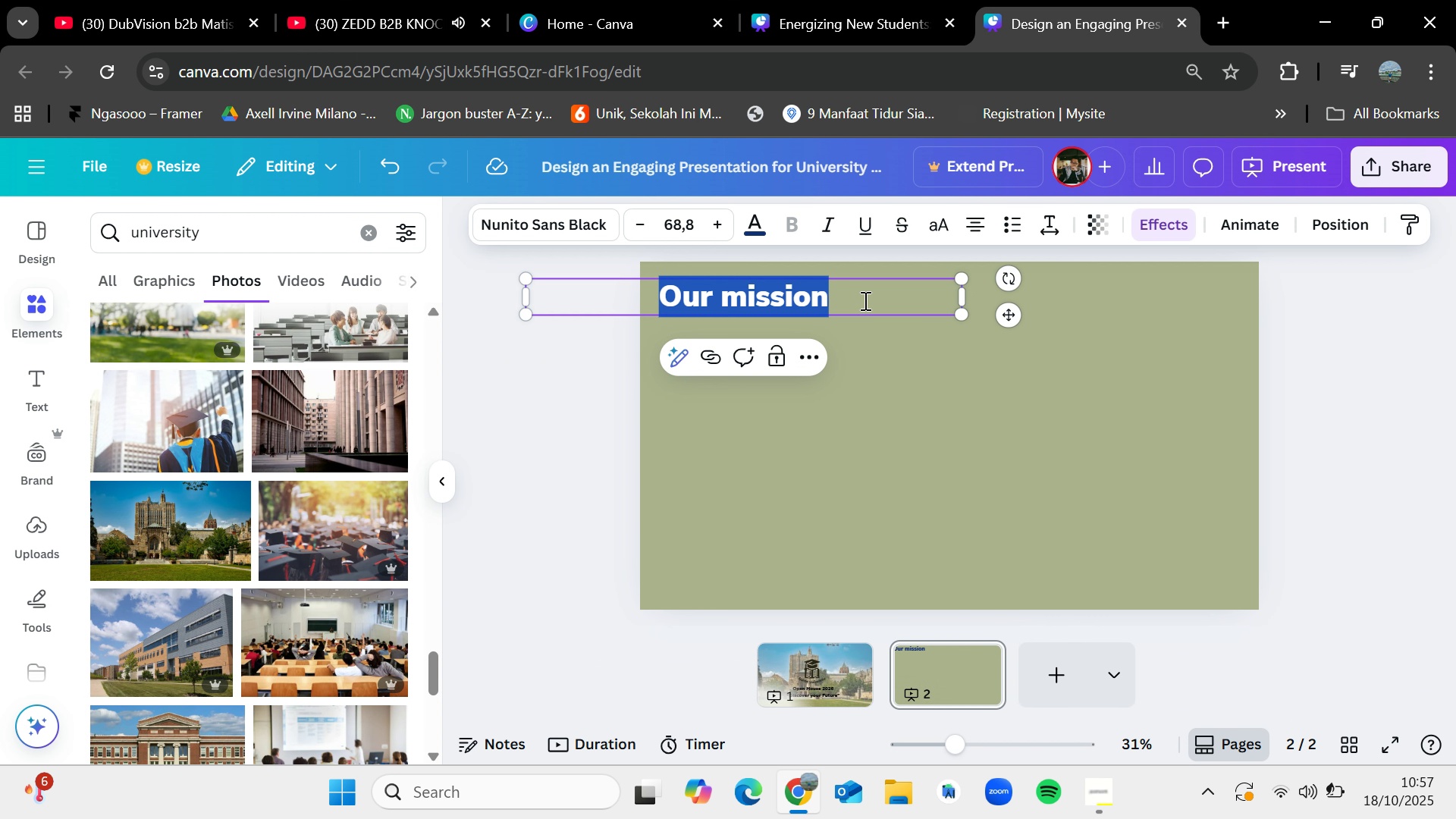 
key(Backspace)
type(Courses we offered)
 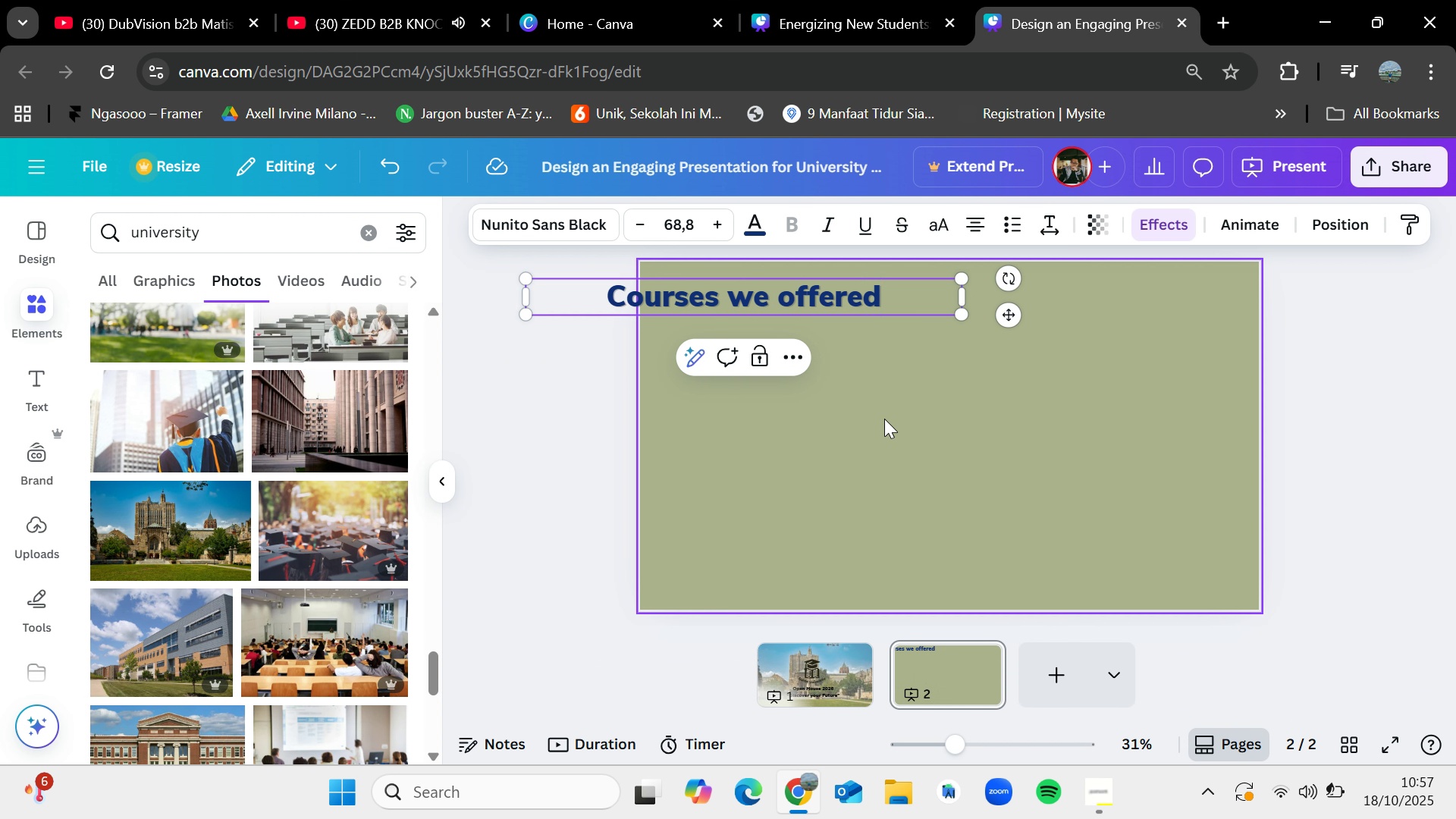 
left_click([884, 419])
 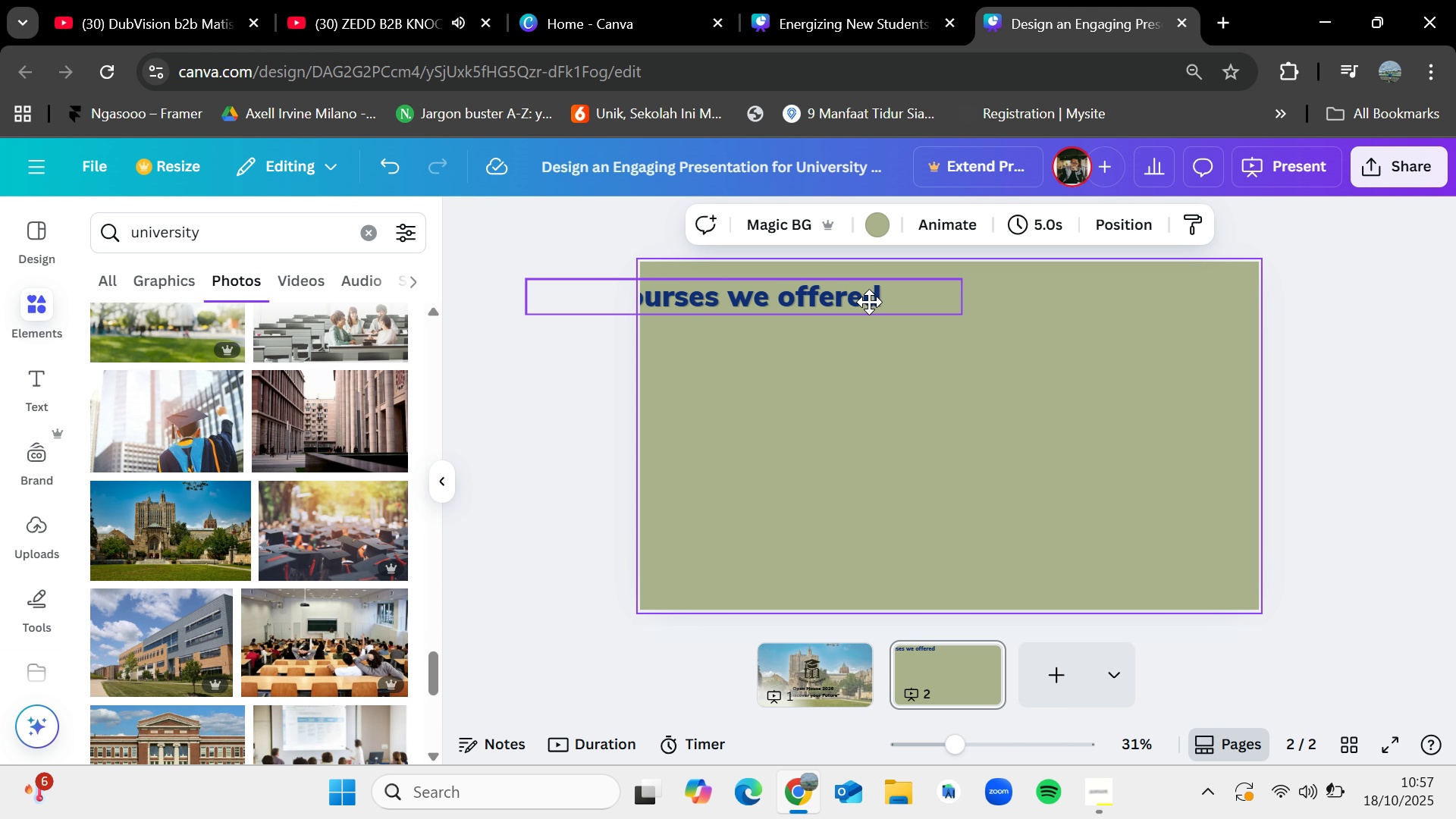 
left_click_drag(start_coordinate=[826, 296], to_coordinate=[995, 306])
 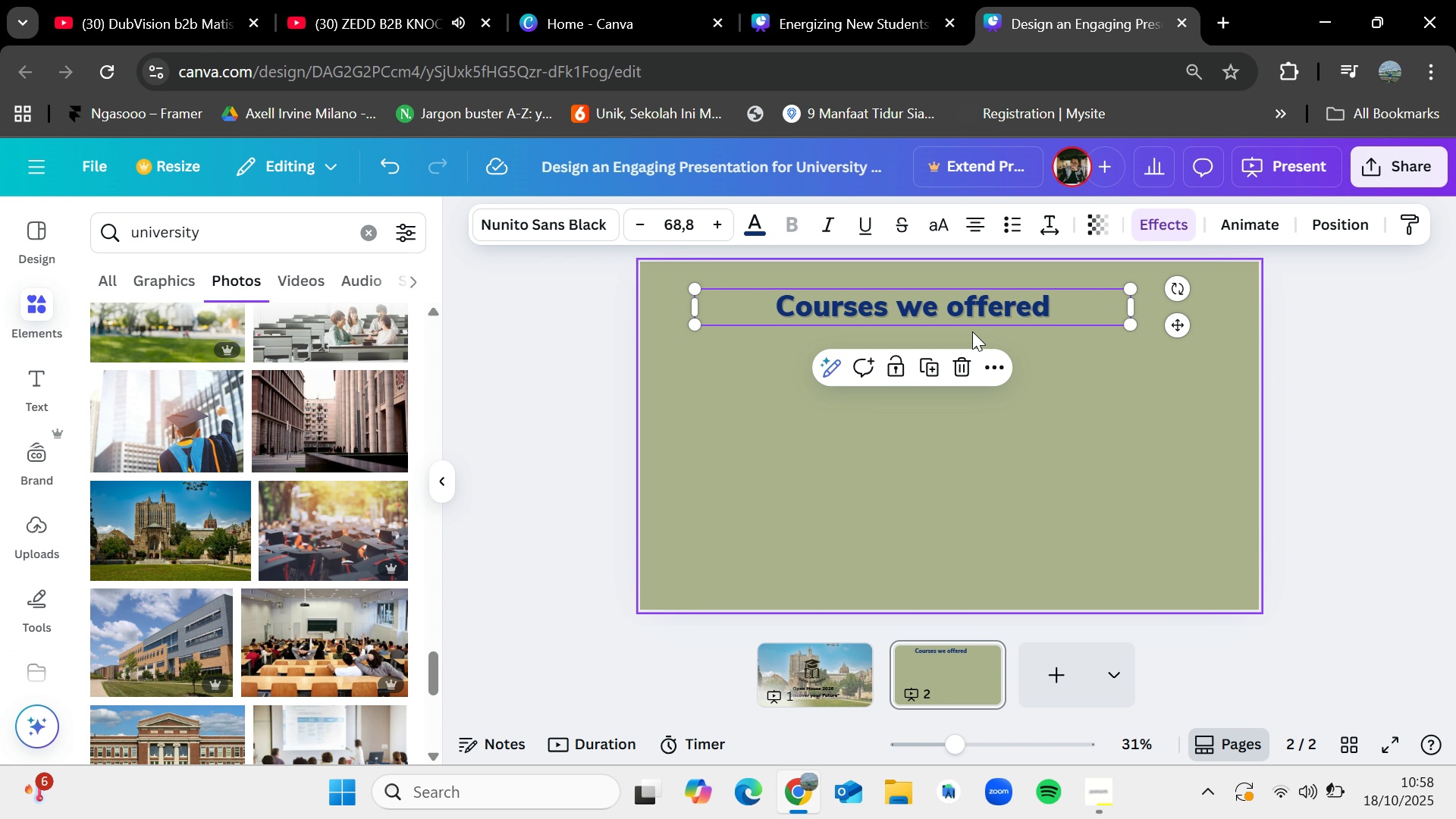 
wait(31.02)
 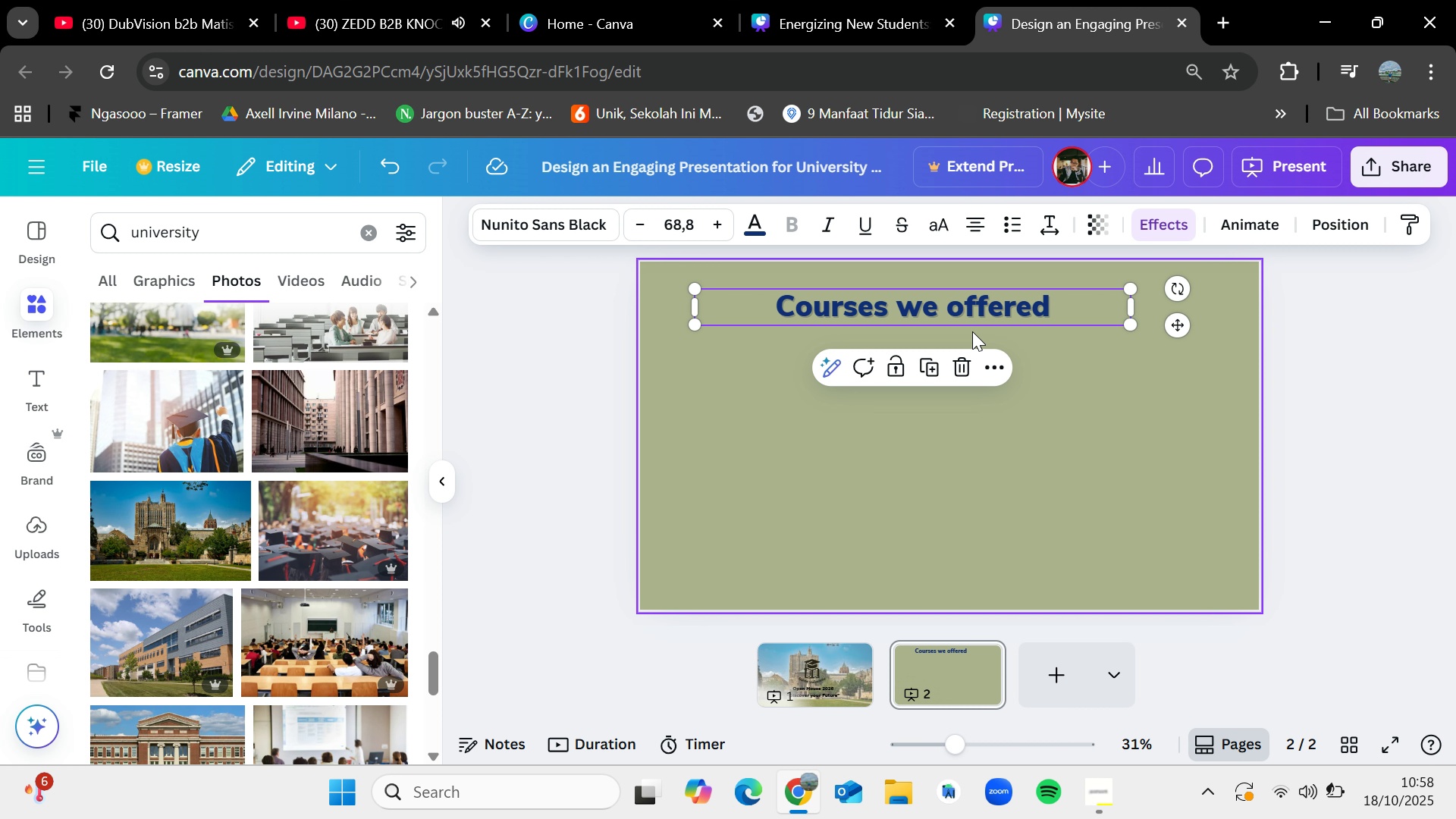 
left_click_drag(start_coordinate=[974, 304], to_coordinate=[1011, 308])
 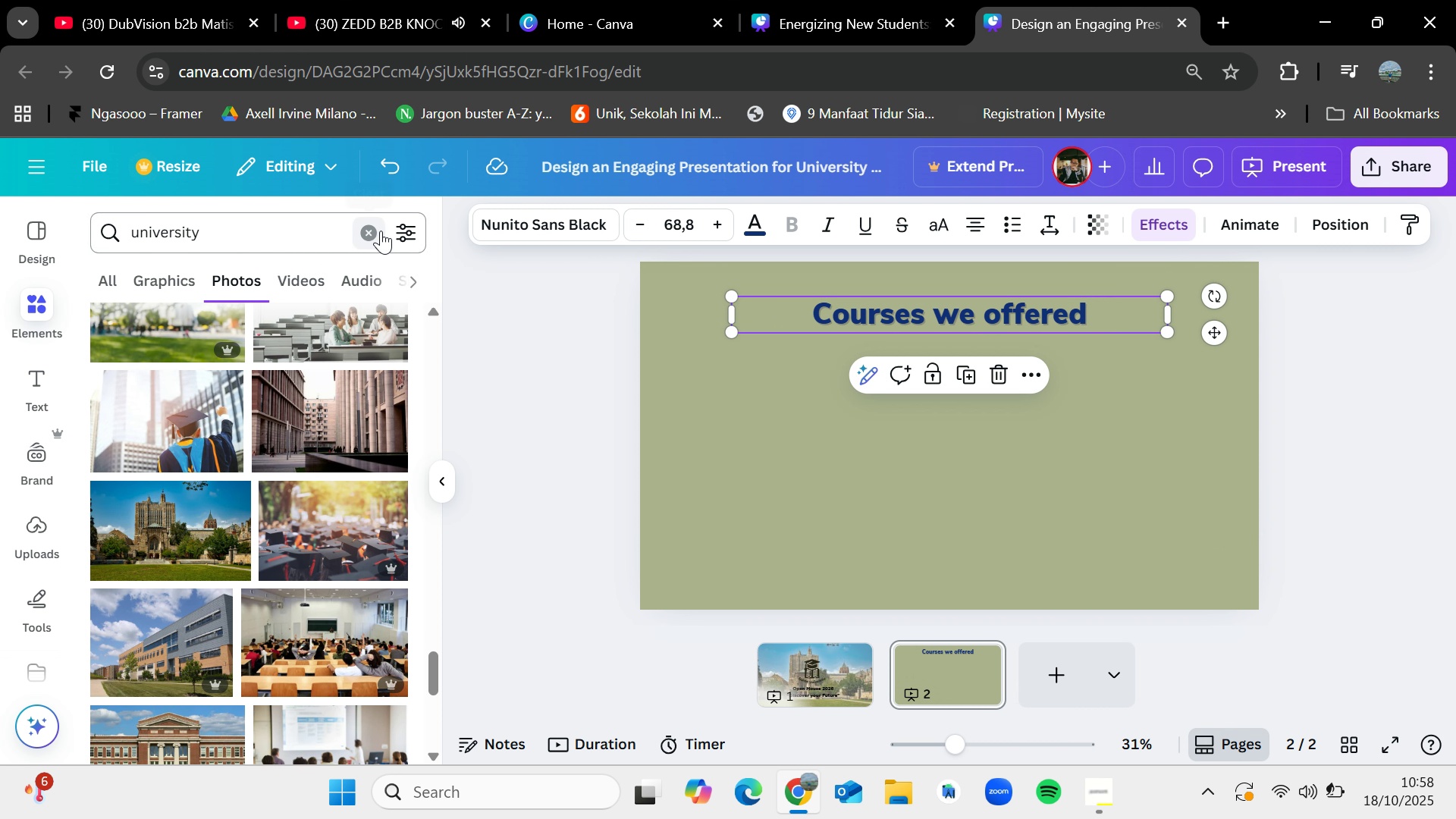 
left_click([381, 231])
 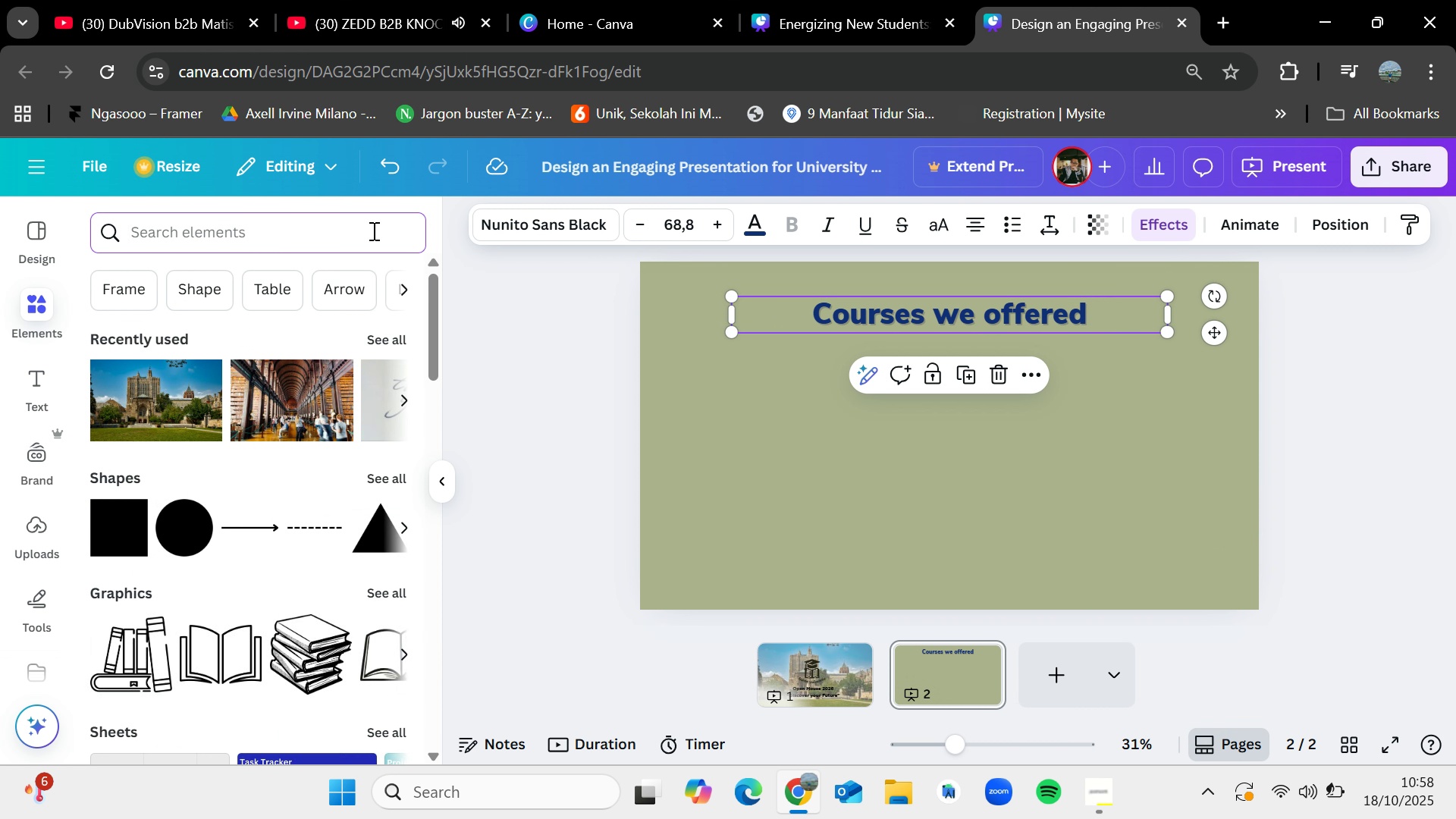 
type(frame)
 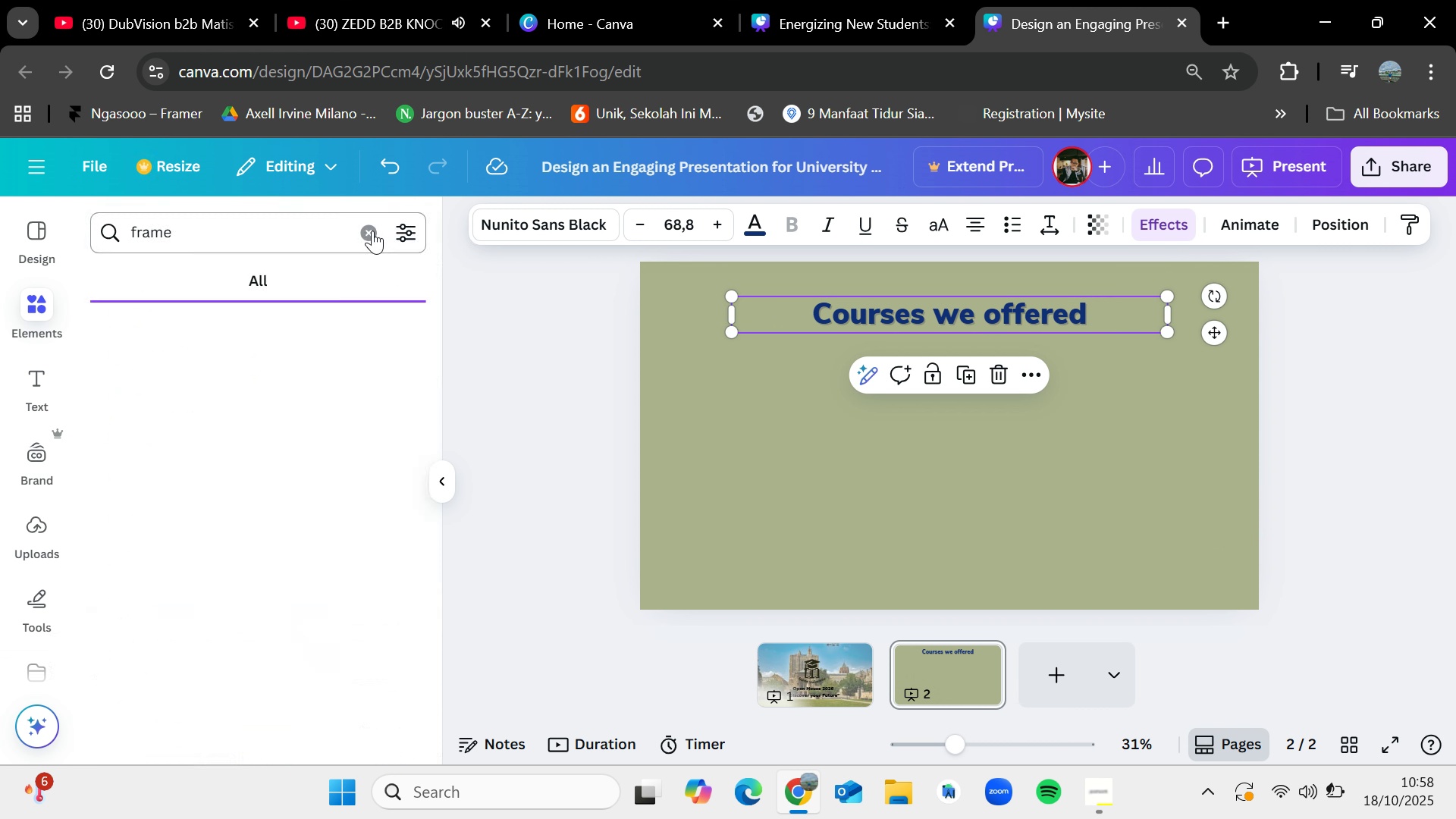 
key(Enter)
 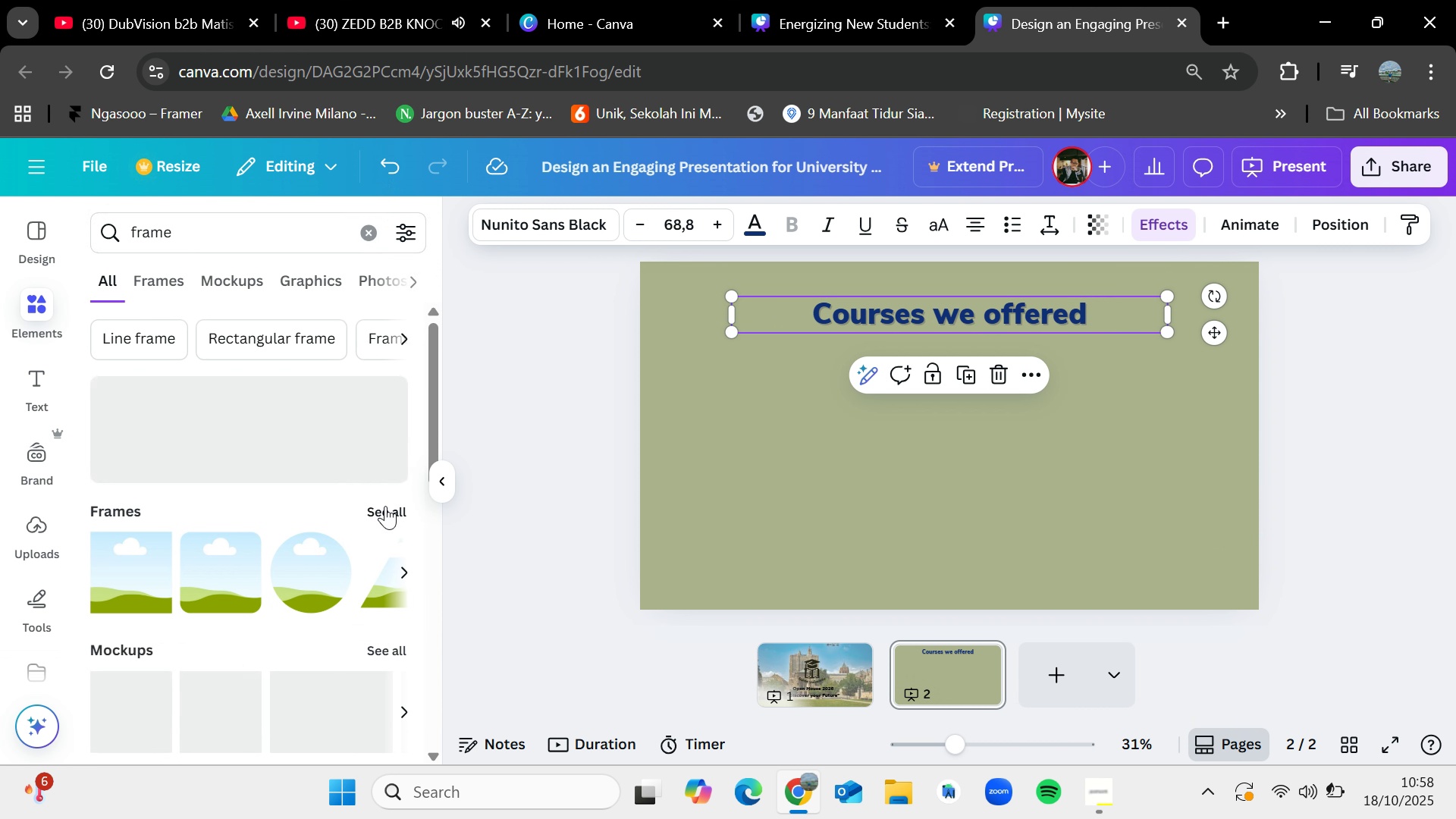 
left_click([385, 506])
 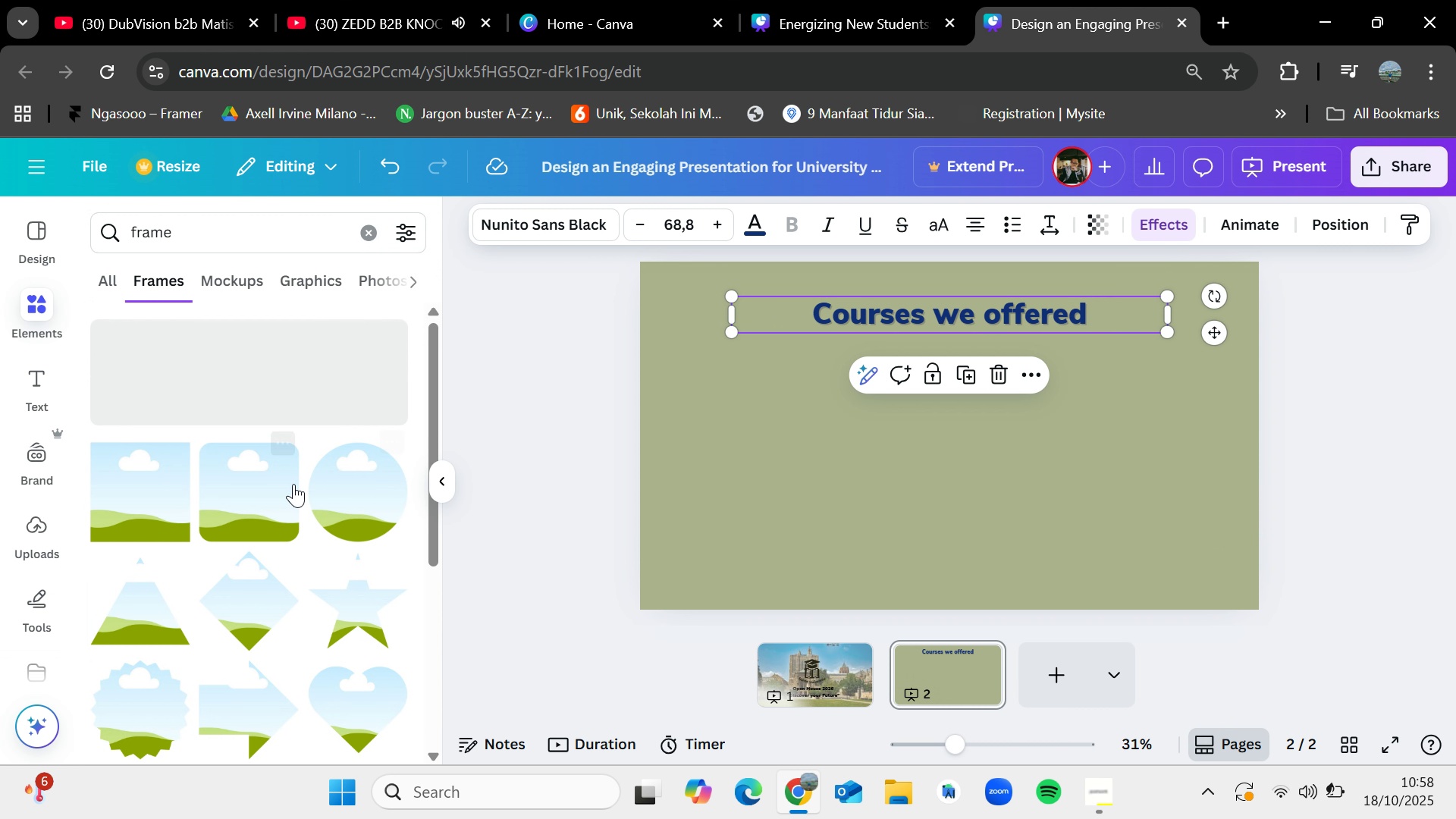 
left_click_drag(start_coordinate=[255, 492], to_coordinate=[755, 420])
 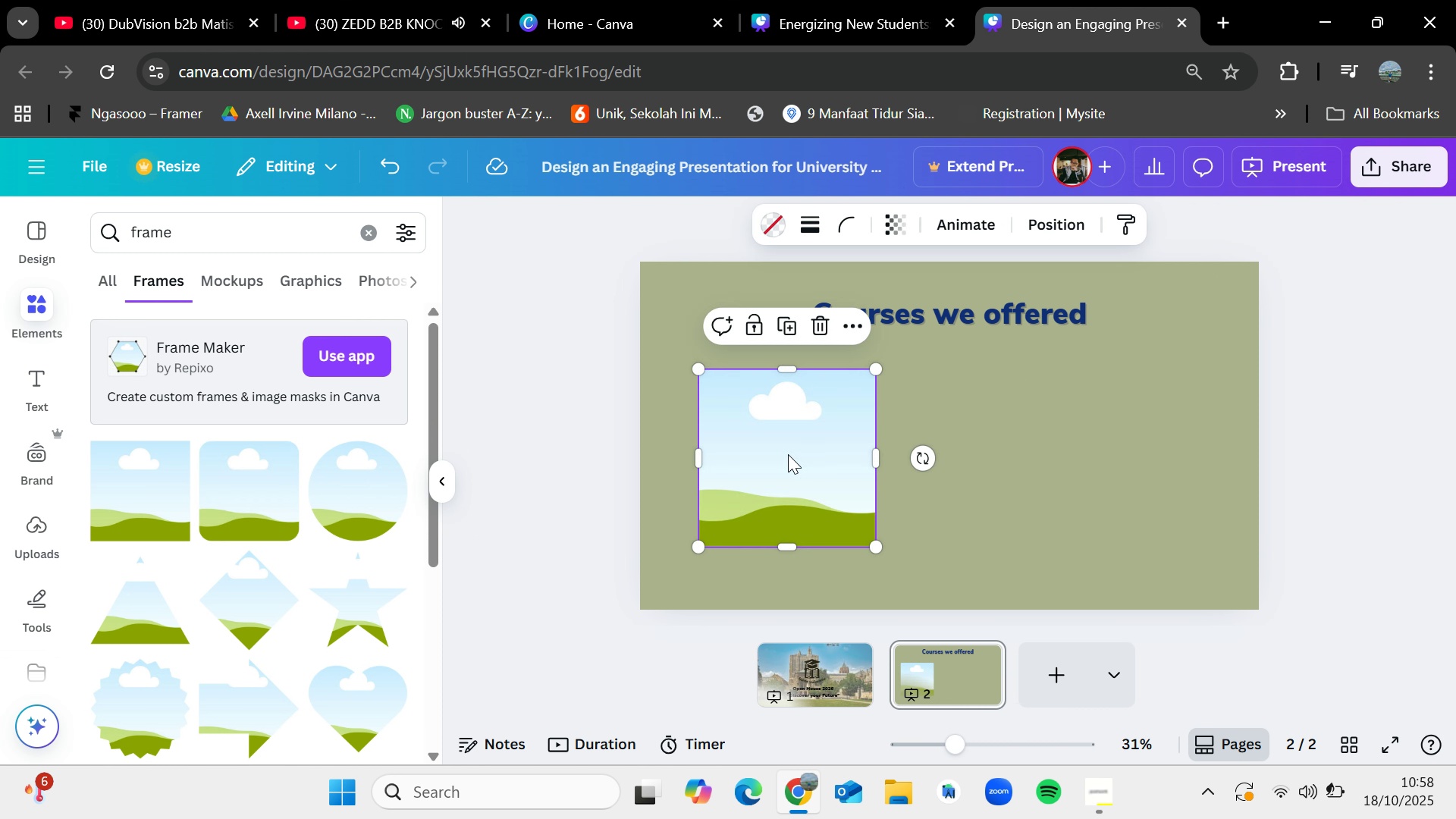 
left_click_drag(start_coordinate=[796, 456], to_coordinate=[777, 450])
 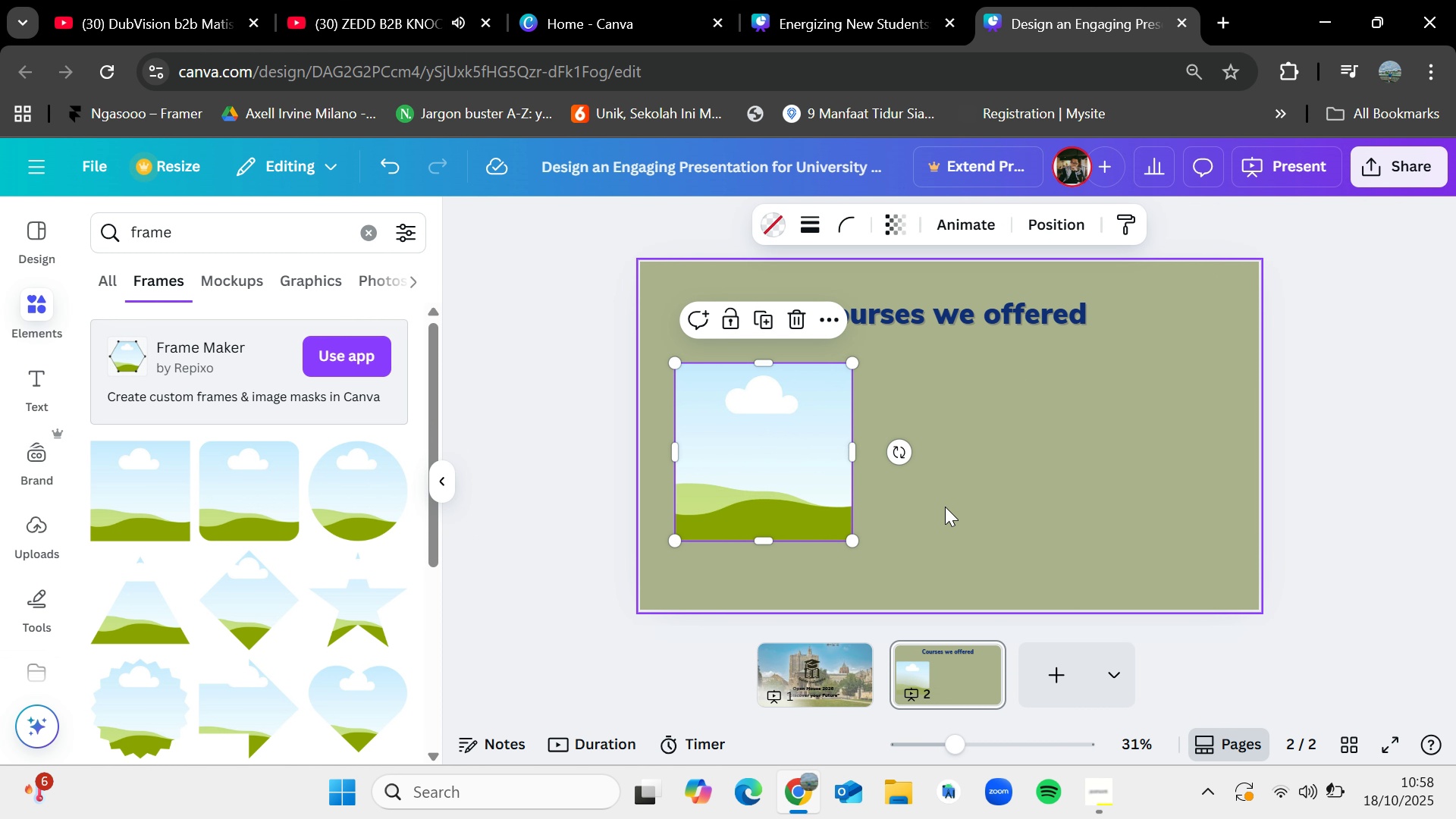 
key(Control+C)
 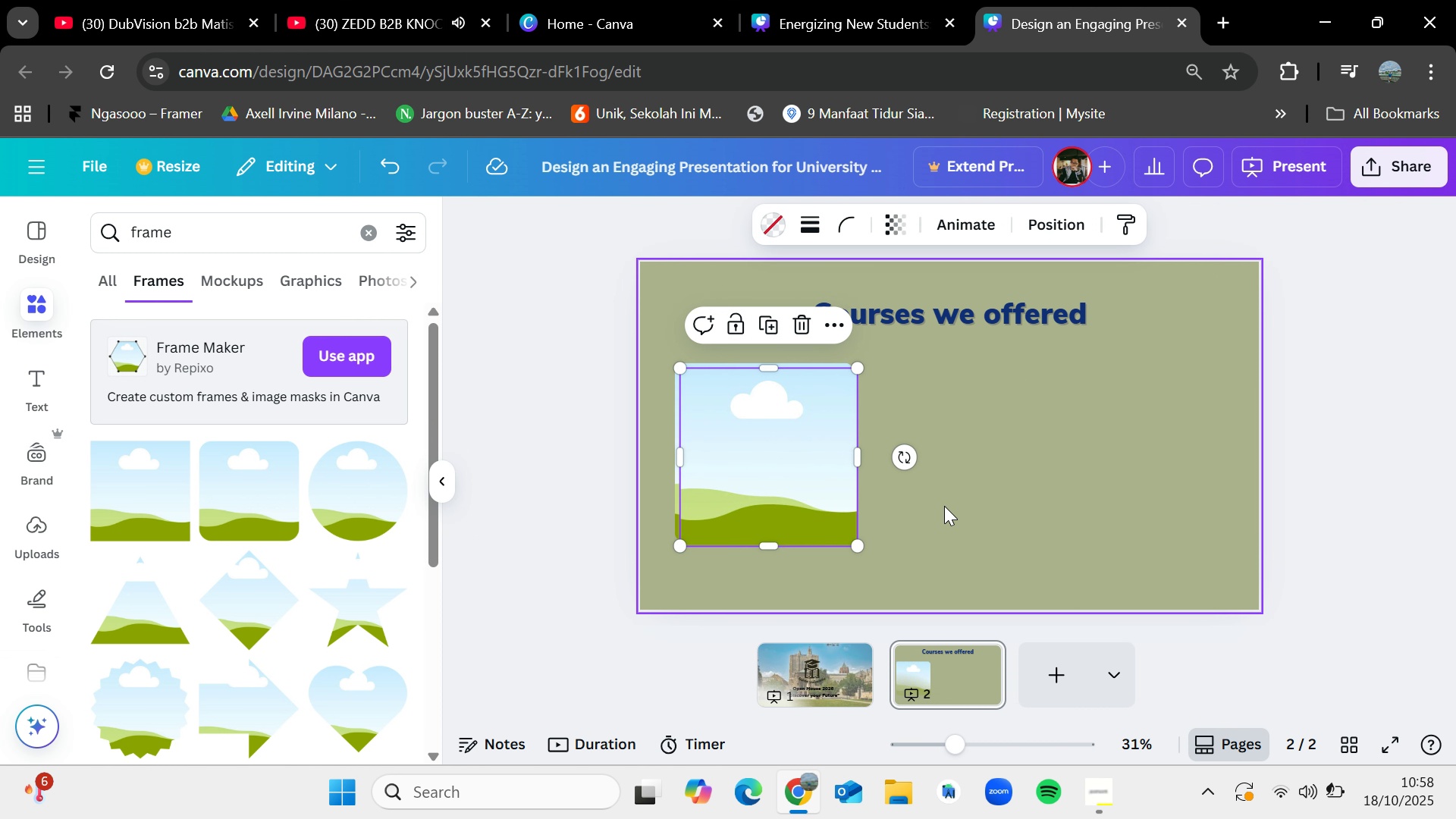 
key(Control+V)
 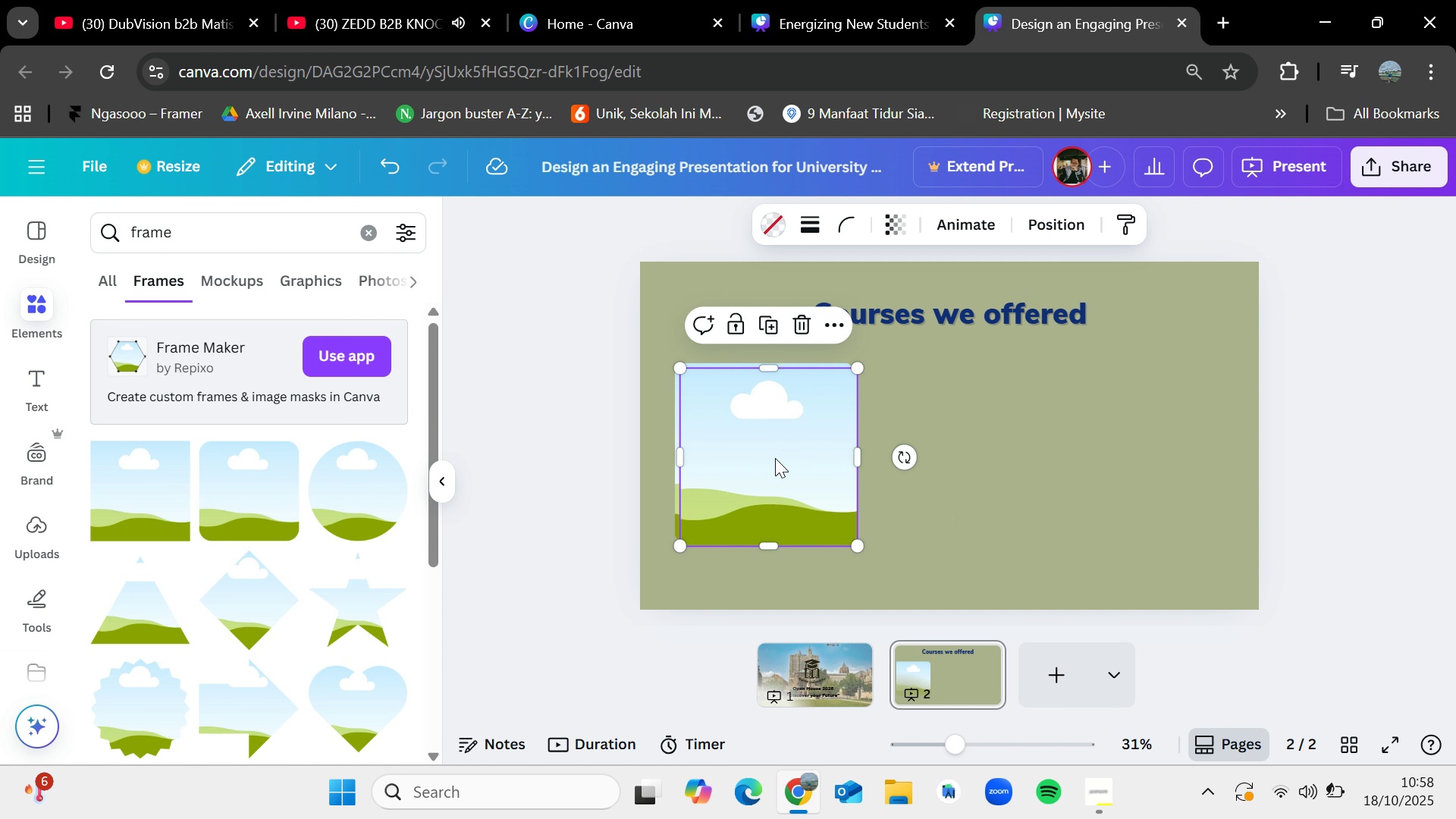 
left_click_drag(start_coordinate=[775, 458], to_coordinate=[974, 453])
 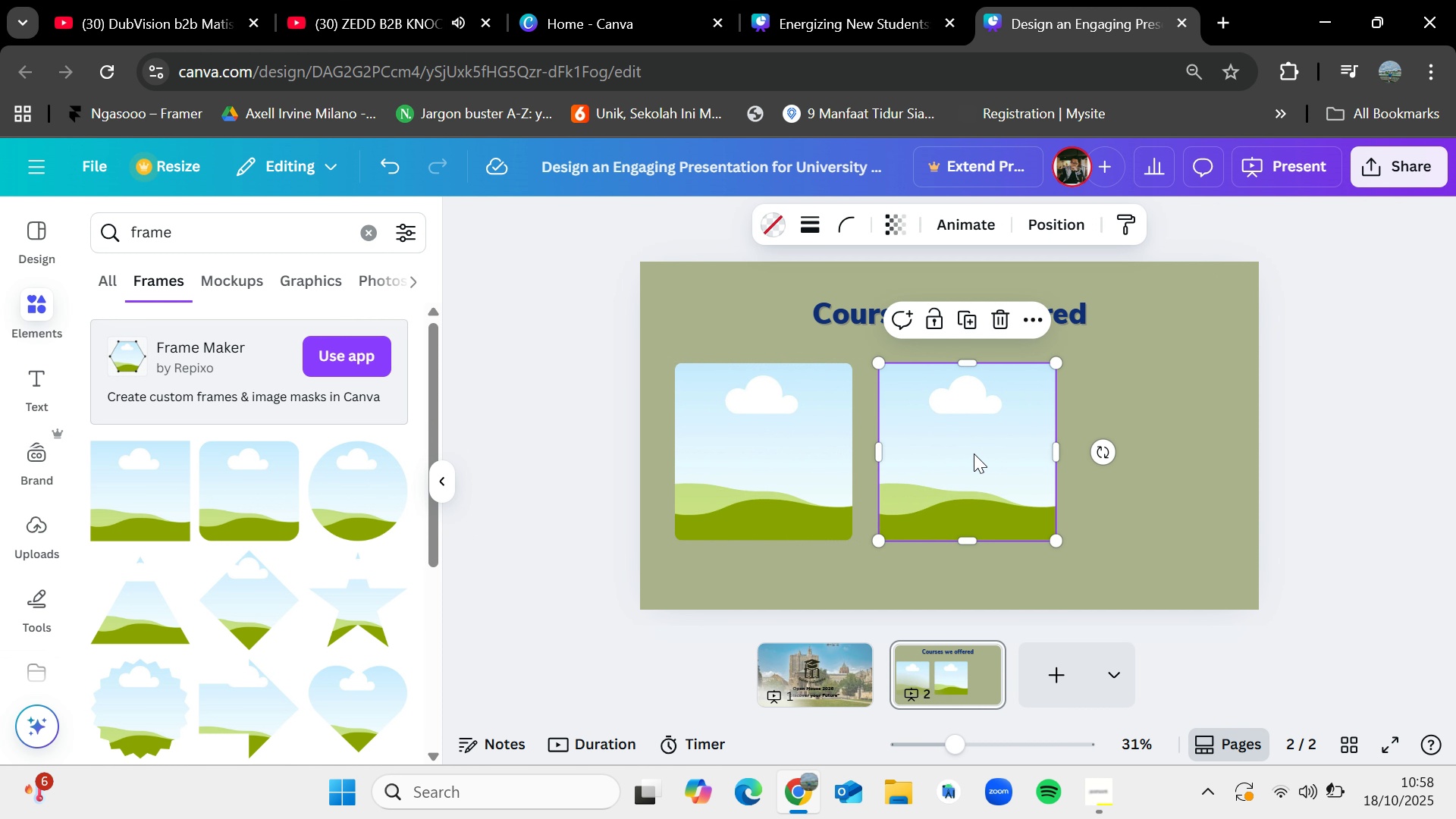 
hold_key(key=ControlLeft, duration=0.86)
 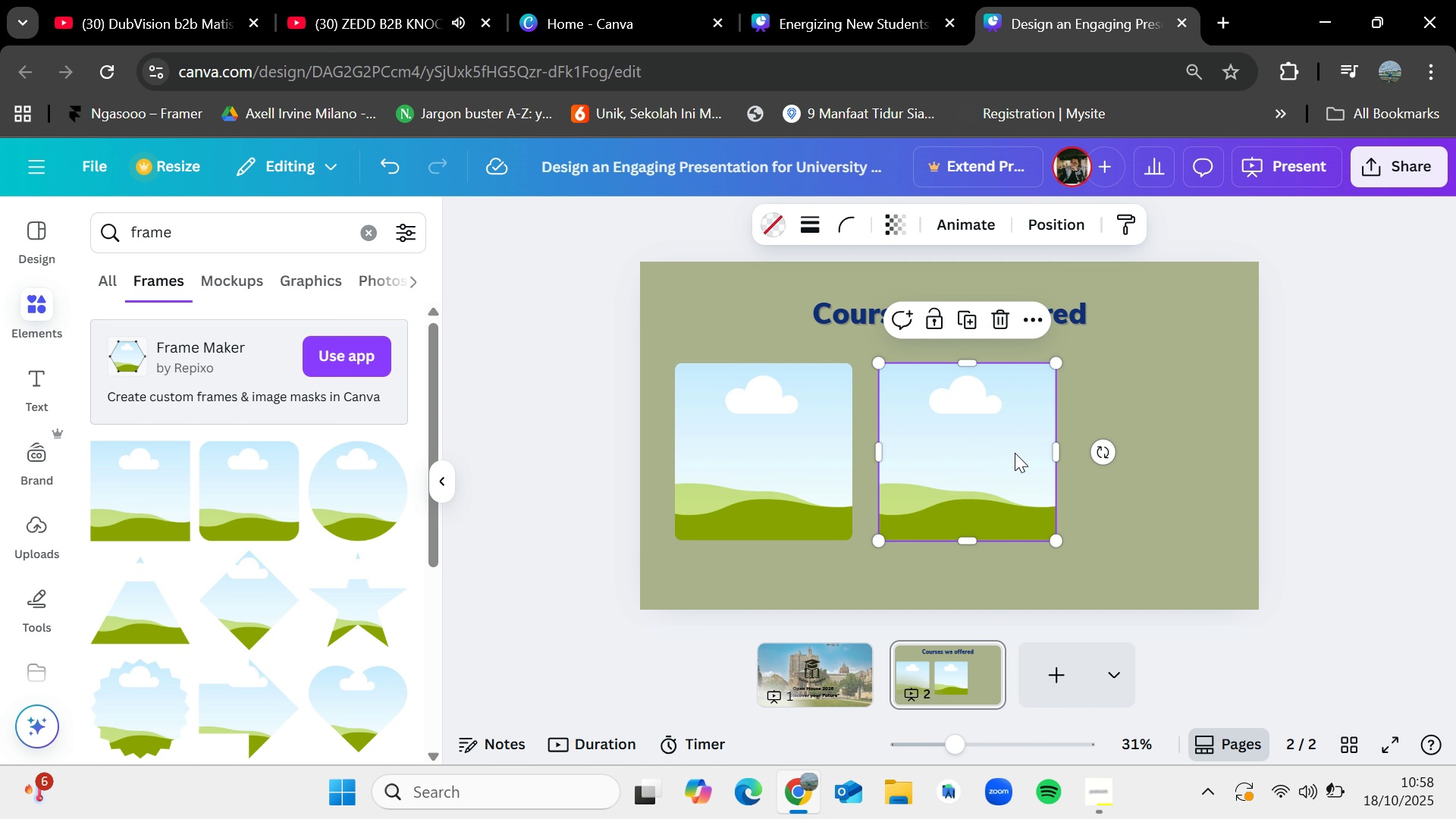 
key(Delete)
 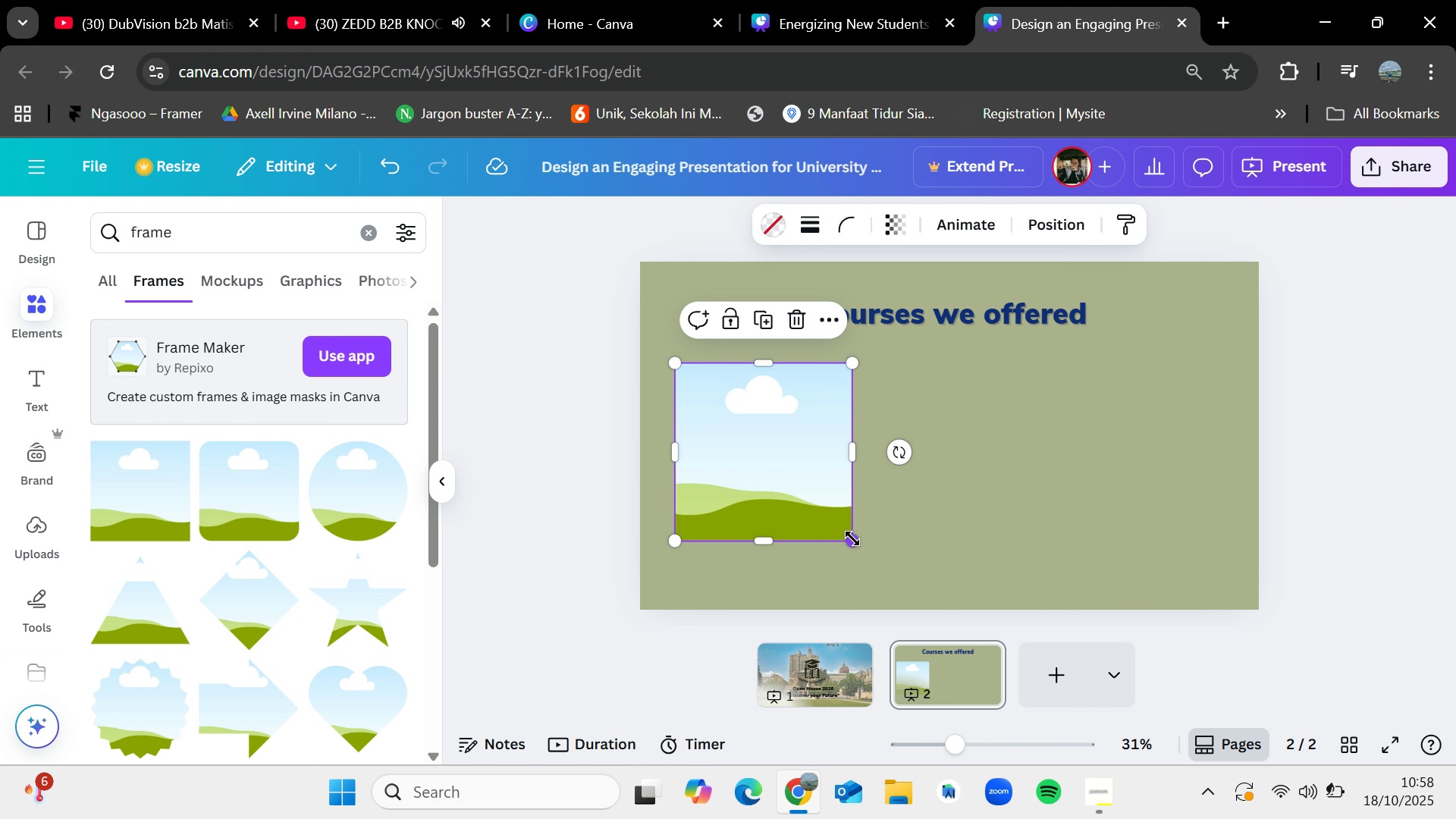 
left_click_drag(start_coordinate=[852, 538], to_coordinate=[815, 505])
 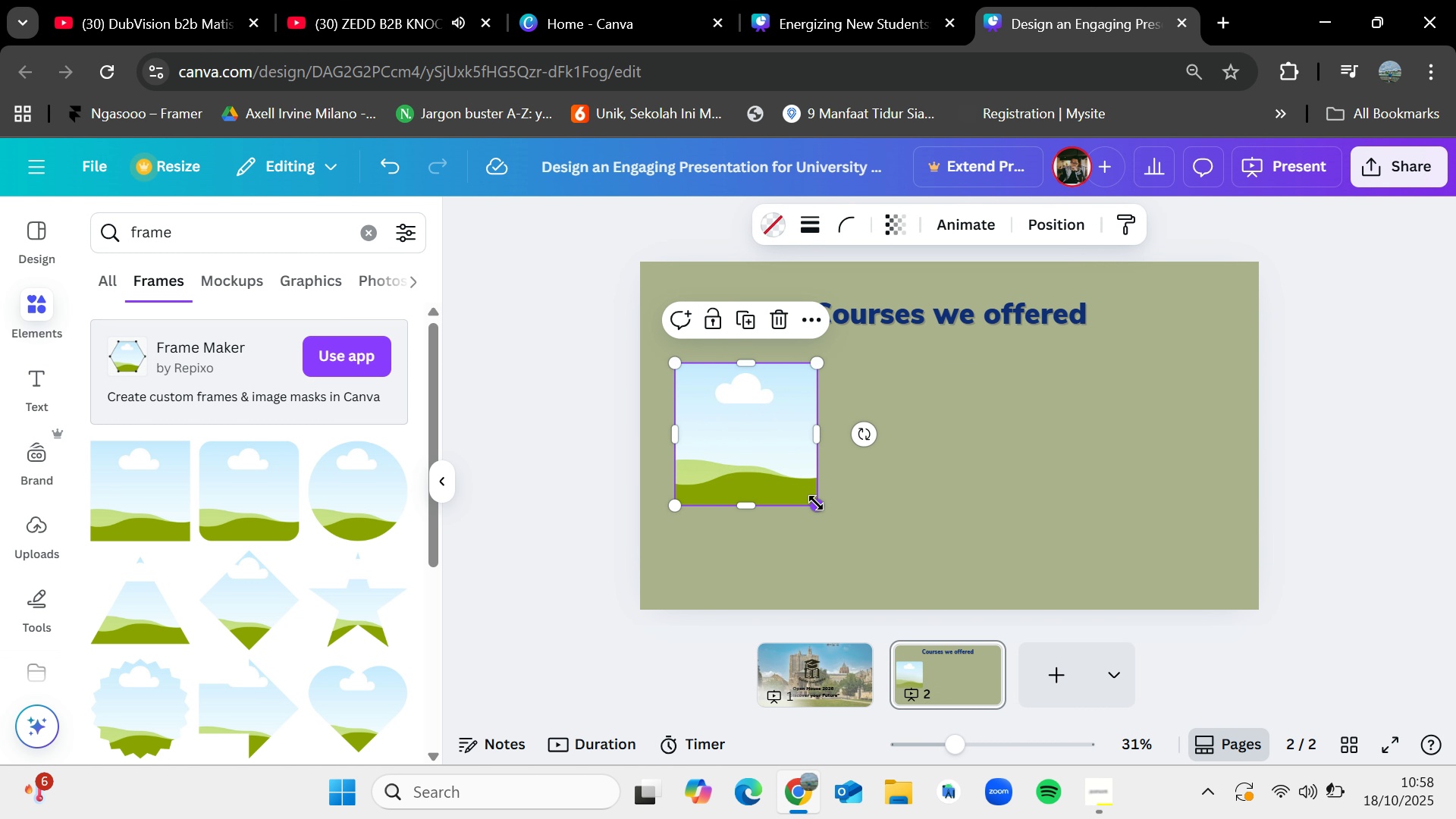 
left_click_drag(start_coordinate=[814, 500], to_coordinate=[824, 510])
 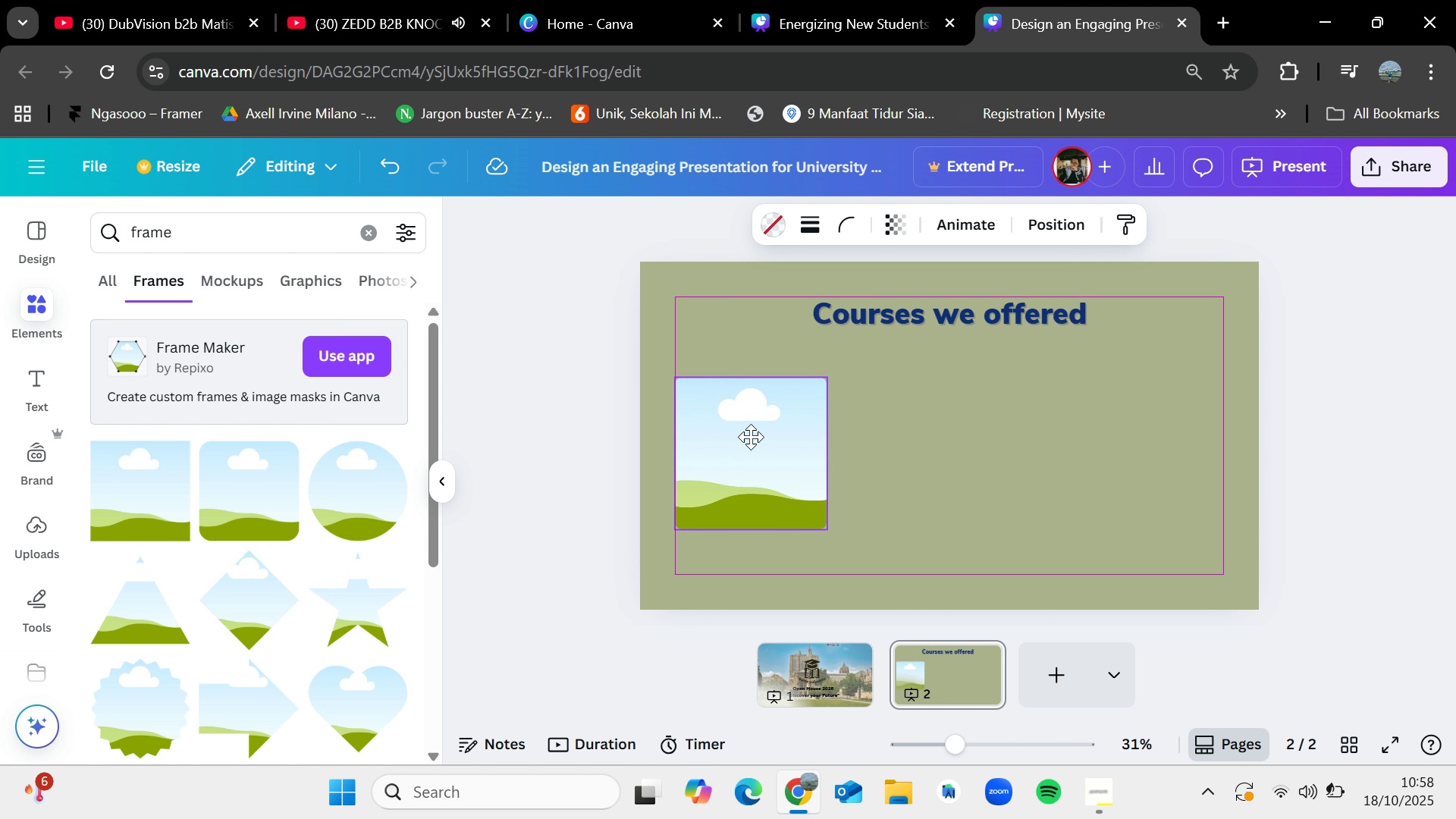 
left_click_drag(start_coordinate=[751, 422], to_coordinate=[750, 437])
 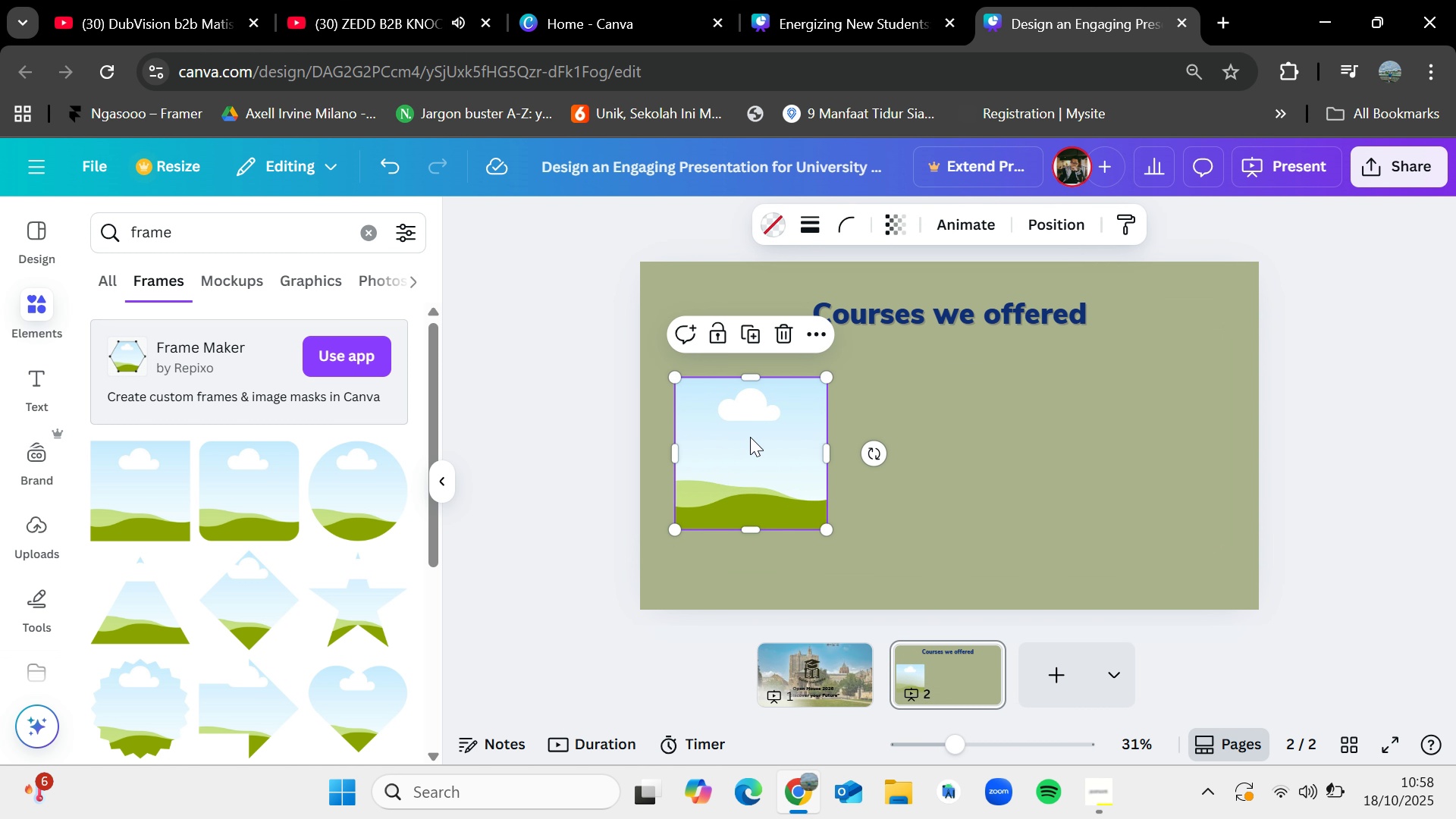 
key(Control+C)
 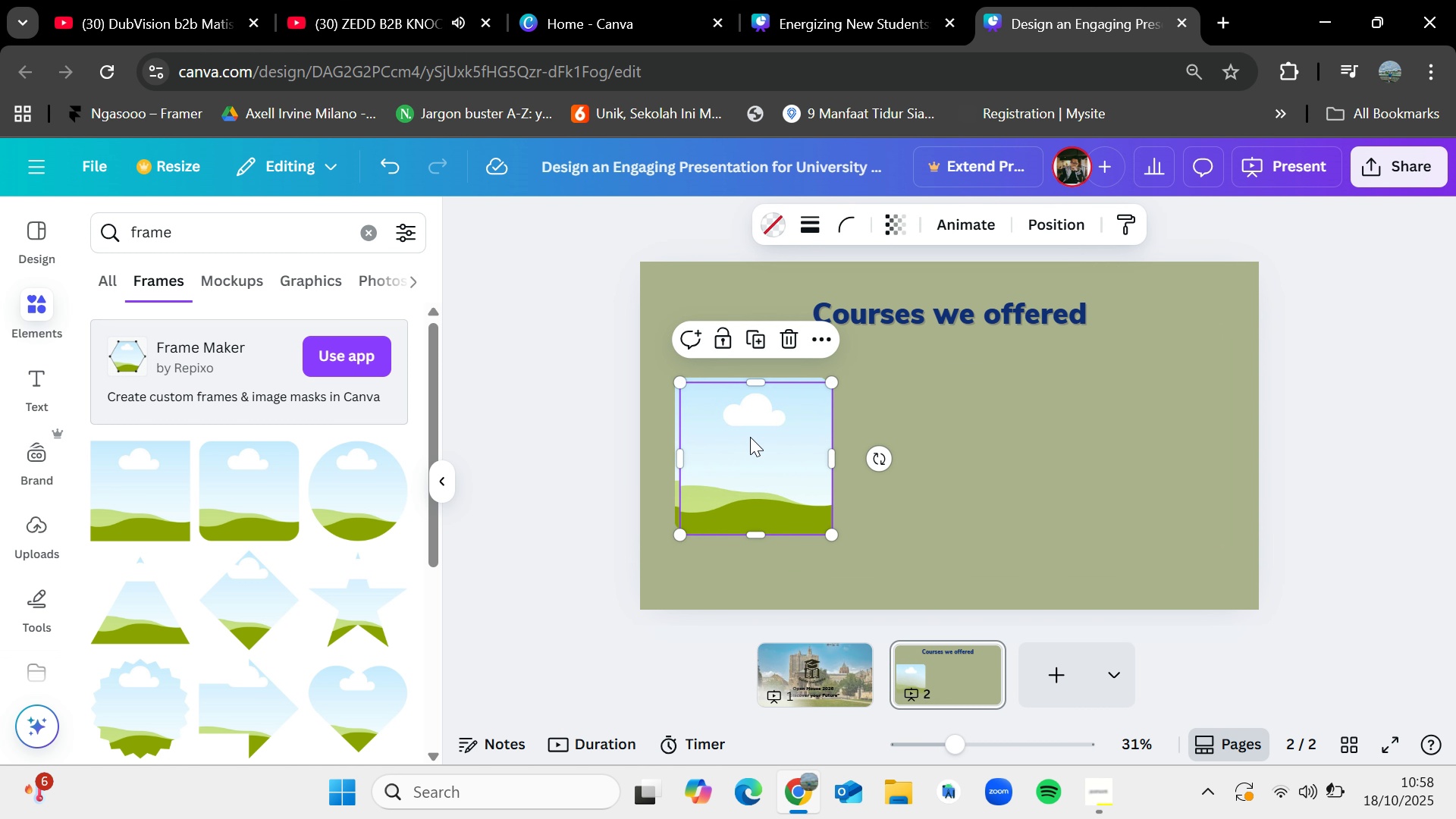 
key(Control+V)
 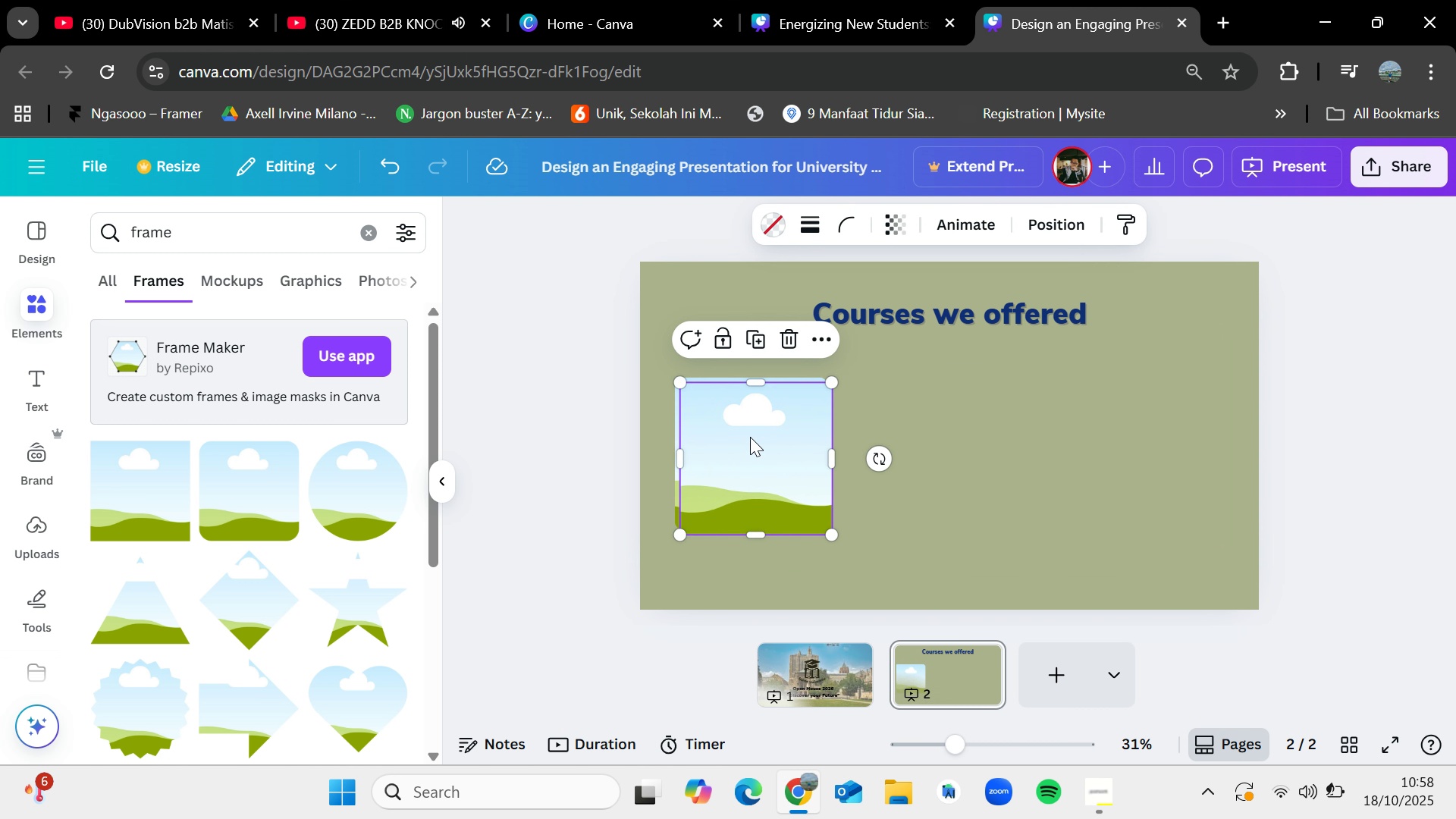 
left_click_drag(start_coordinate=[750, 437], to_coordinate=[921, 434])
 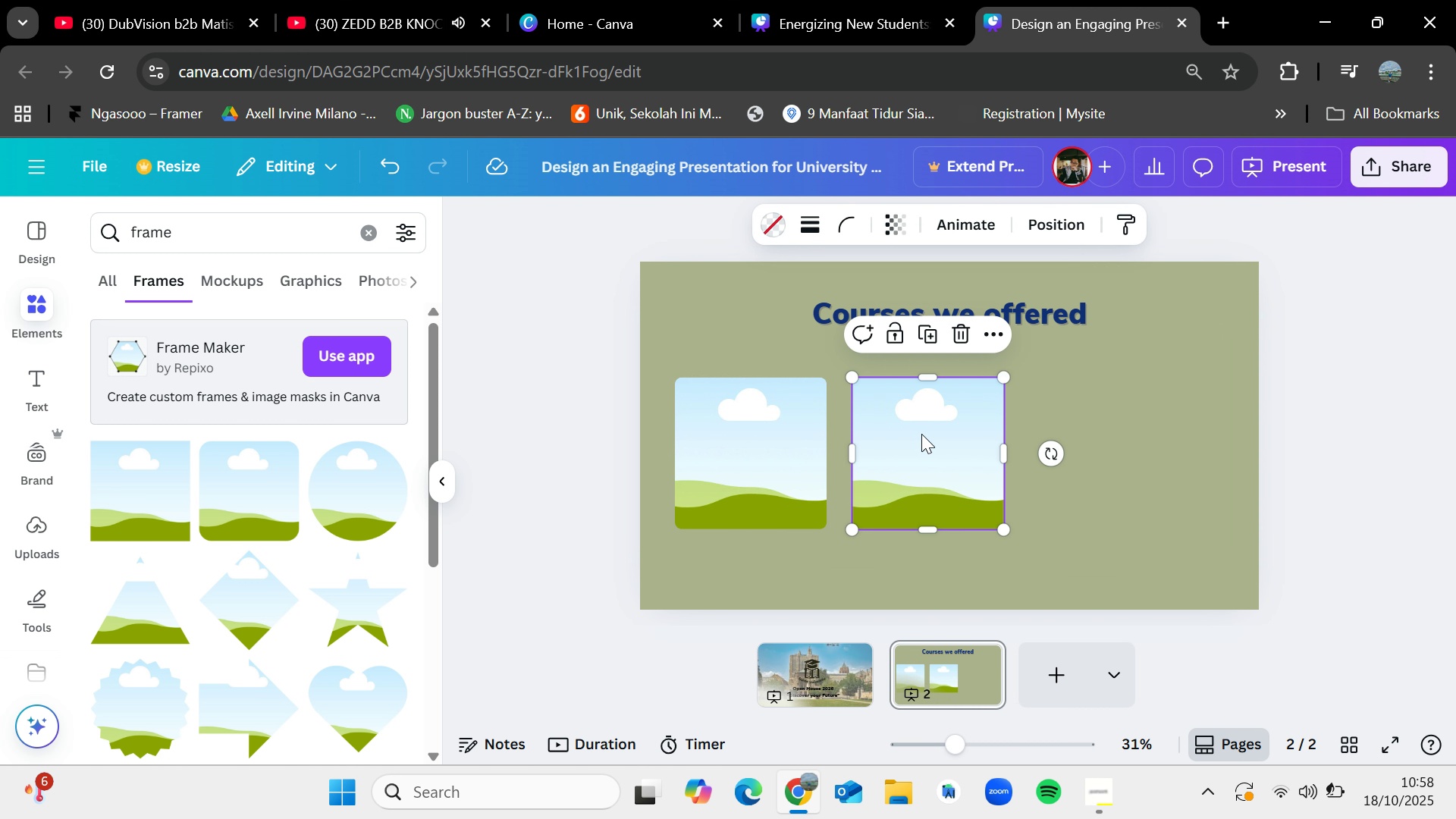 
key(Control+V)
 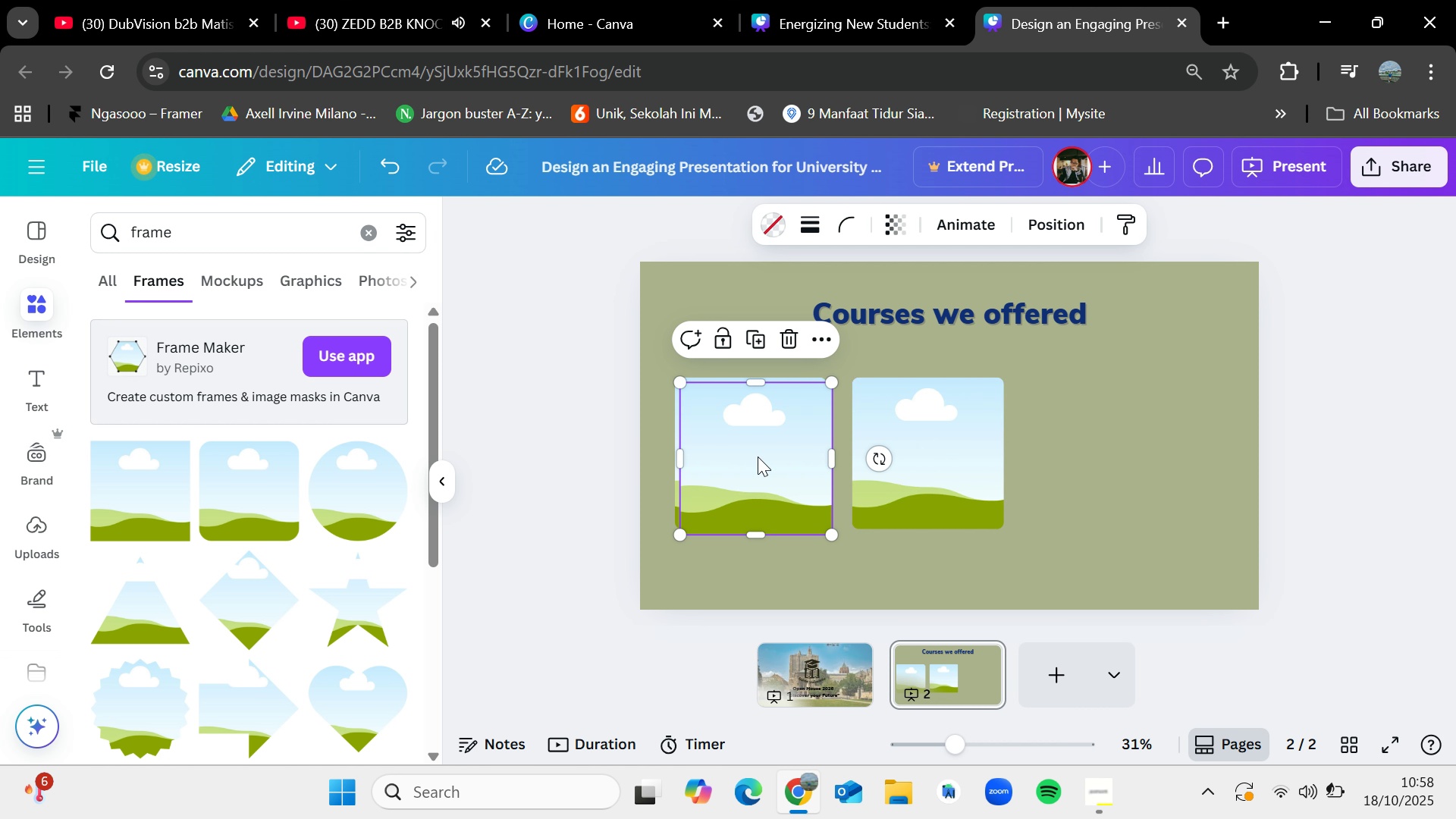 
left_click_drag(start_coordinate=[758, 457], to_coordinate=[1124, 450])
 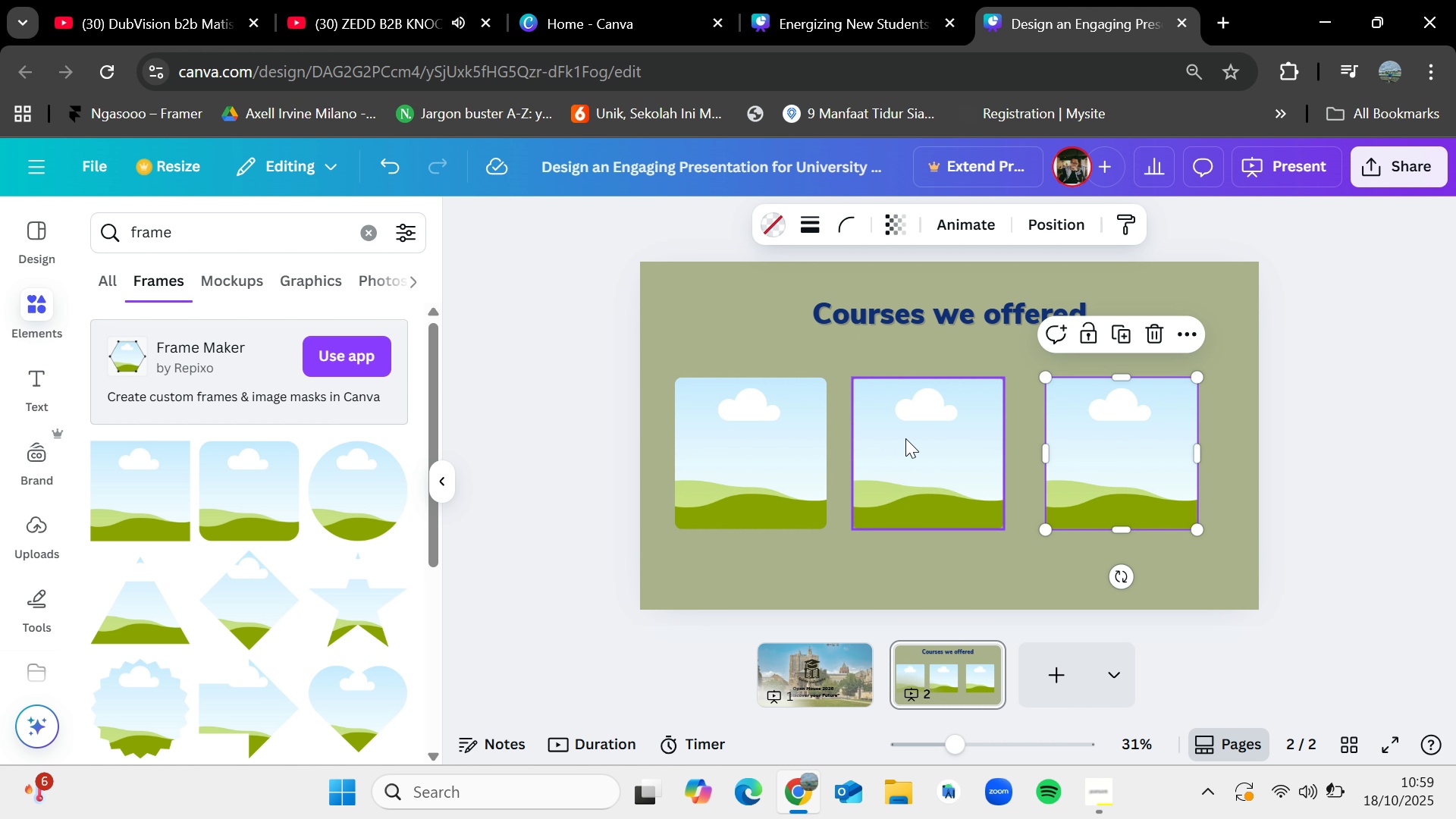 
left_click_drag(start_coordinate=[903, 438], to_coordinate=[911, 438])
 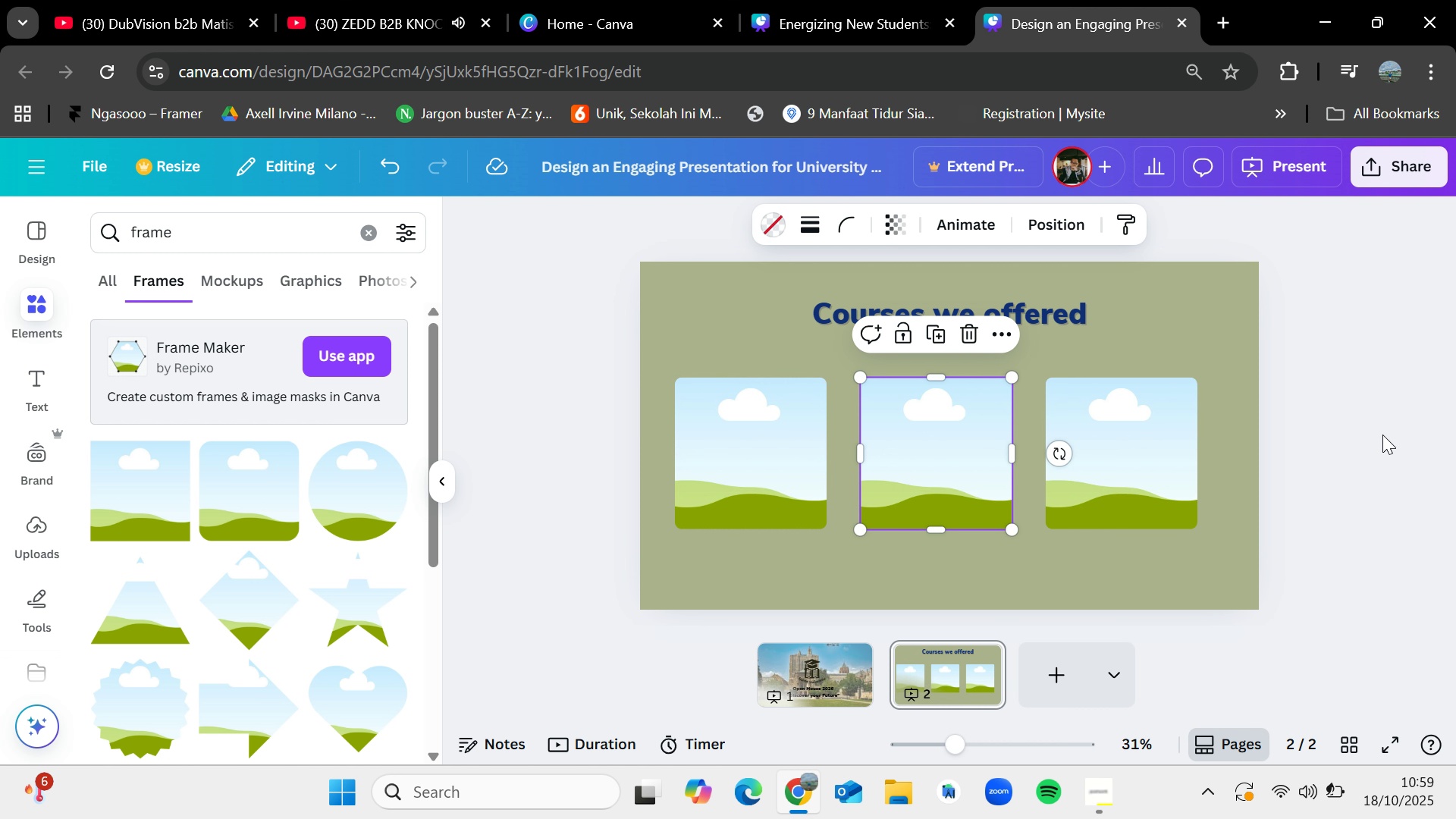 
left_click([1382, 435])
 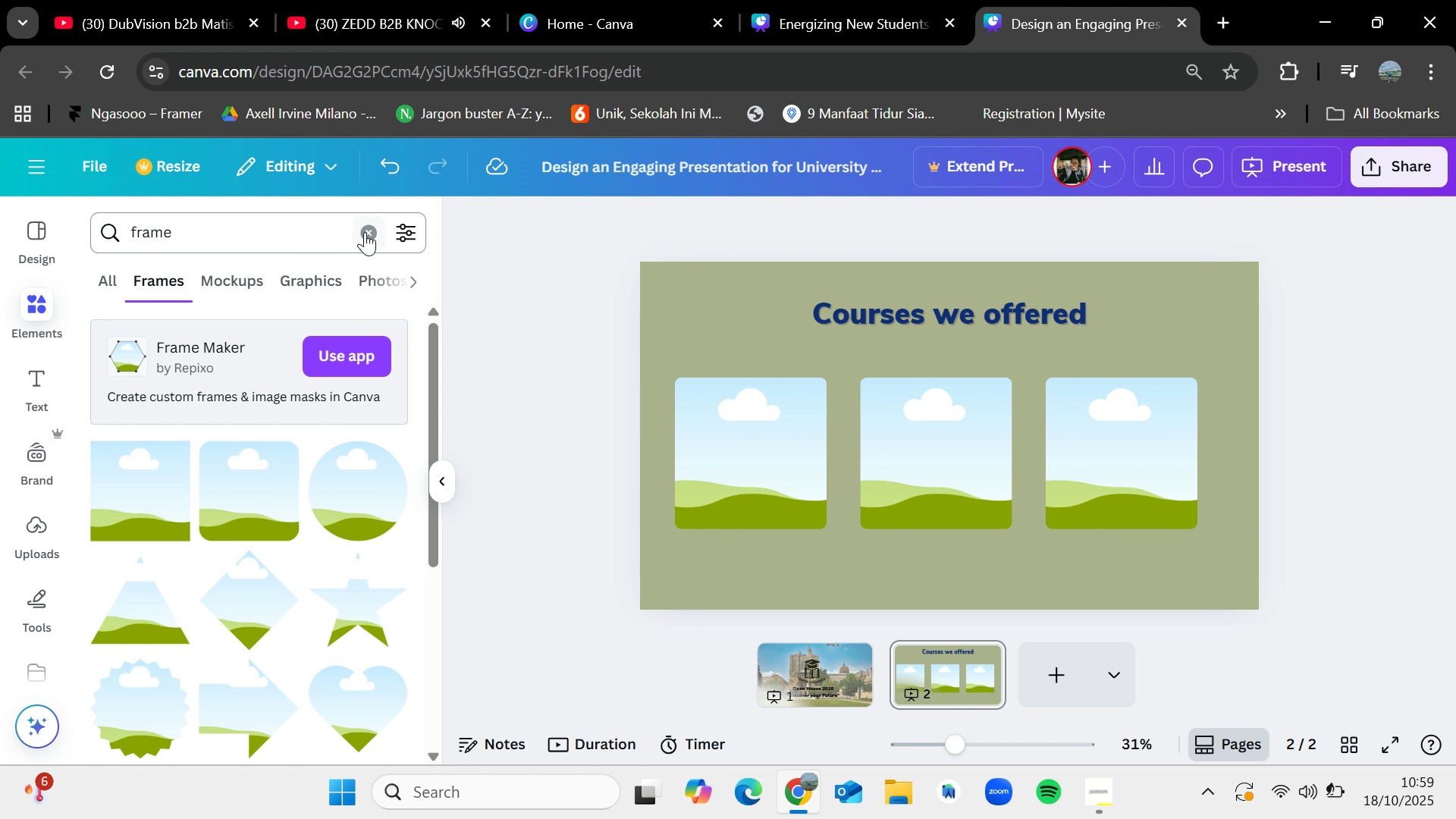 
left_click([364, 234])
 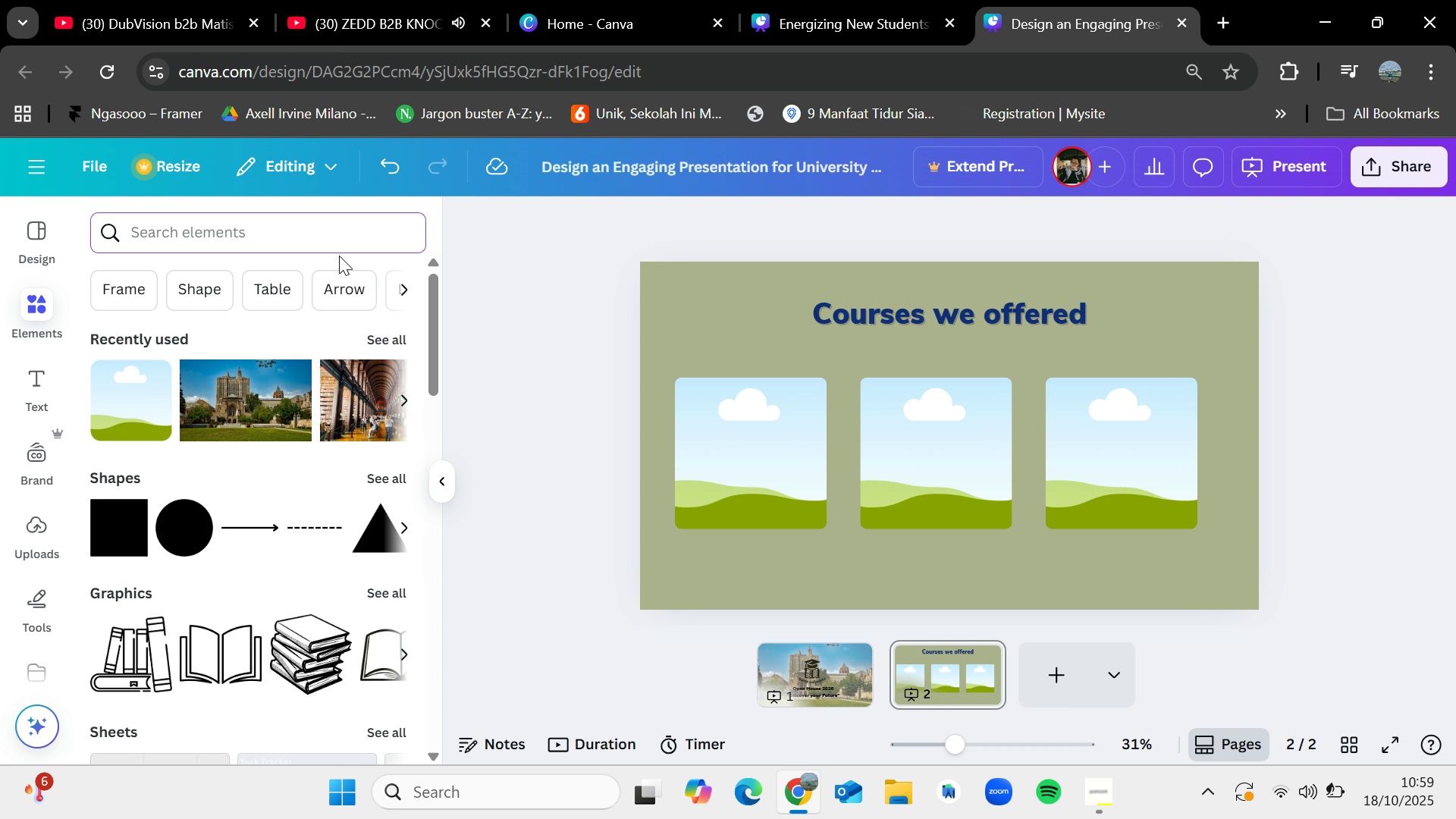 
type(STEM)
 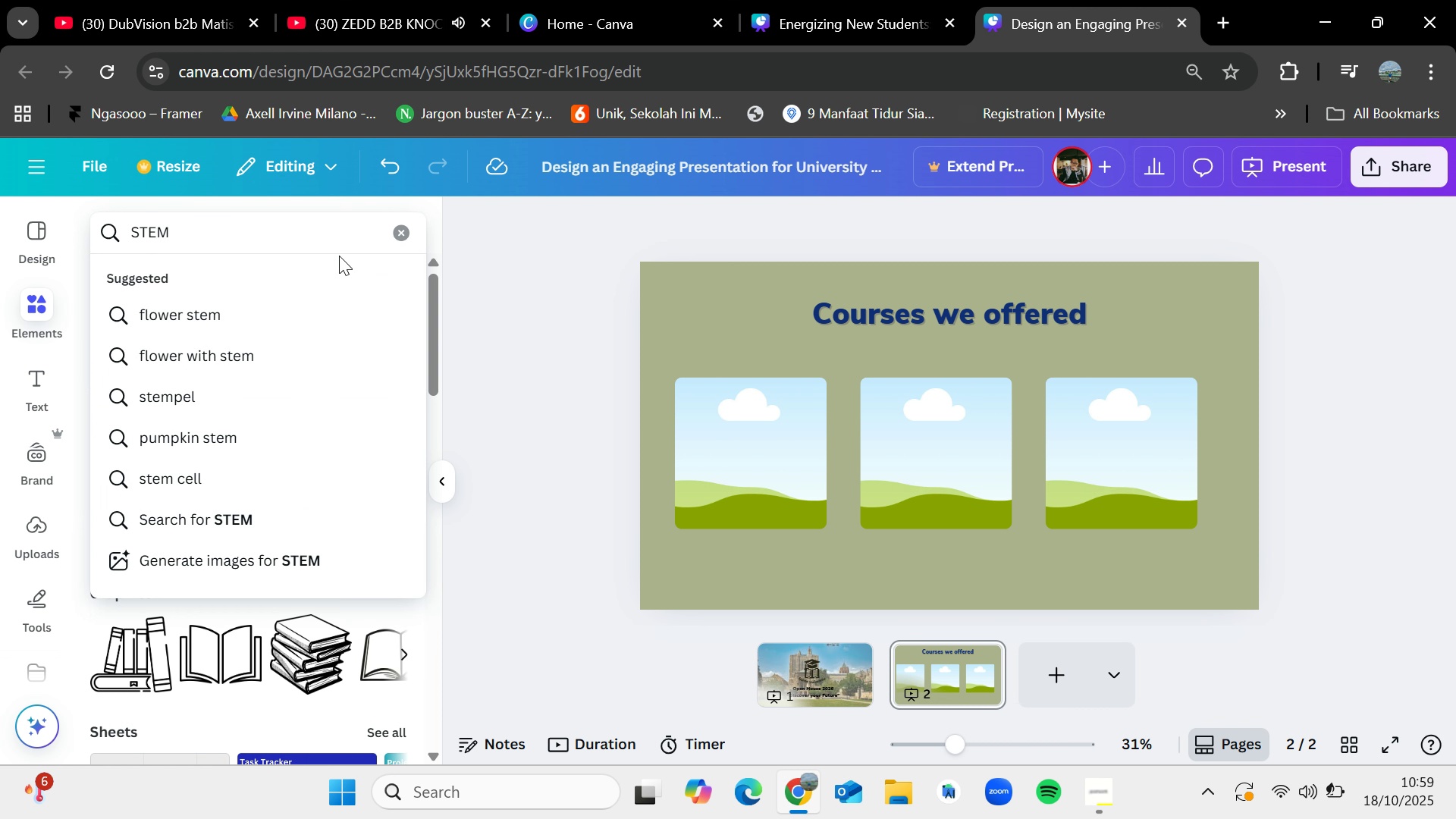 
key(Shift+Enter)
 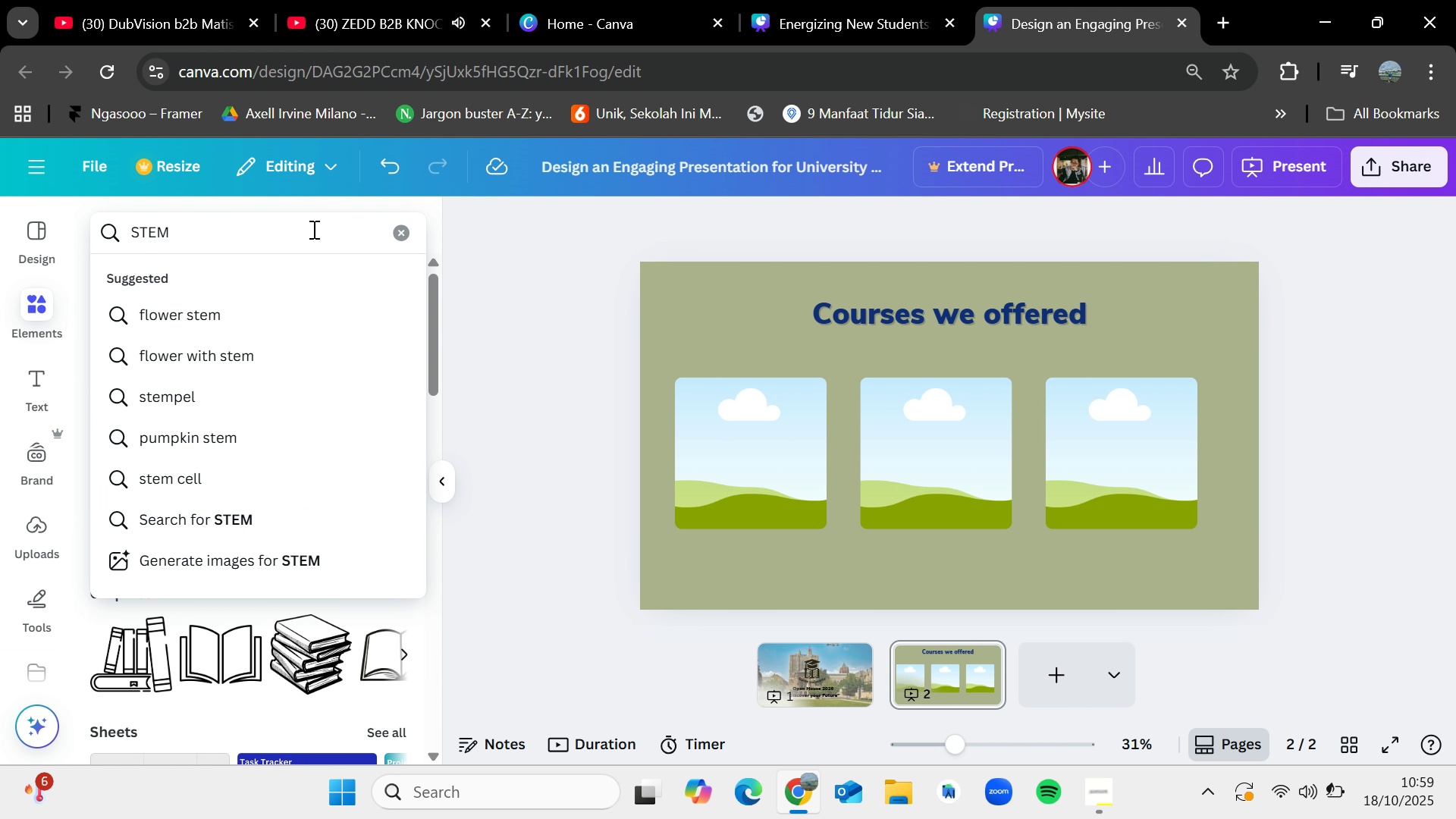 
left_click([312, 229])
 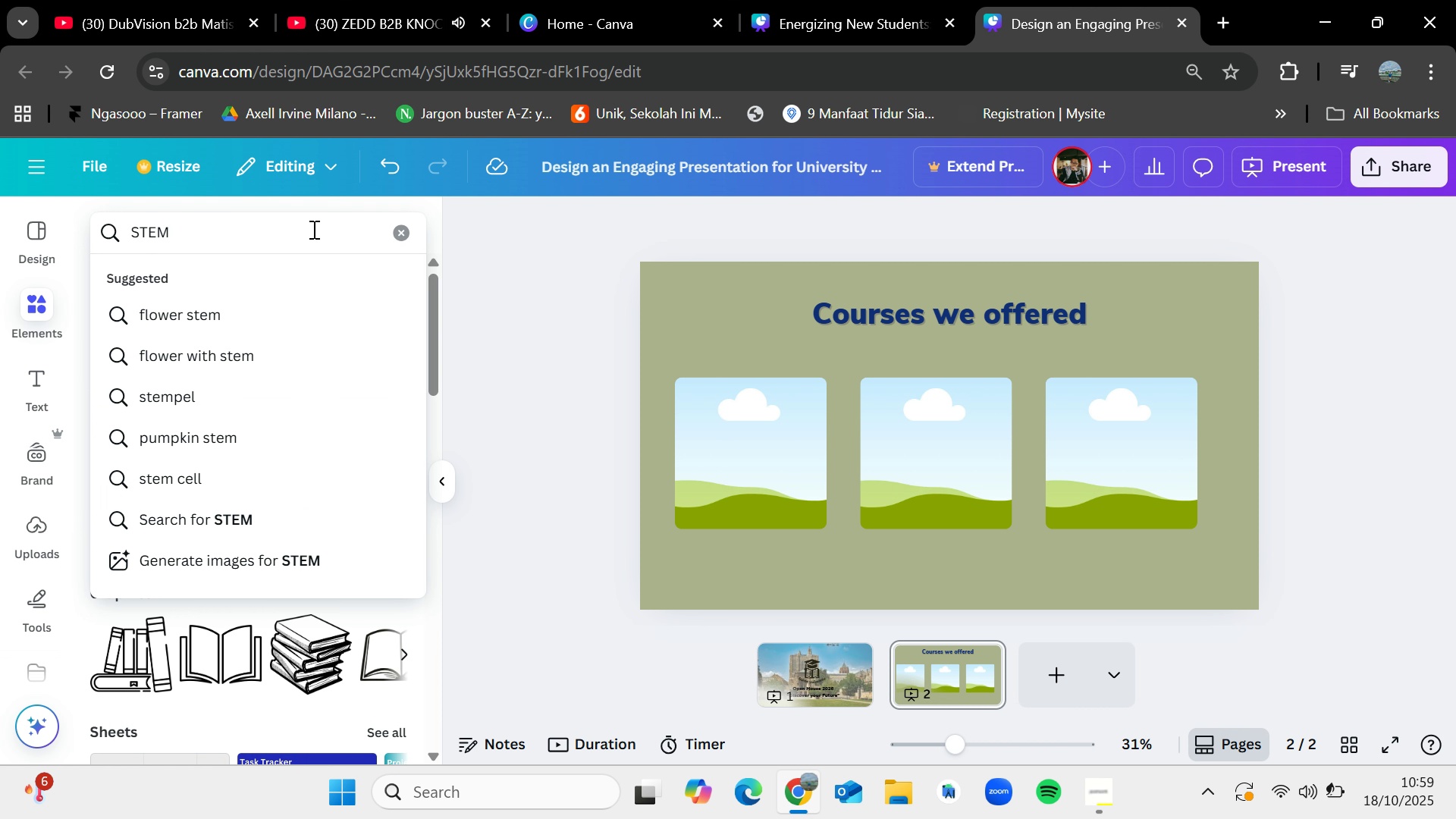 
key(Enter)
 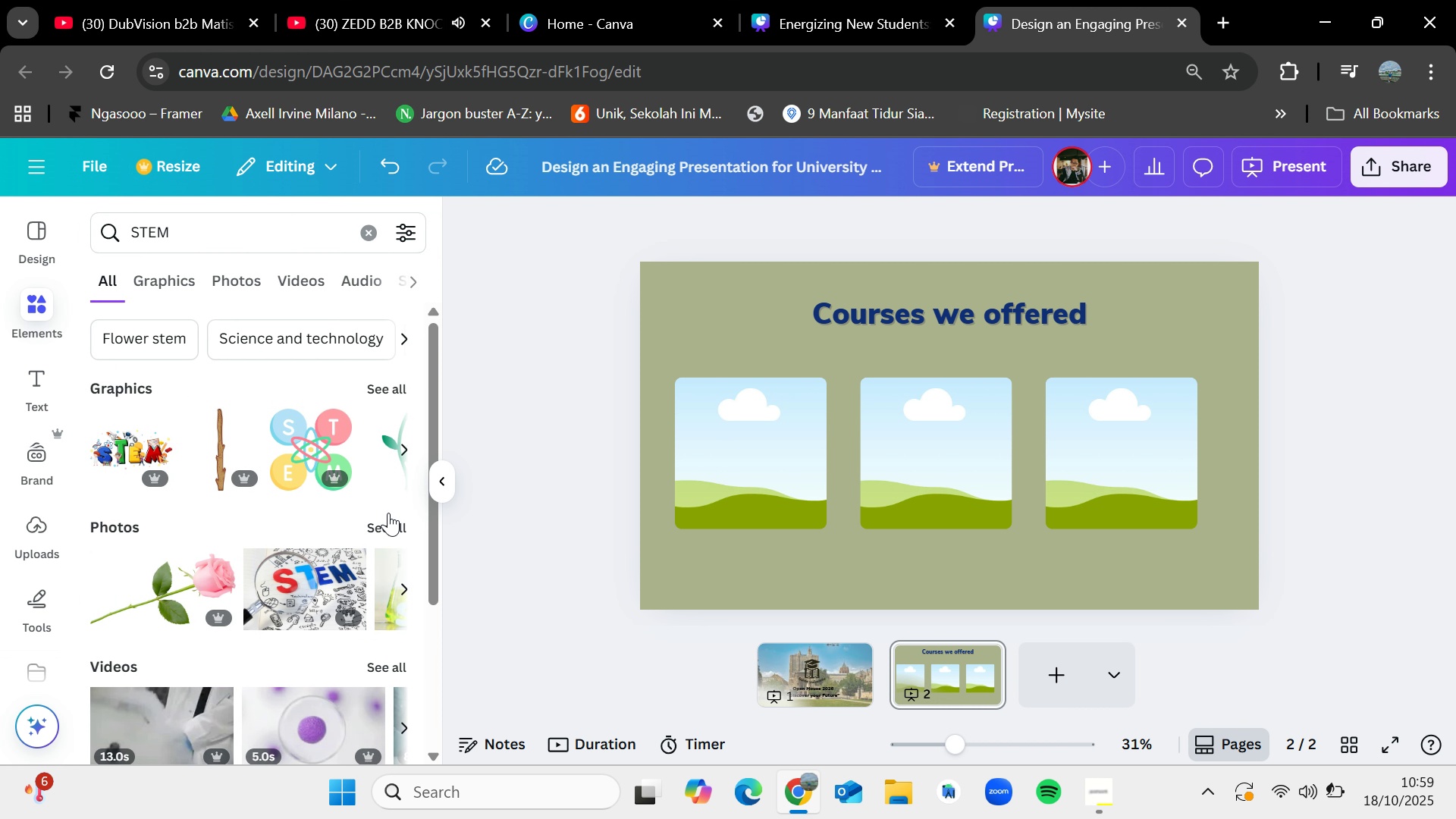 
left_click([394, 525])
 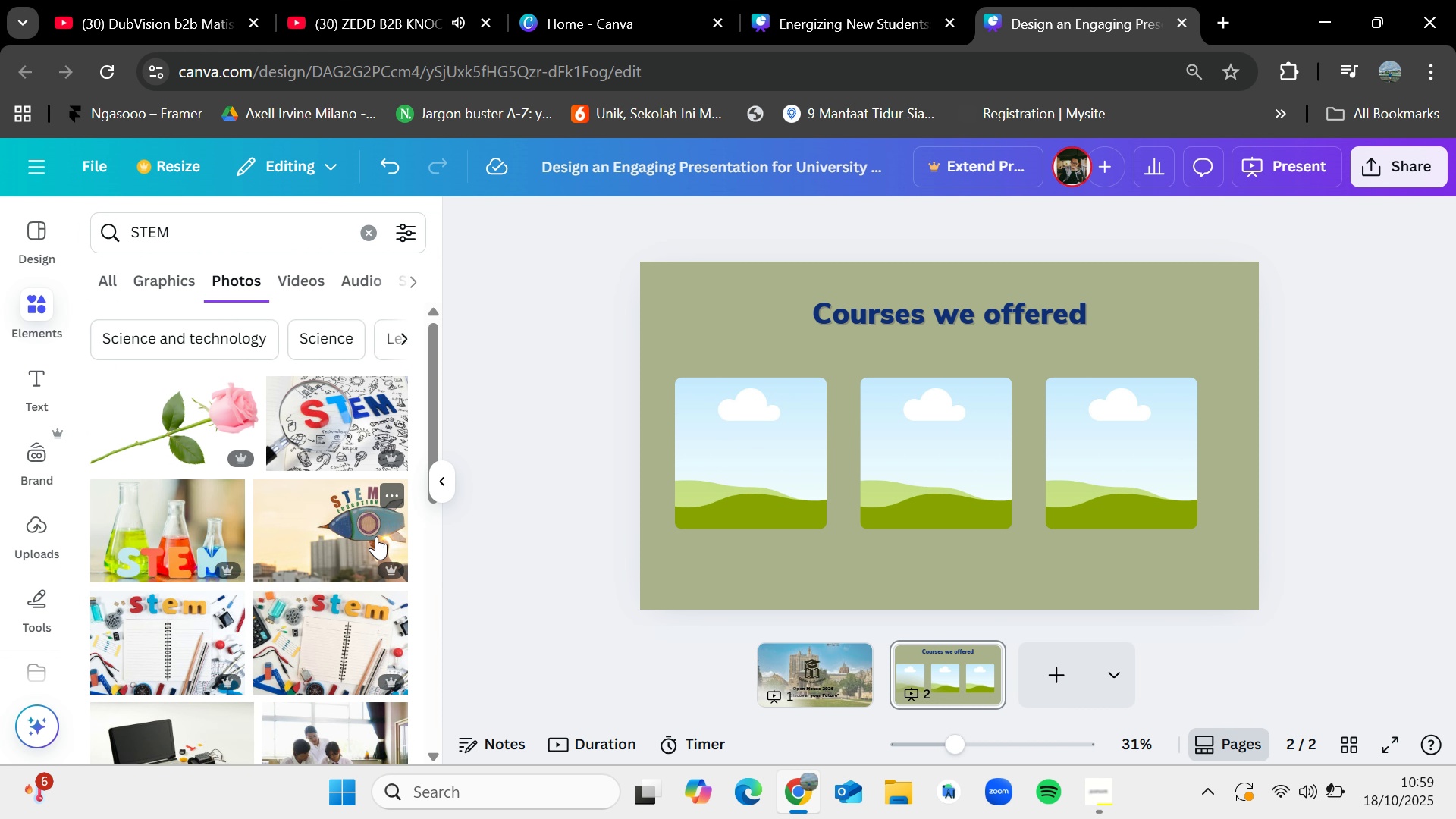 
scroll: coordinate [376, 536], scroll_direction: down, amount: 2.0
 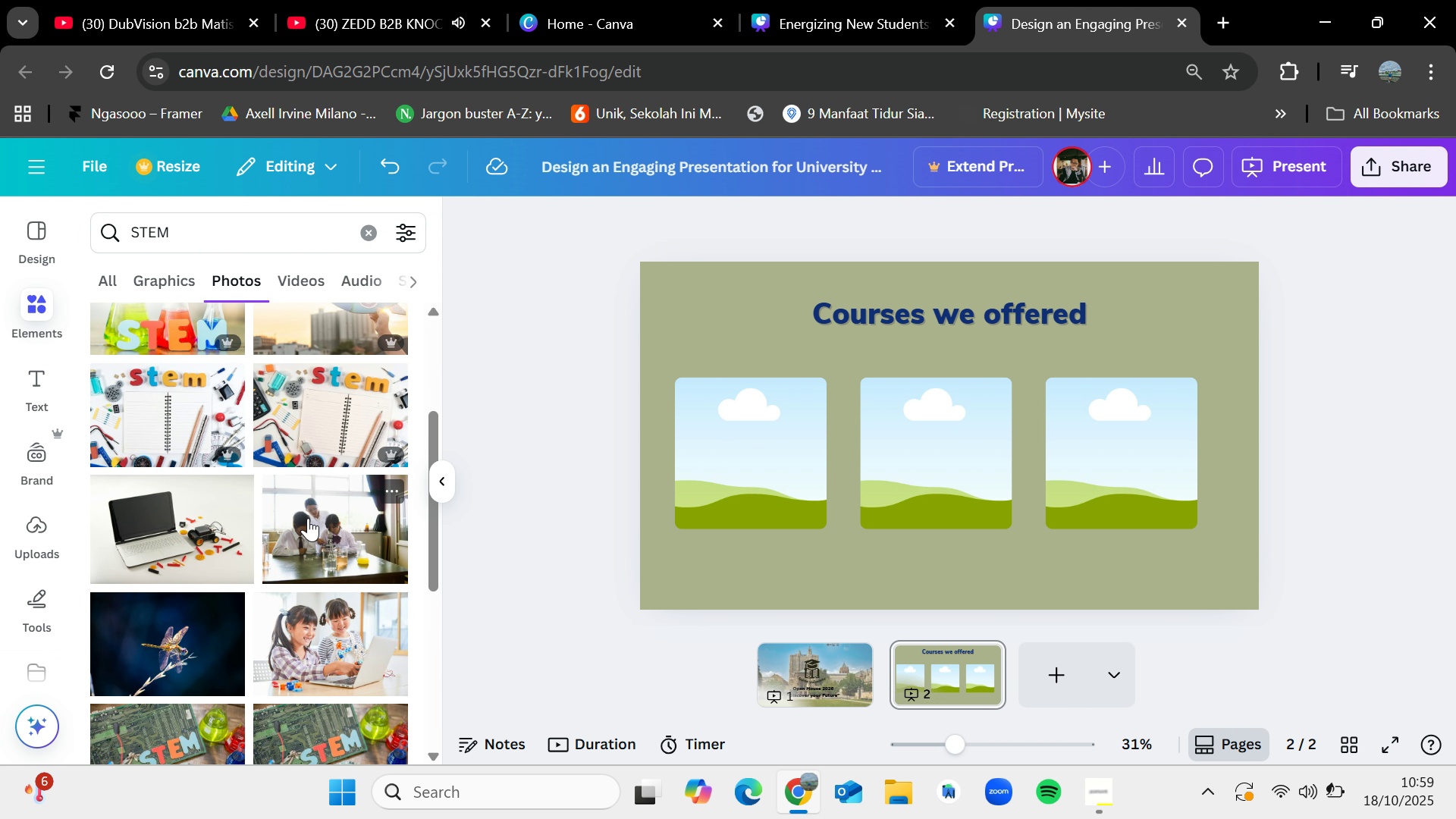 
left_click_drag(start_coordinate=[308, 519], to_coordinate=[730, 476])
 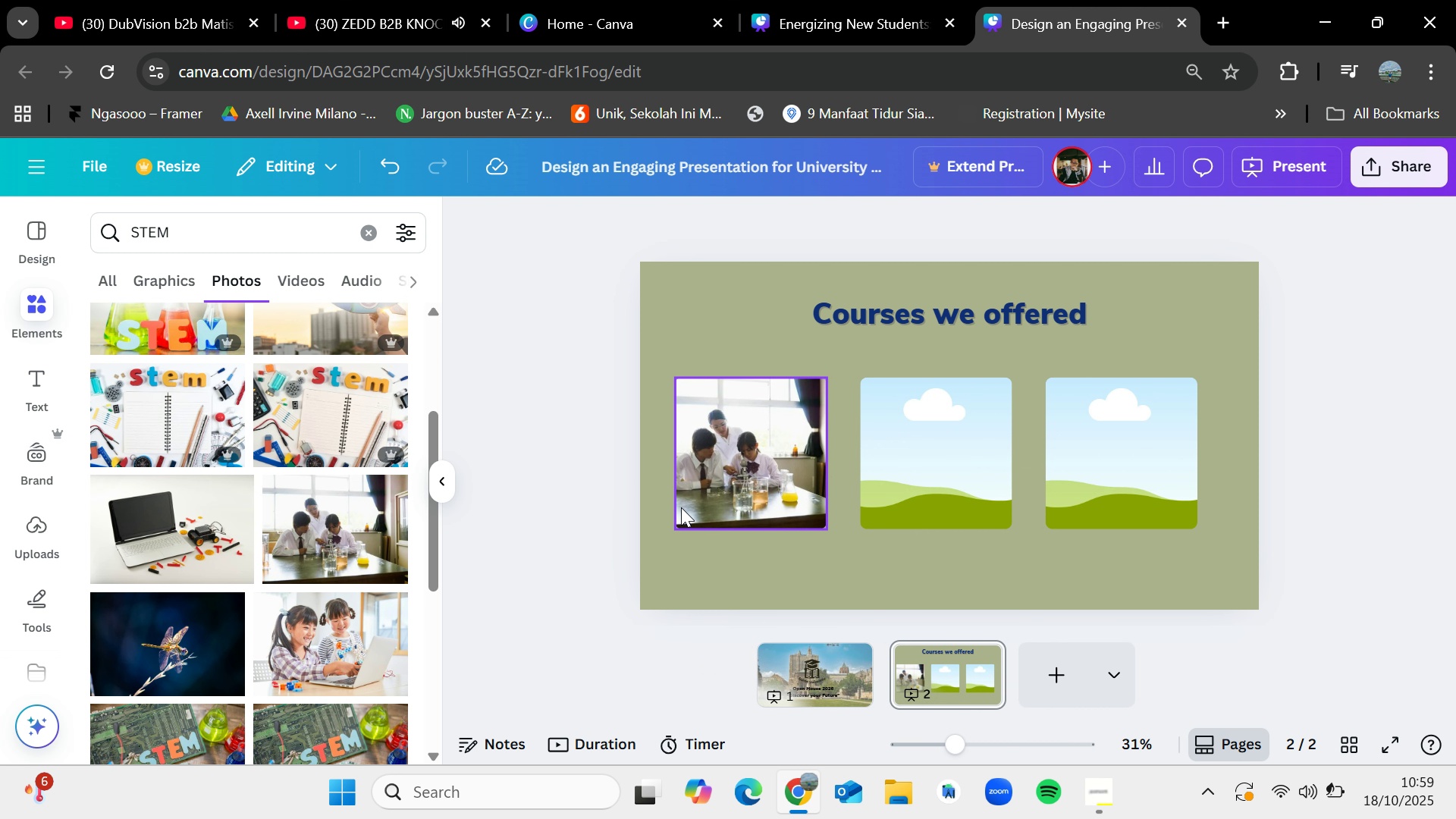 
wait(10.81)
 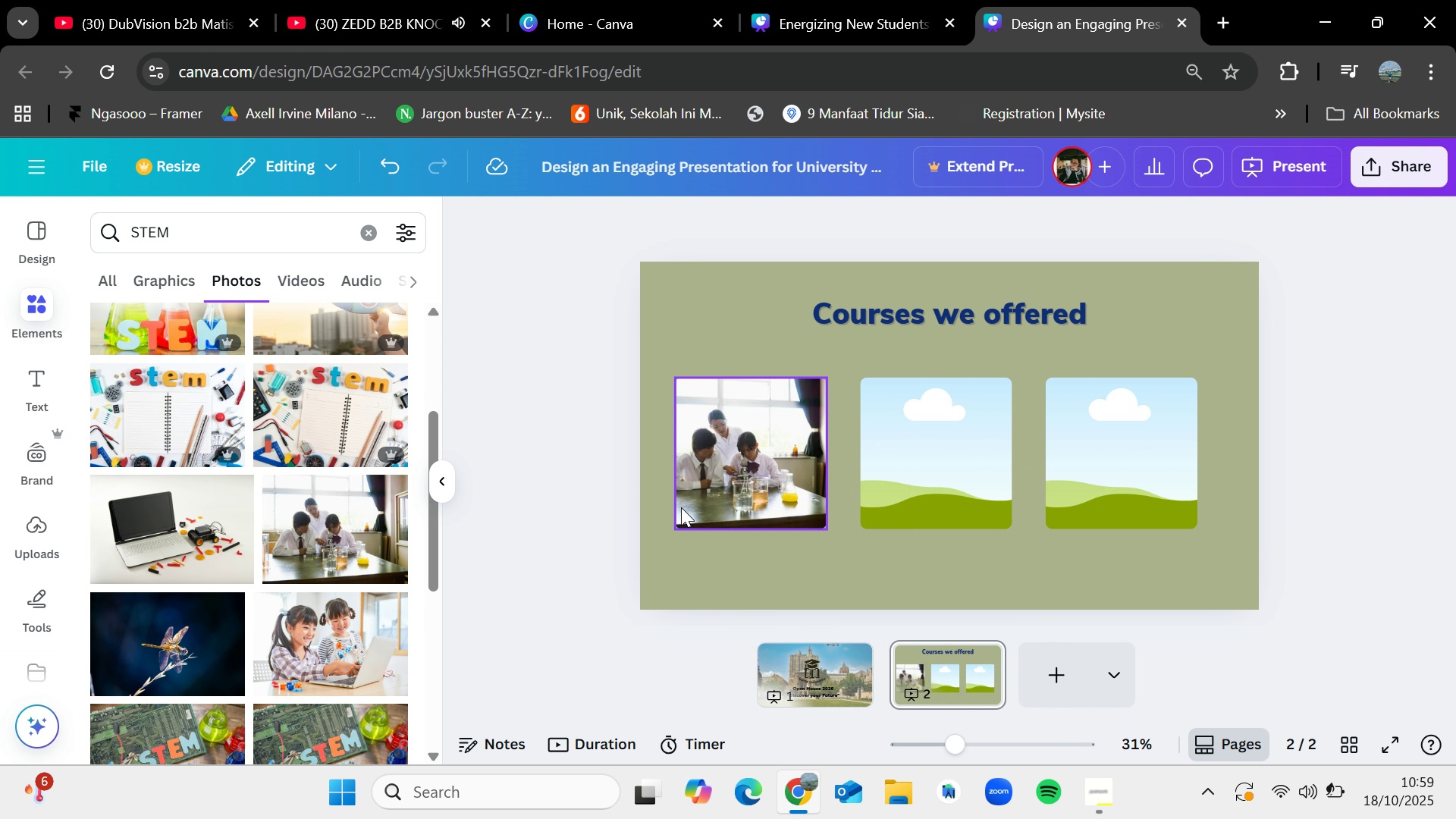 
left_click([372, 231])
 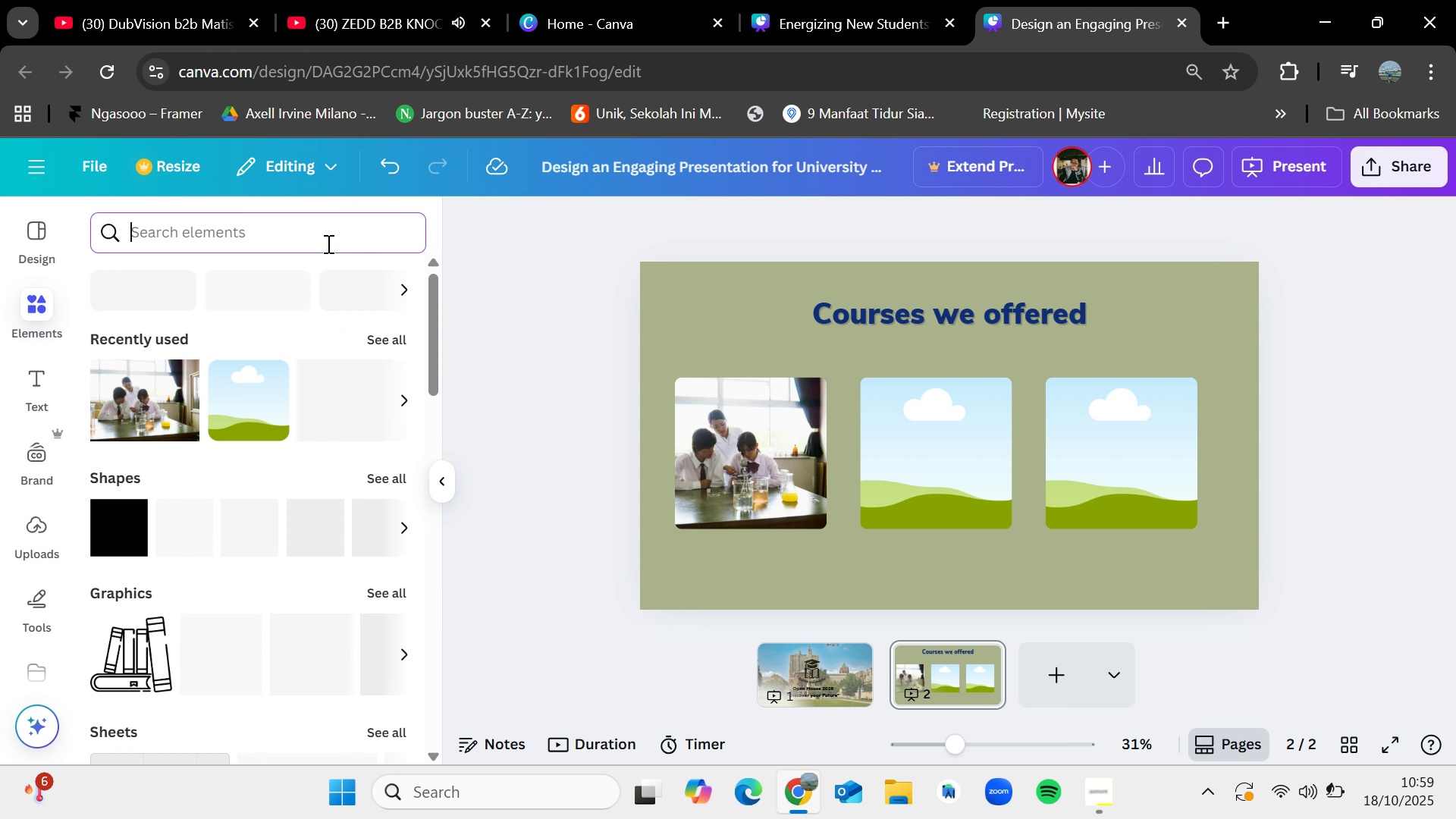 
type(business)
 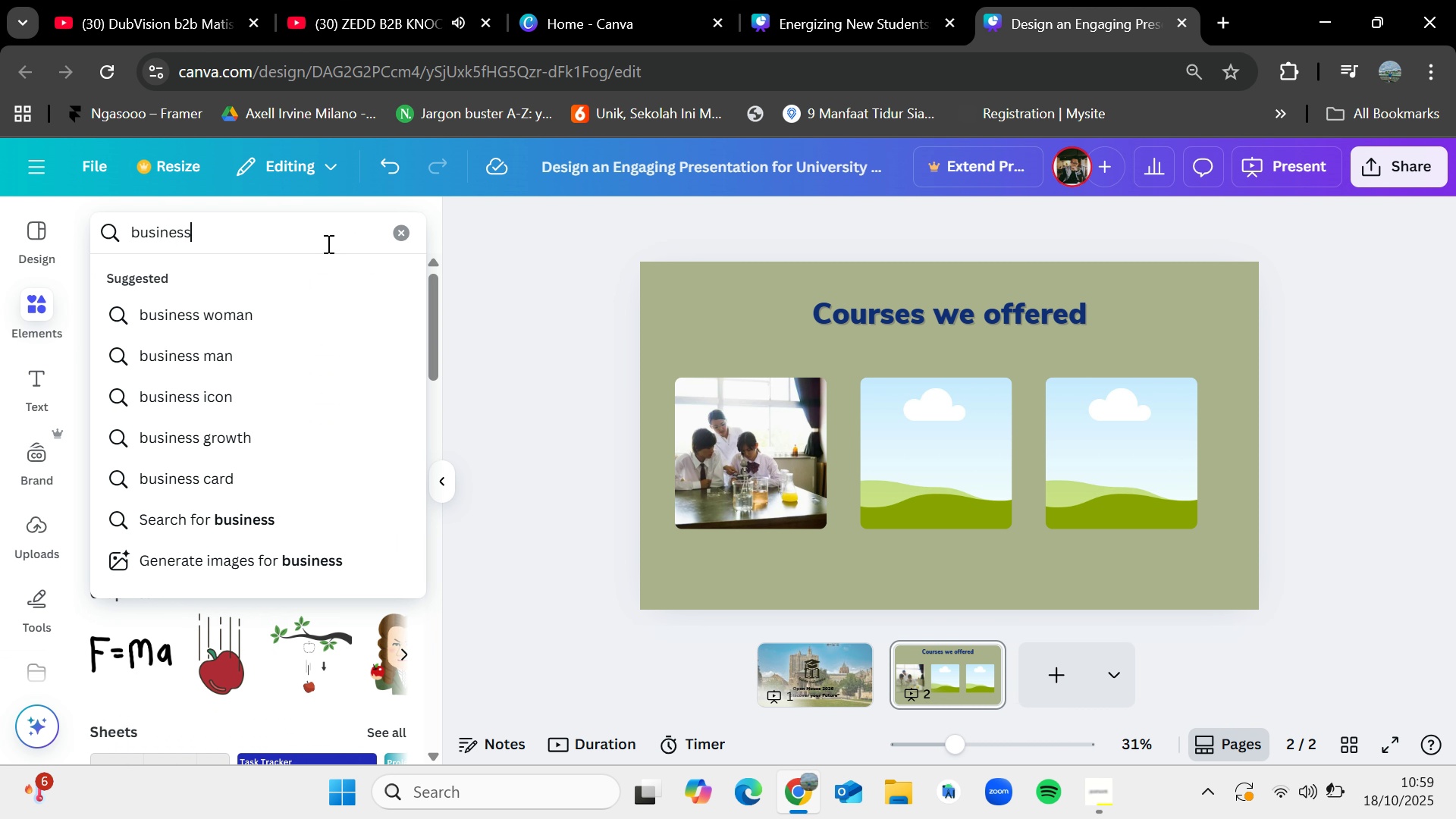 
key(Enter)
 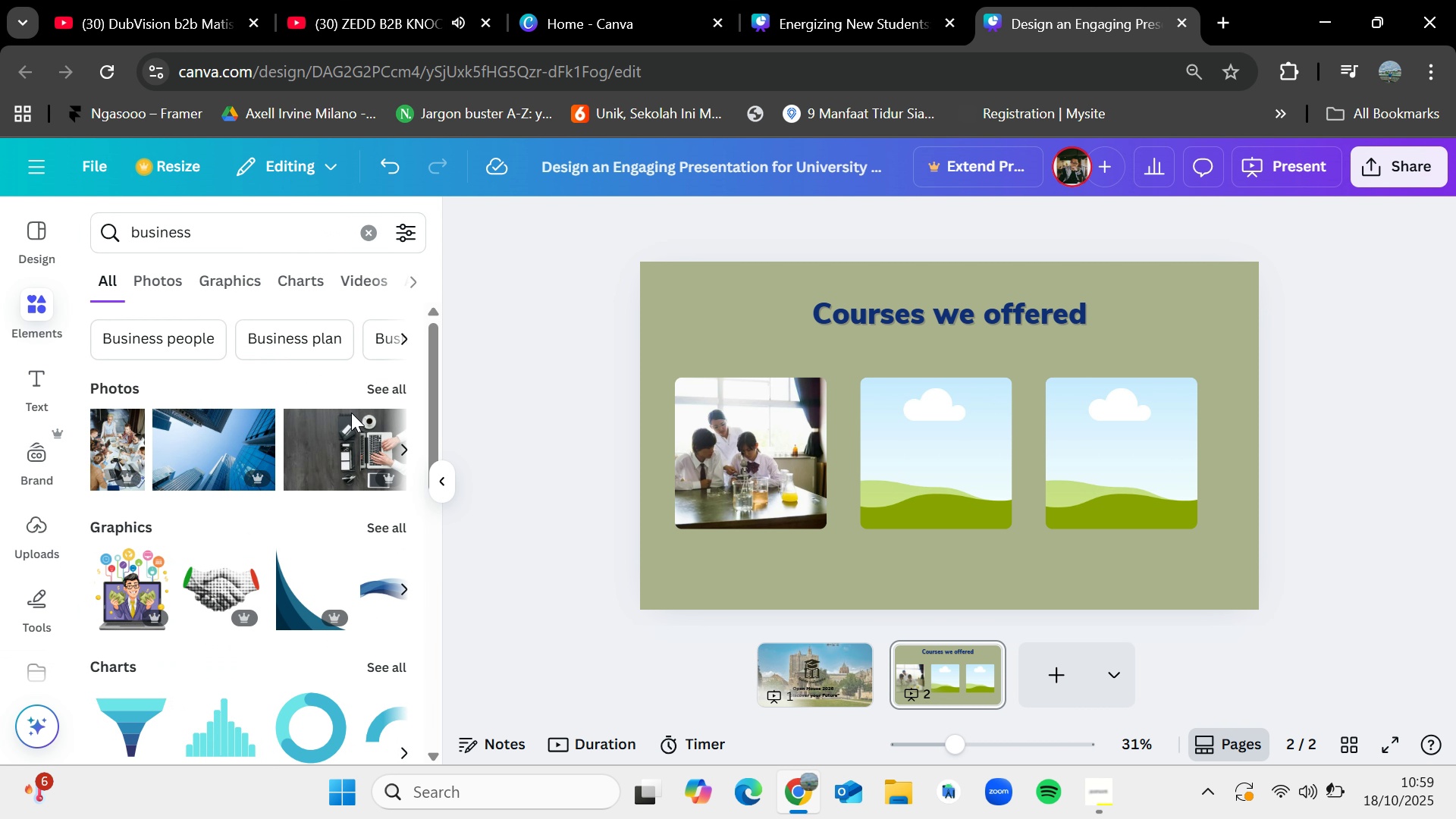 
left_click([373, 392])
 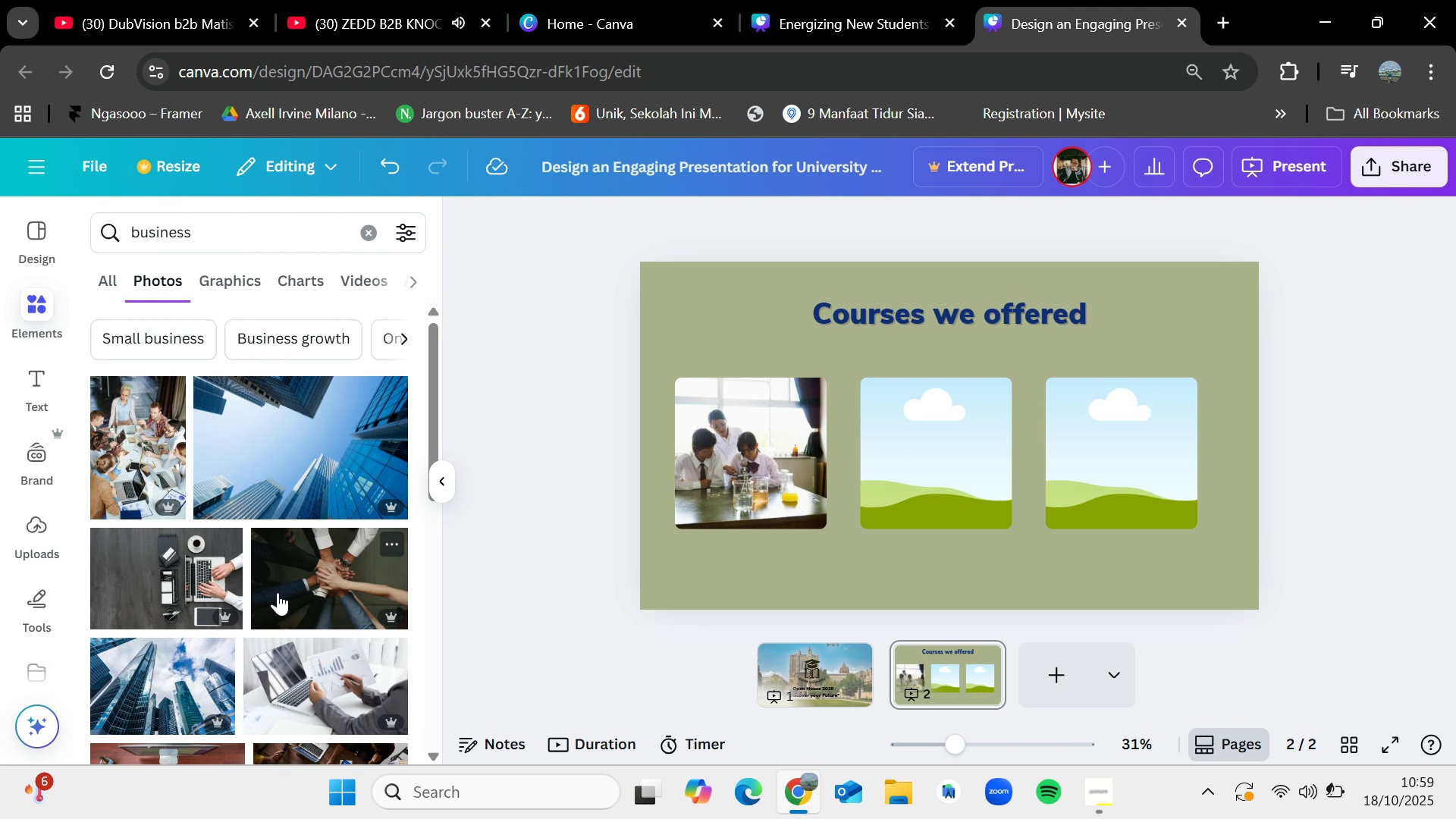 
scroll: coordinate [219, 595], scroll_direction: down, amount: 6.0
 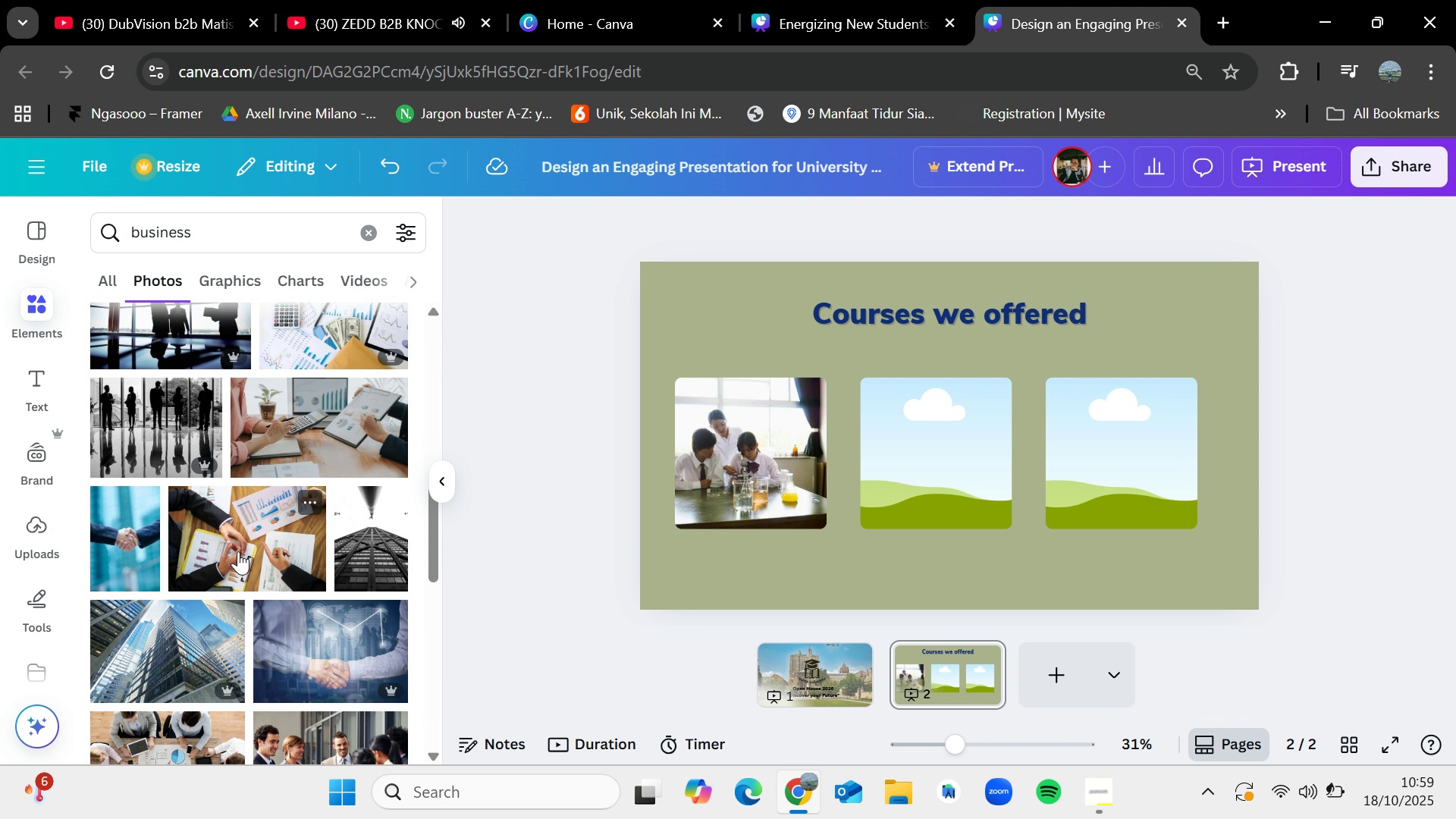 
left_click_drag(start_coordinate=[238, 551], to_coordinate=[915, 438])
 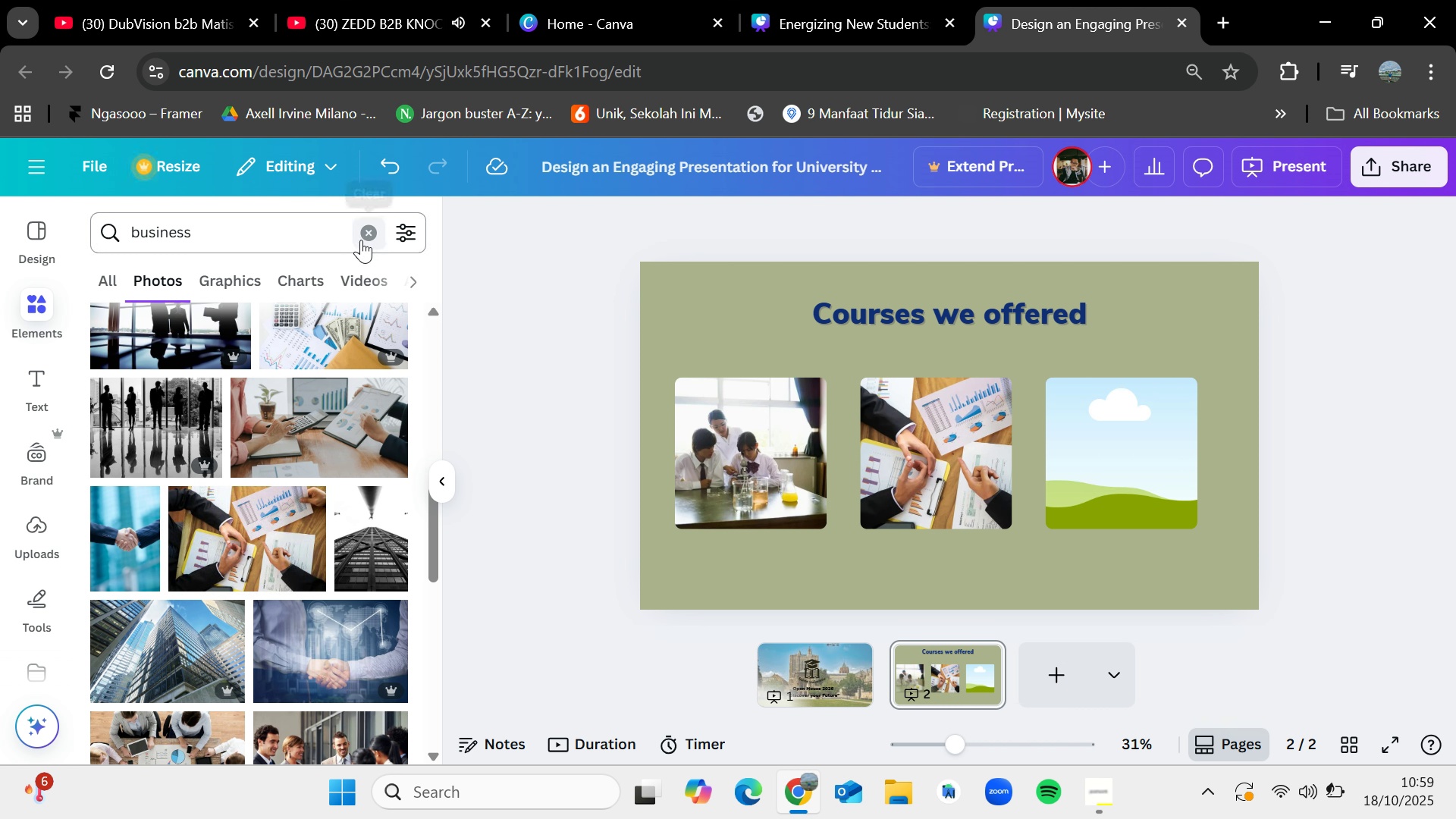 
type(art)
 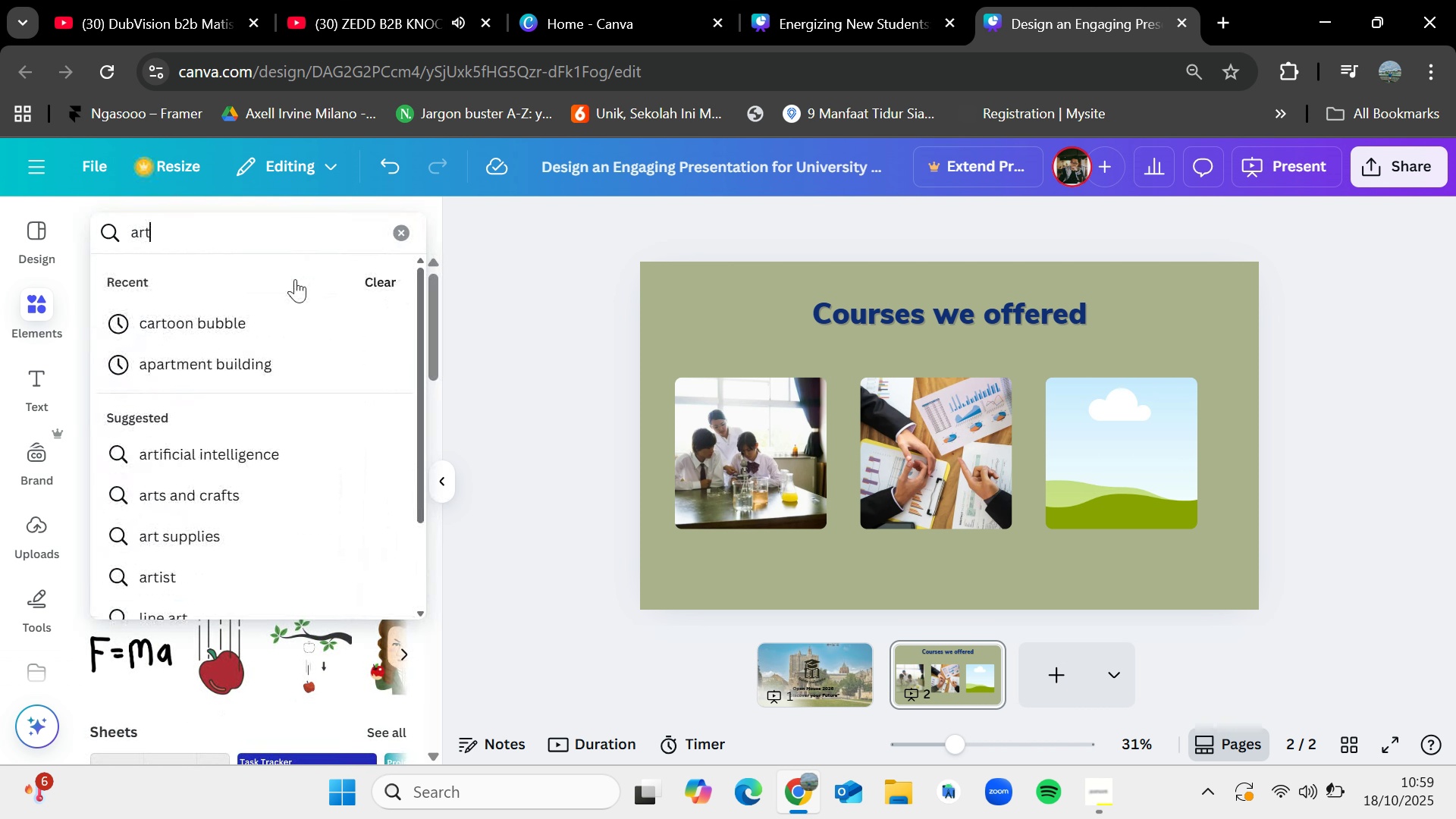 
key(Enter)
 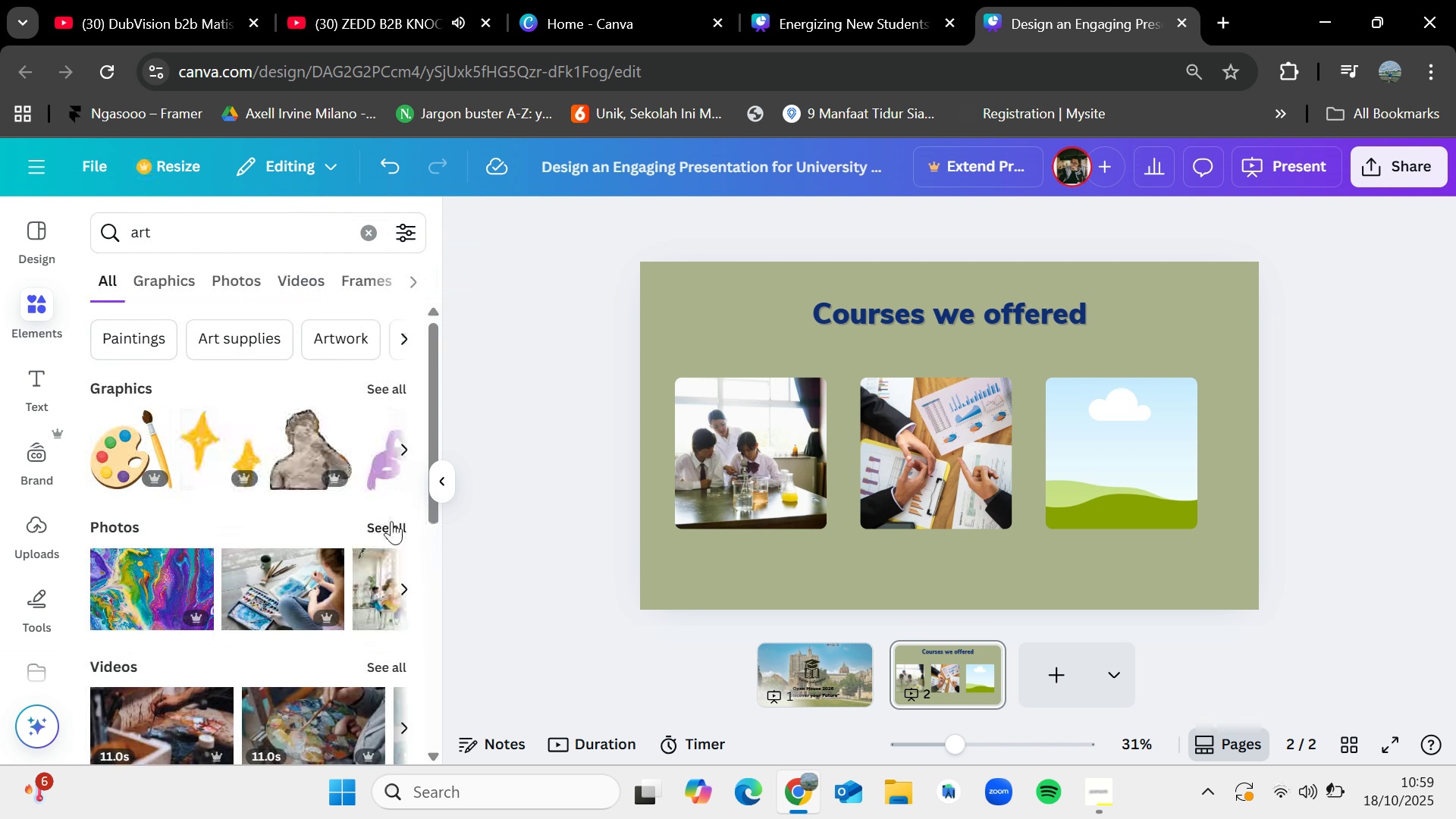 
left_click([391, 521])
 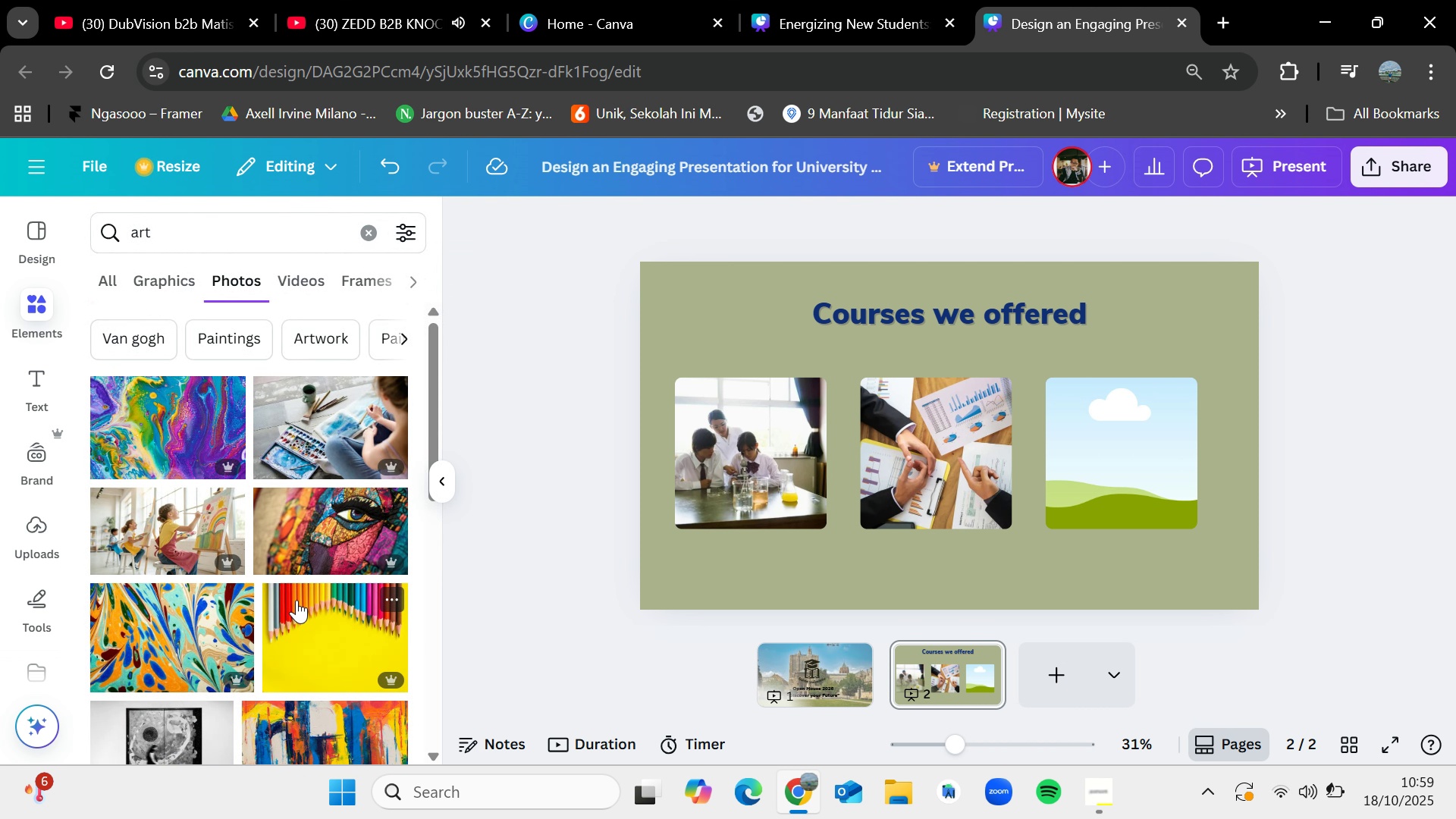 
scroll: coordinate [309, 607], scroll_direction: down, amount: 2.0
 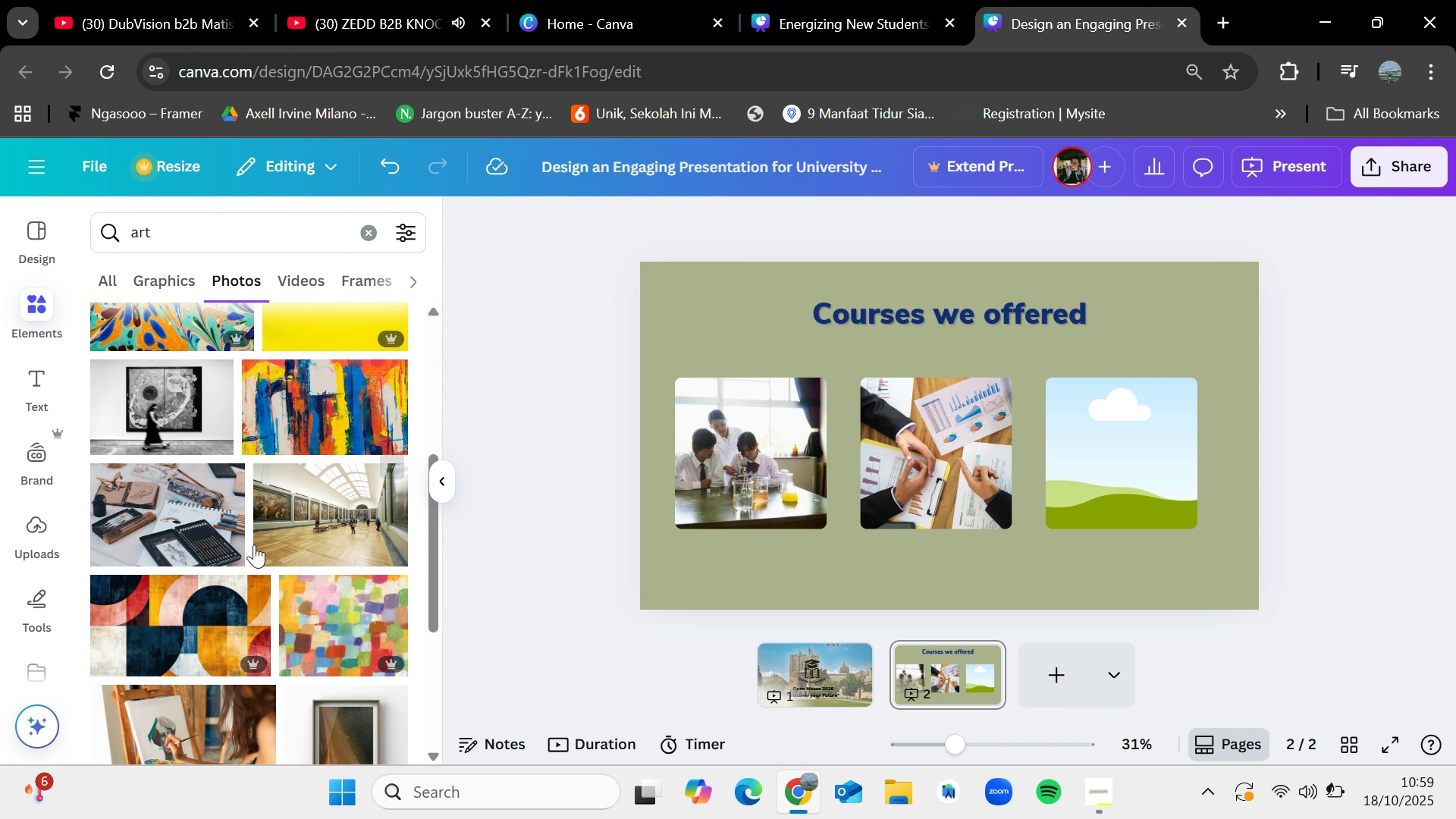 
left_click_drag(start_coordinate=[181, 518], to_coordinate=[1119, 446])
 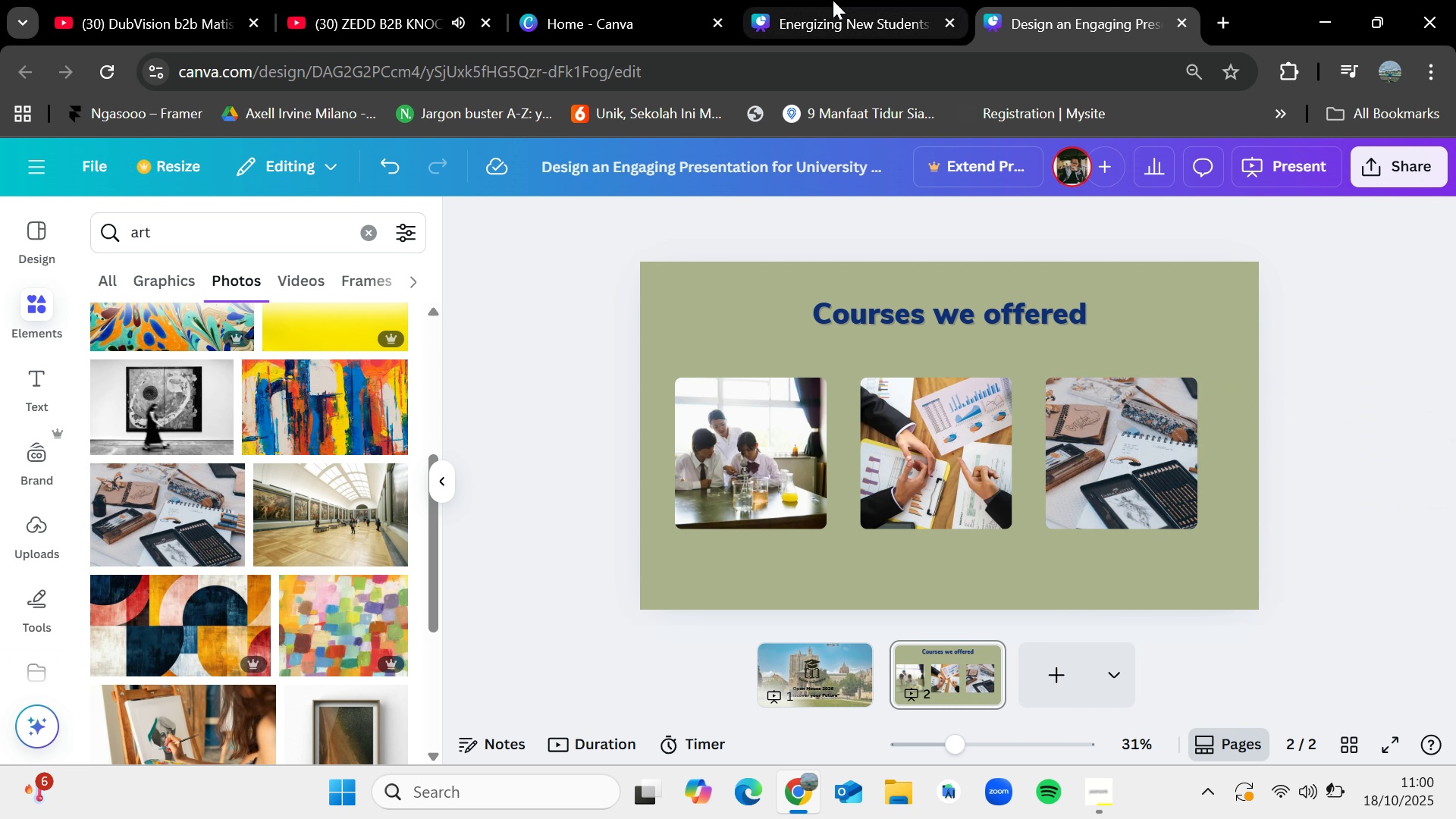 
left_click([833, 0])
 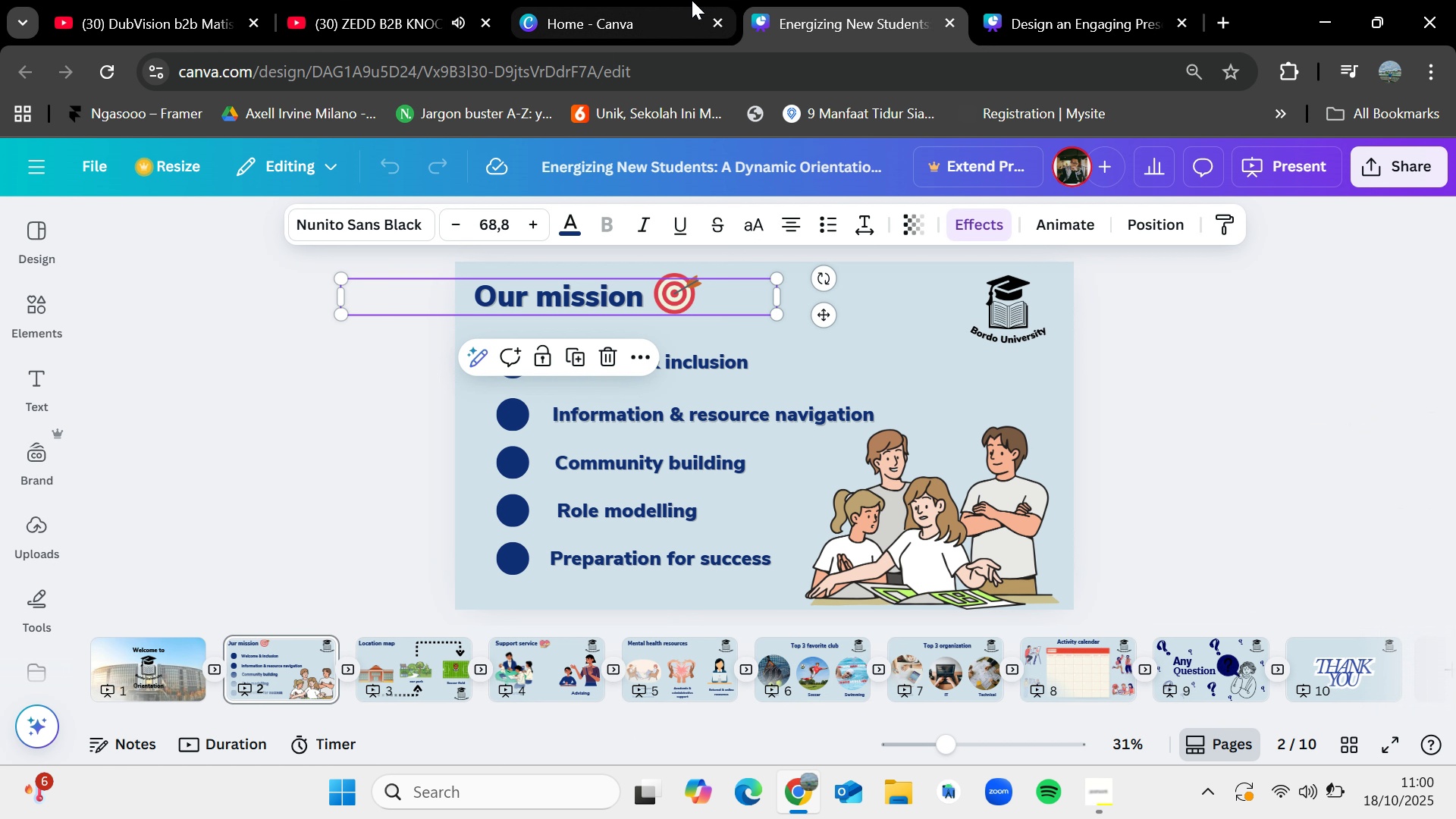 
left_click([682, 0])
 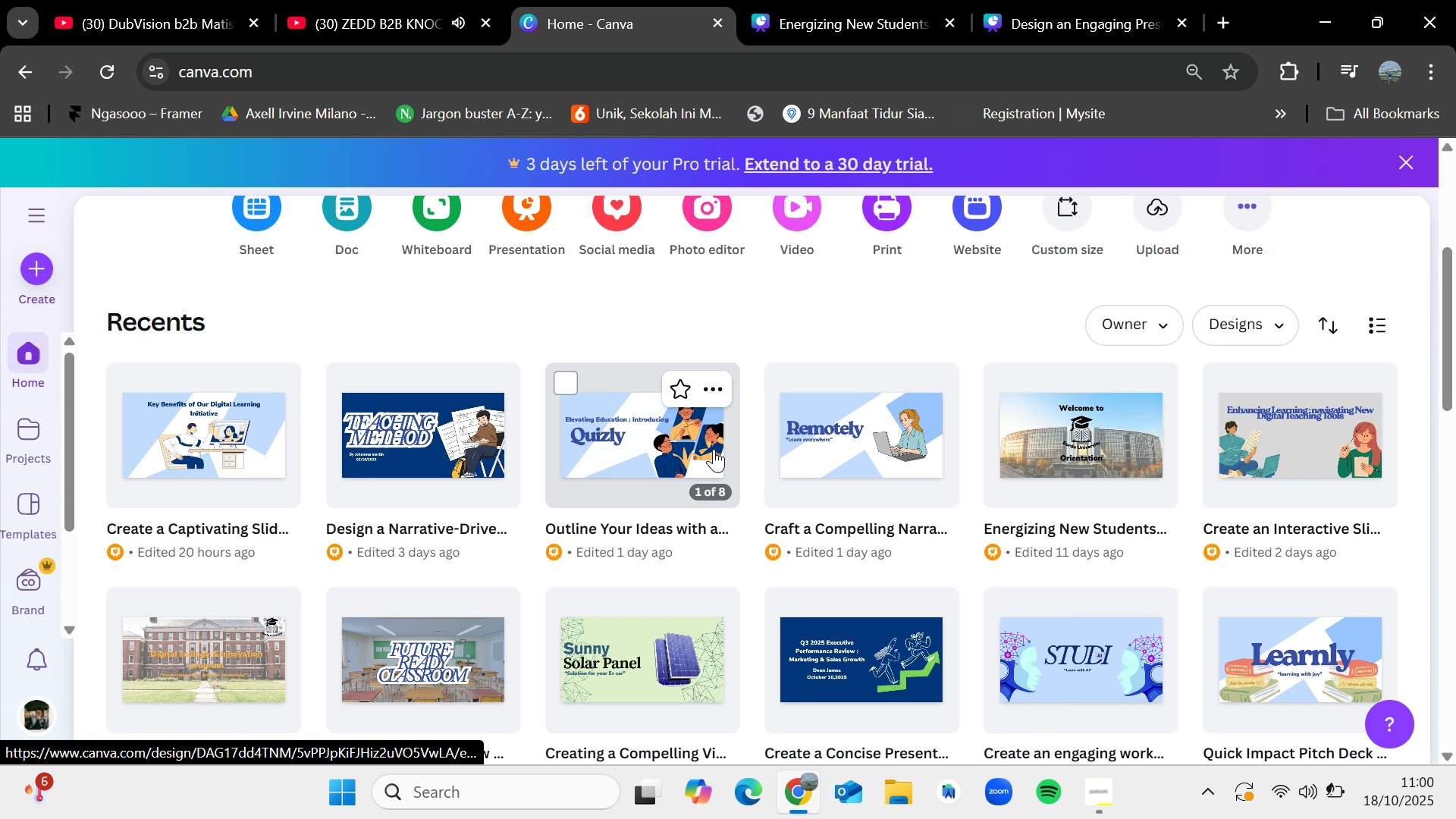 
left_click([610, 422])
 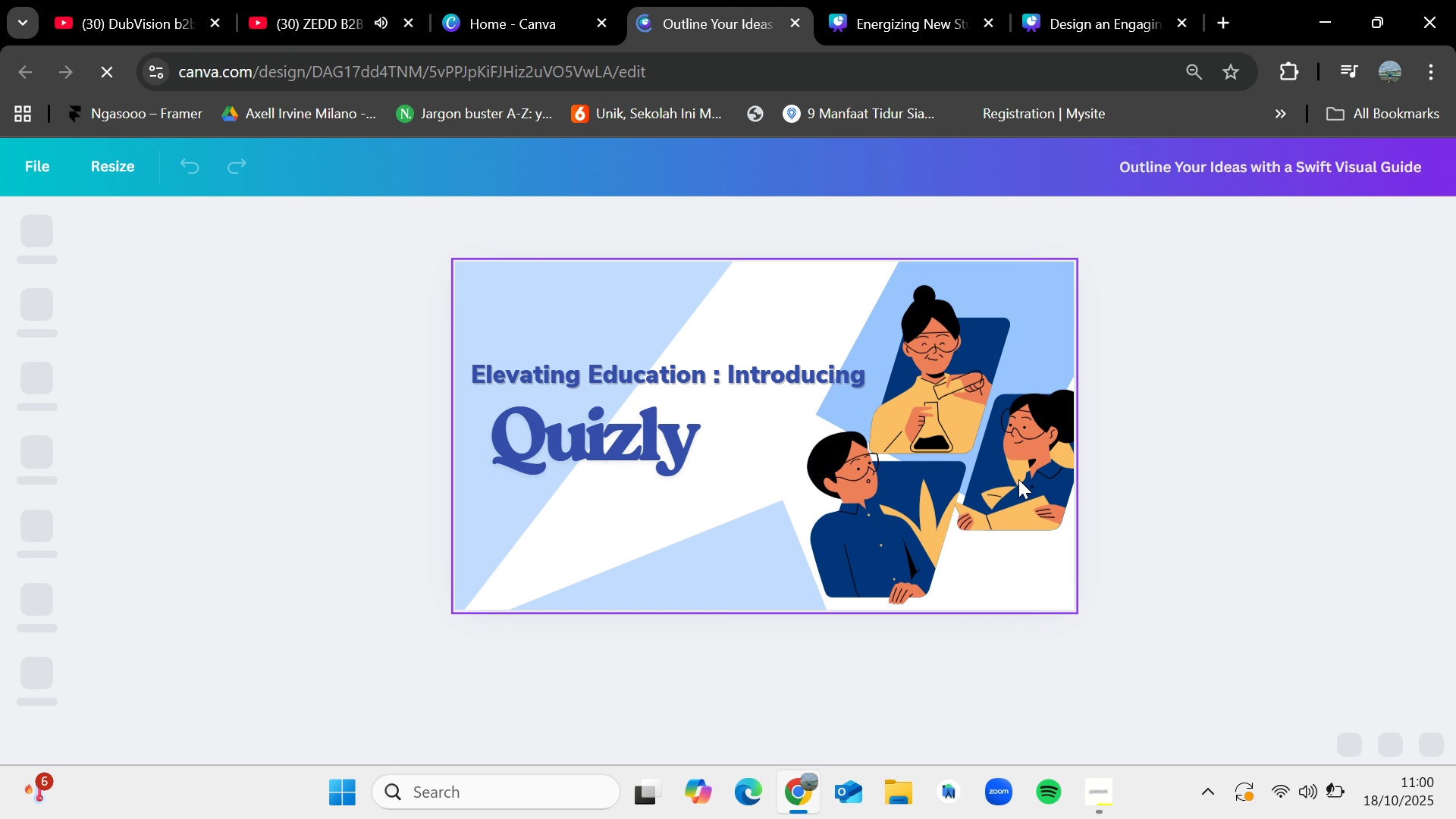 
wait(9.7)
 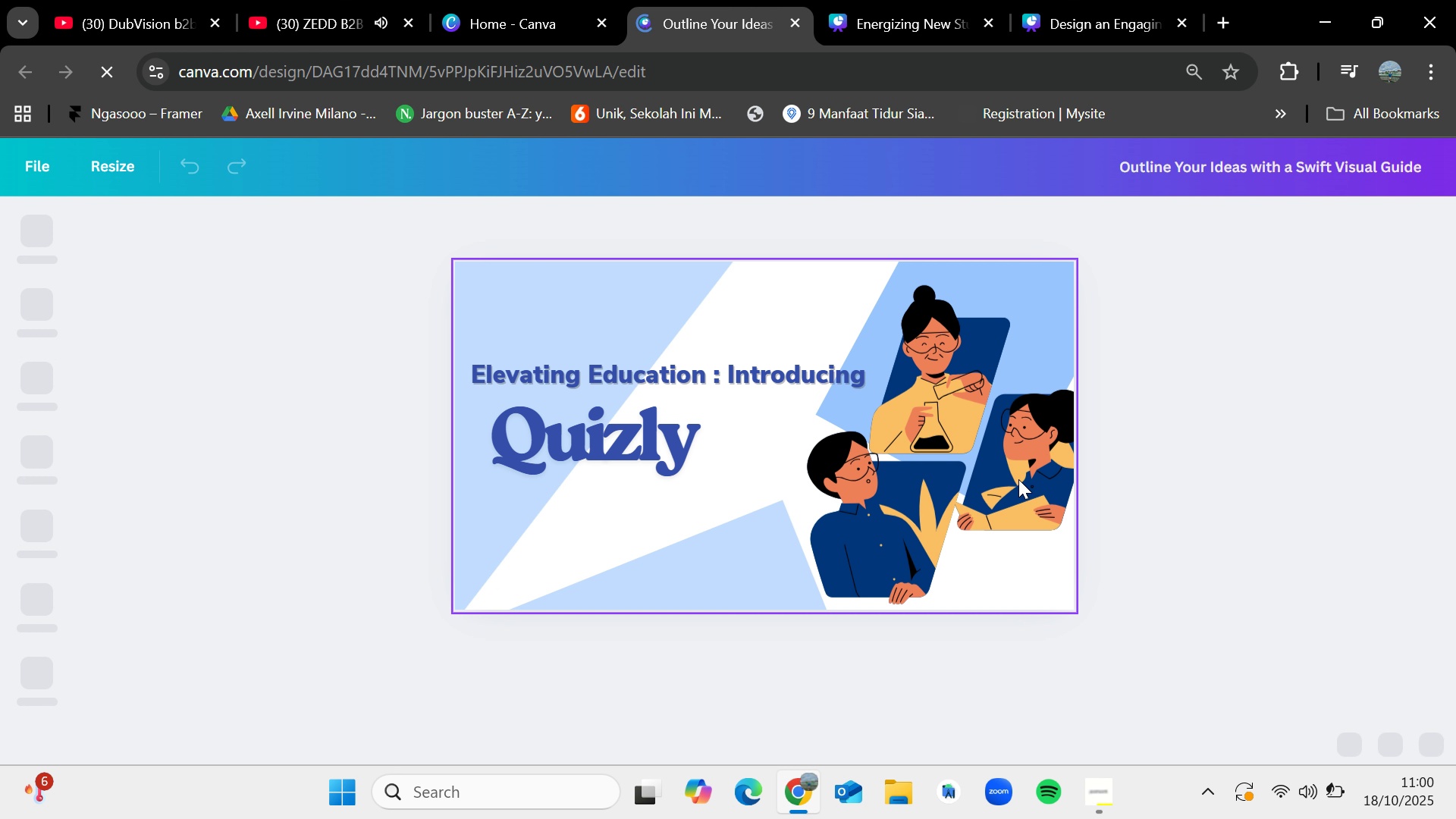 
left_click([797, 22])
 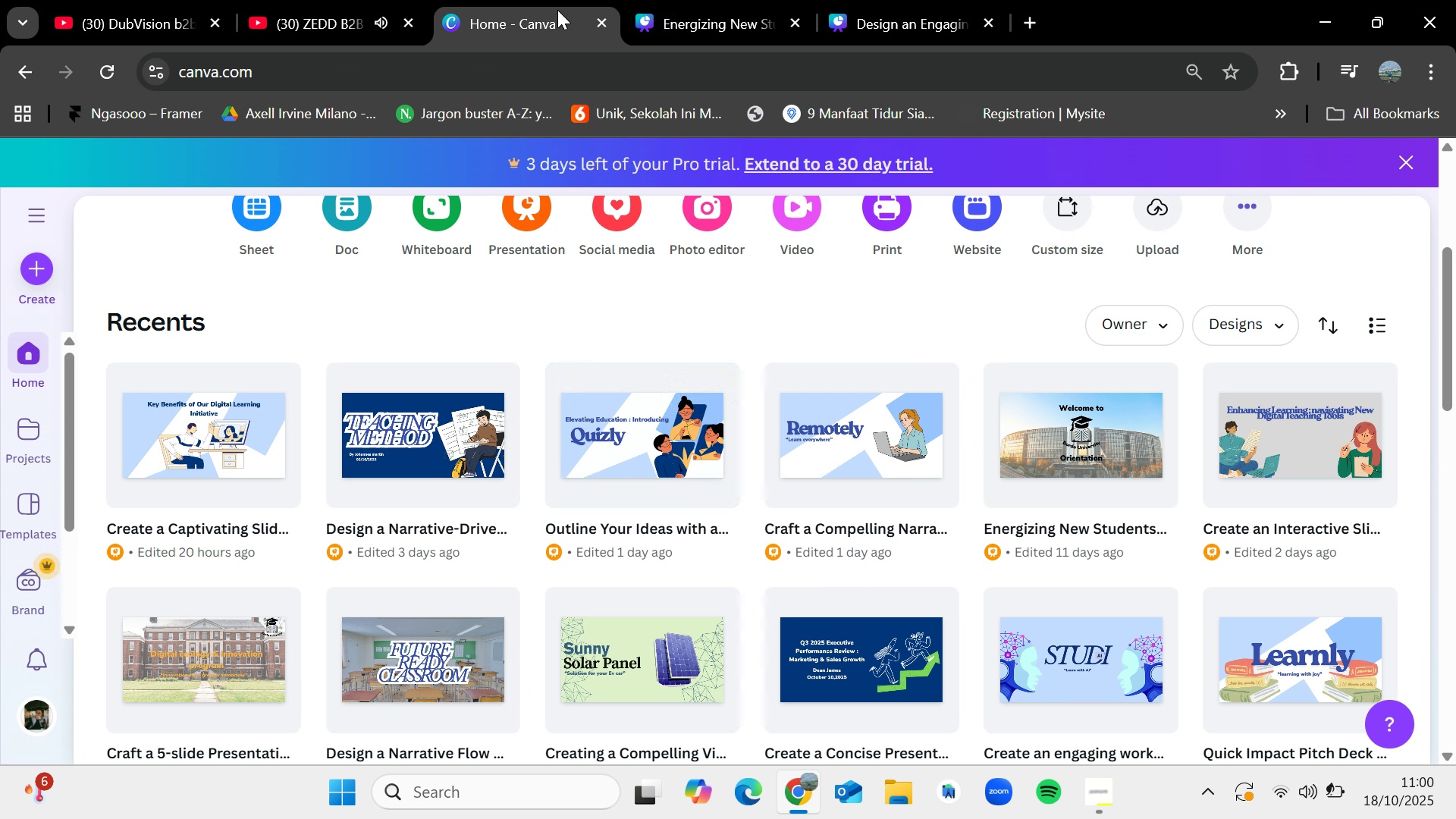 
left_click([557, 10])
 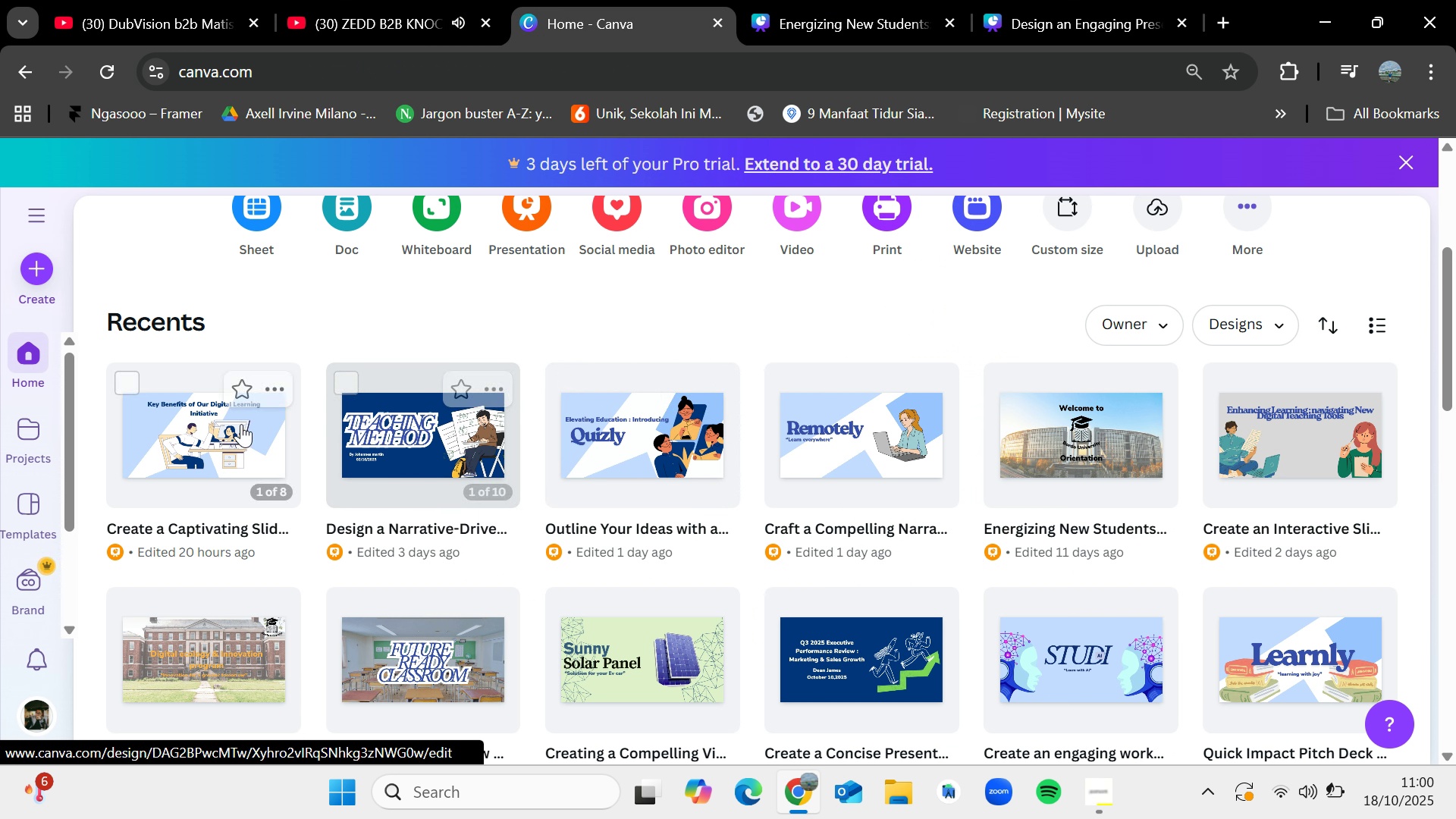 
left_click([241, 424])
 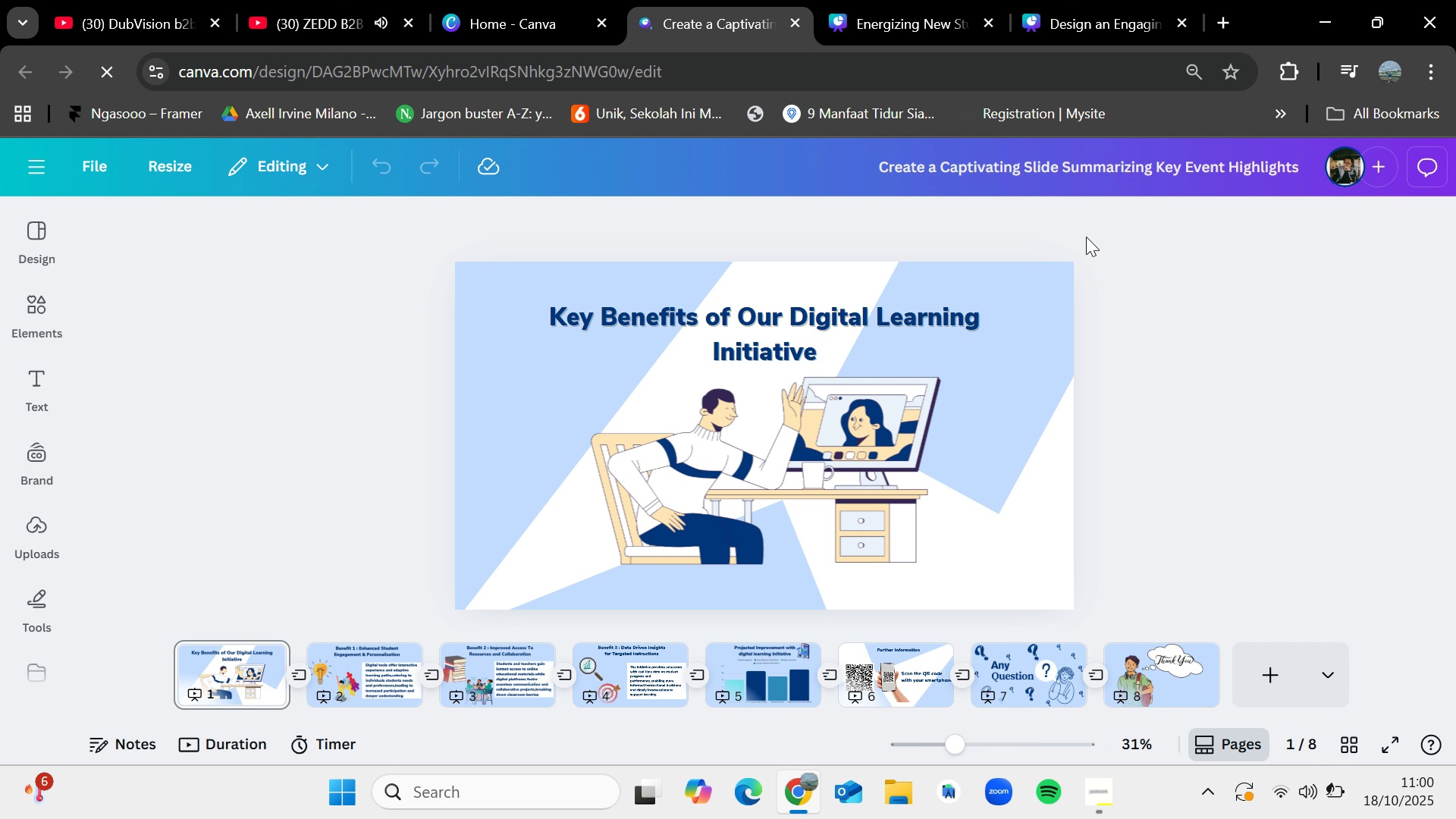 
wait(7.18)
 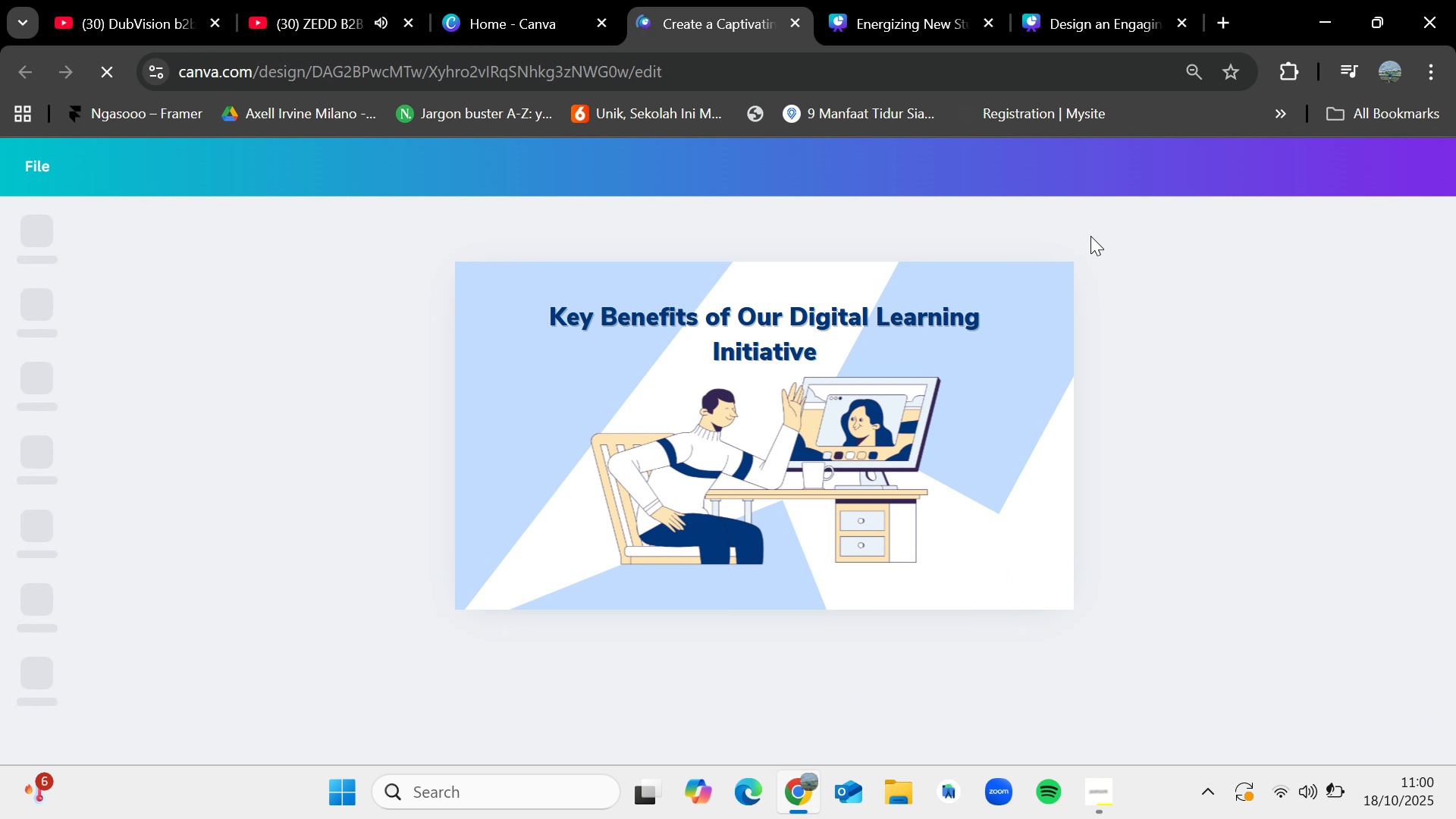 
left_click([795, 21])
 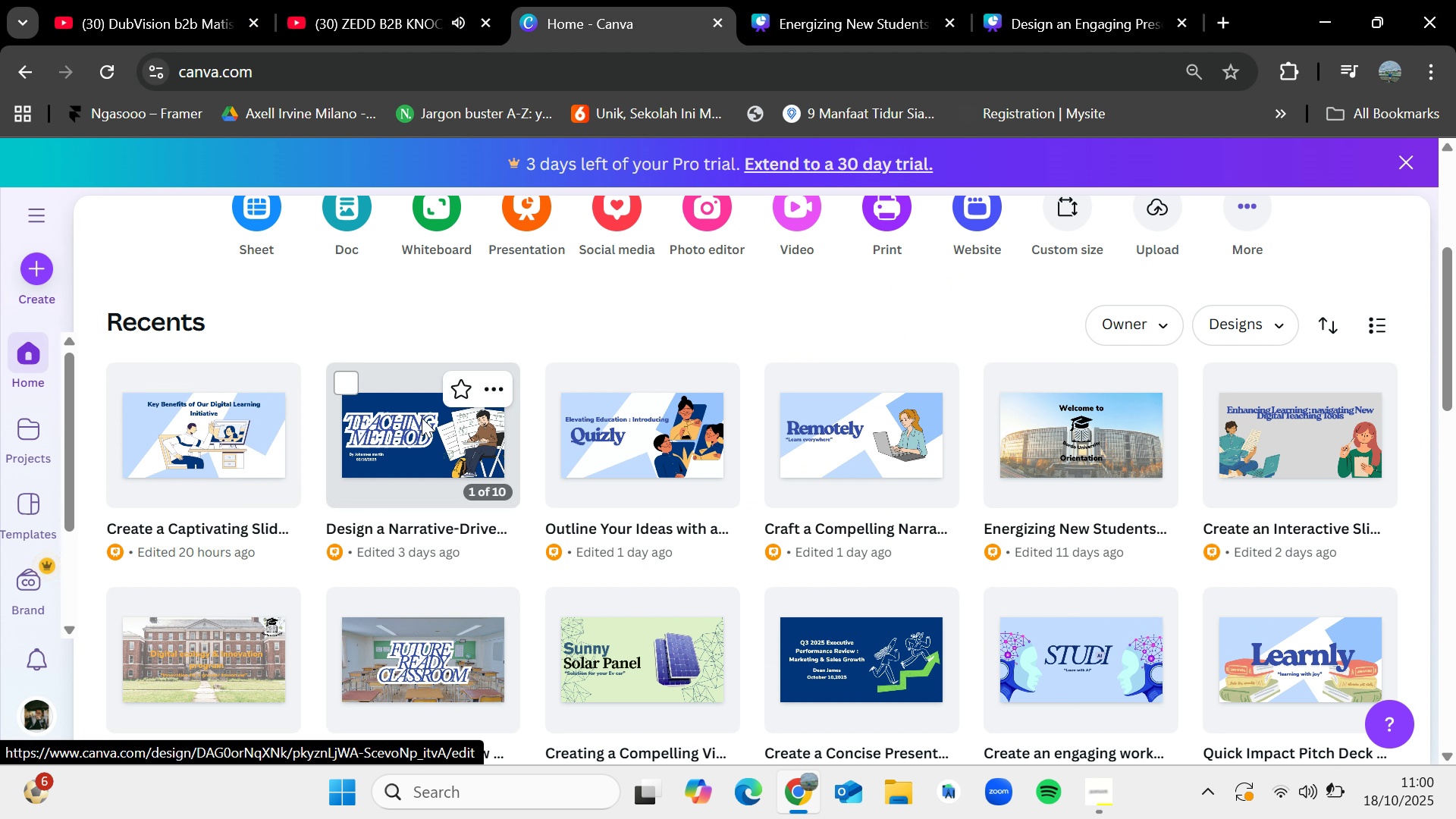 
left_click([422, 418])
 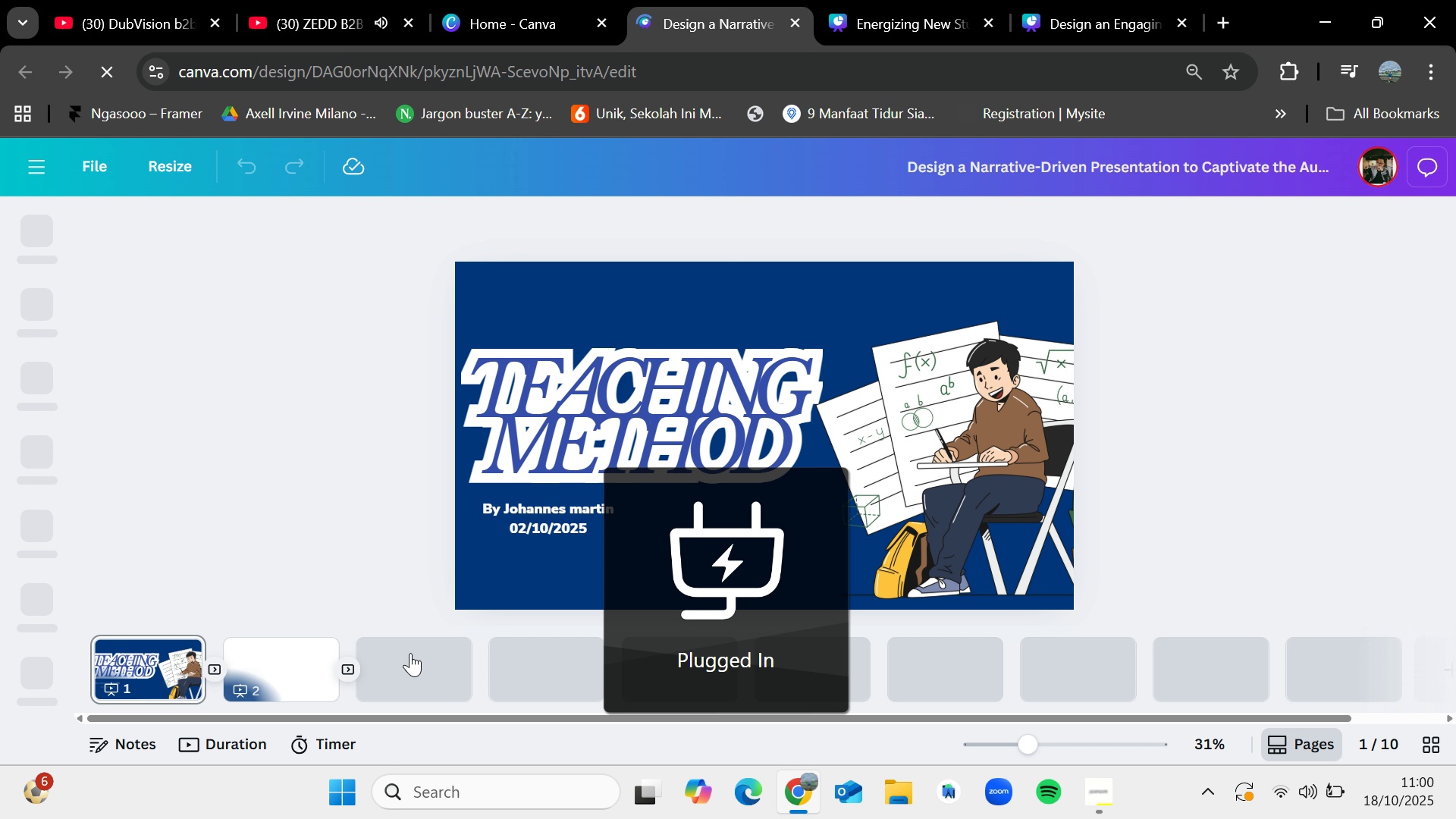 
wait(6.47)
 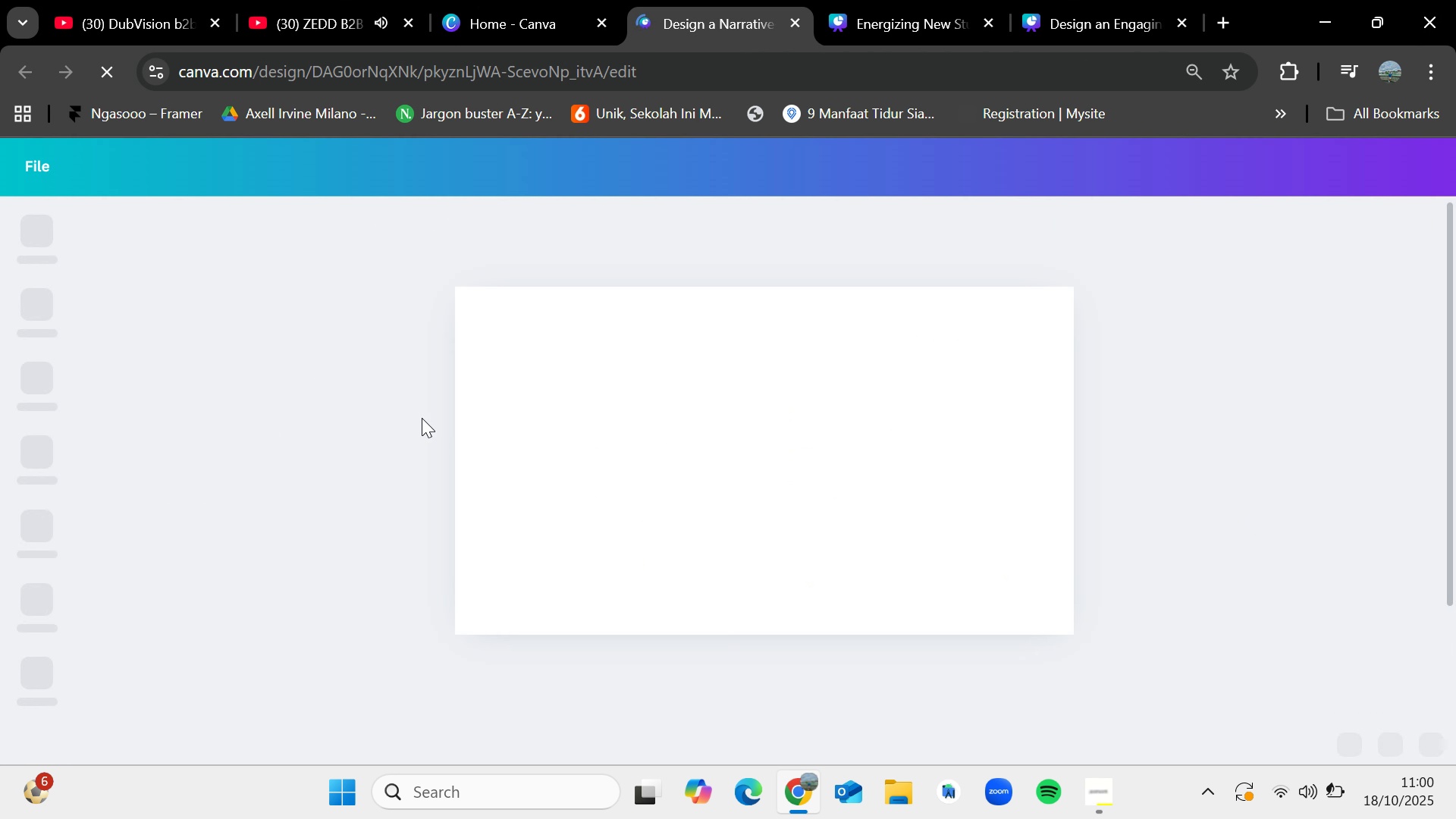 
left_click([264, 682])
 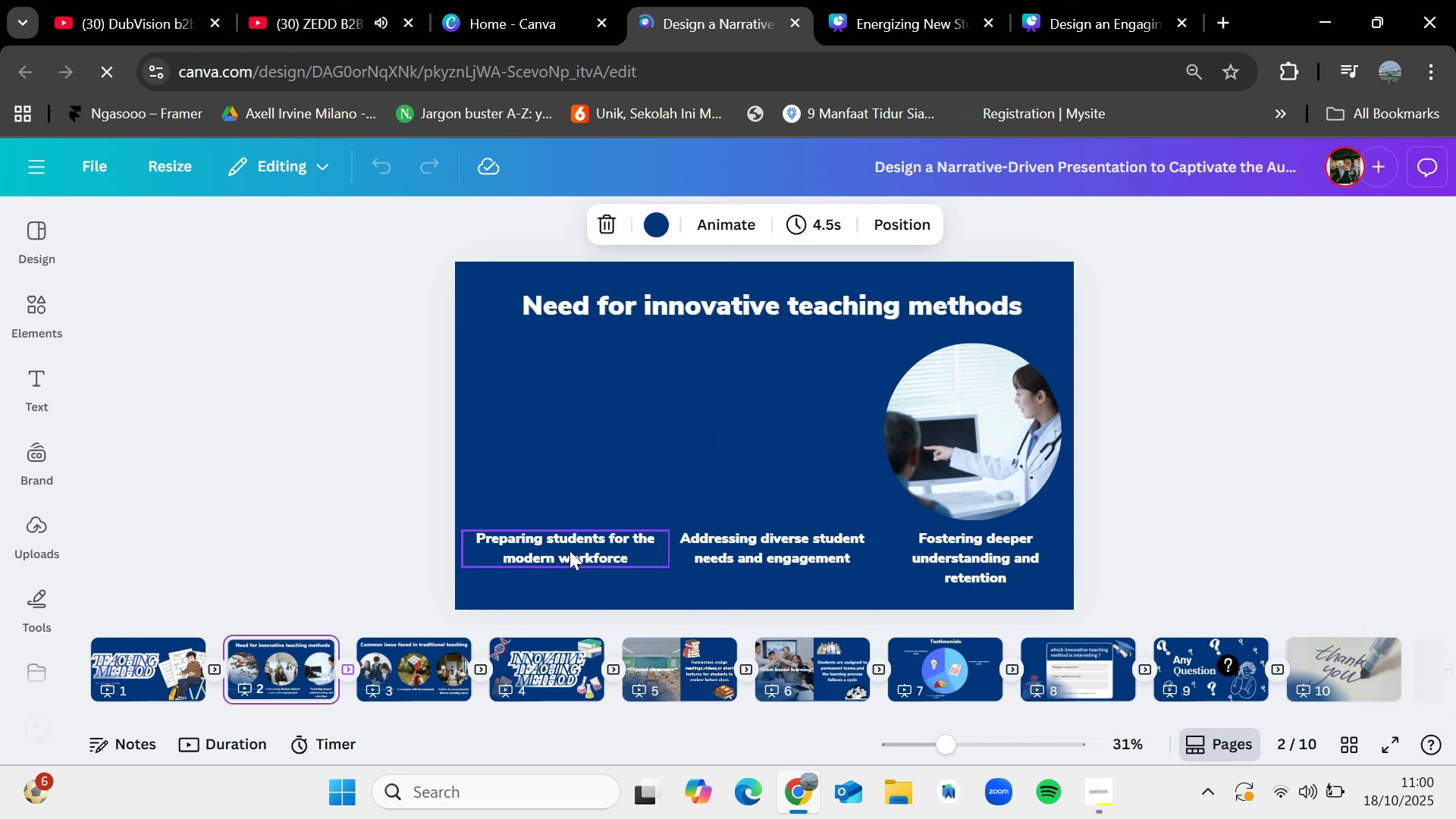 
left_click([570, 551])
 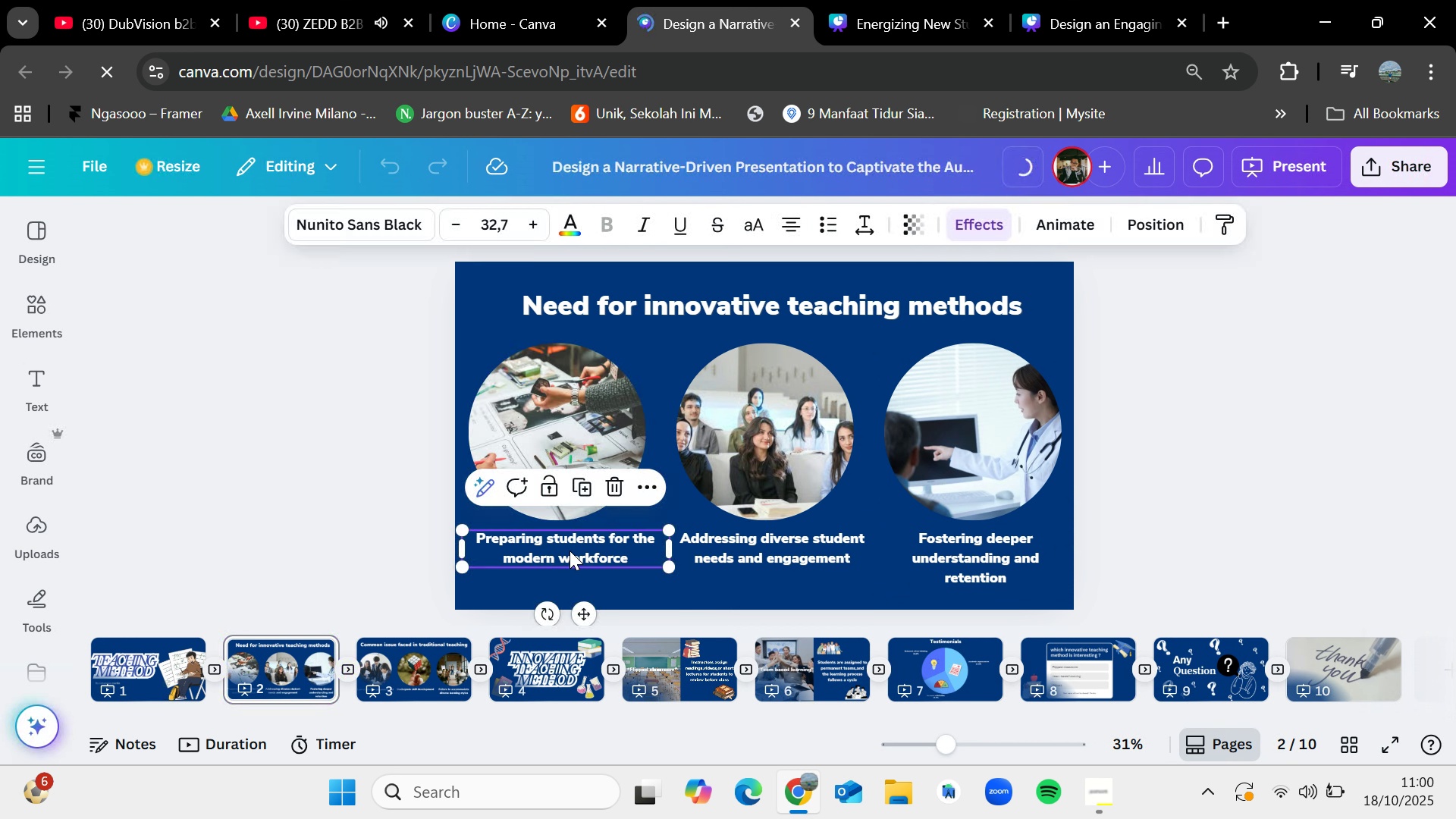 
key(Control+C)
 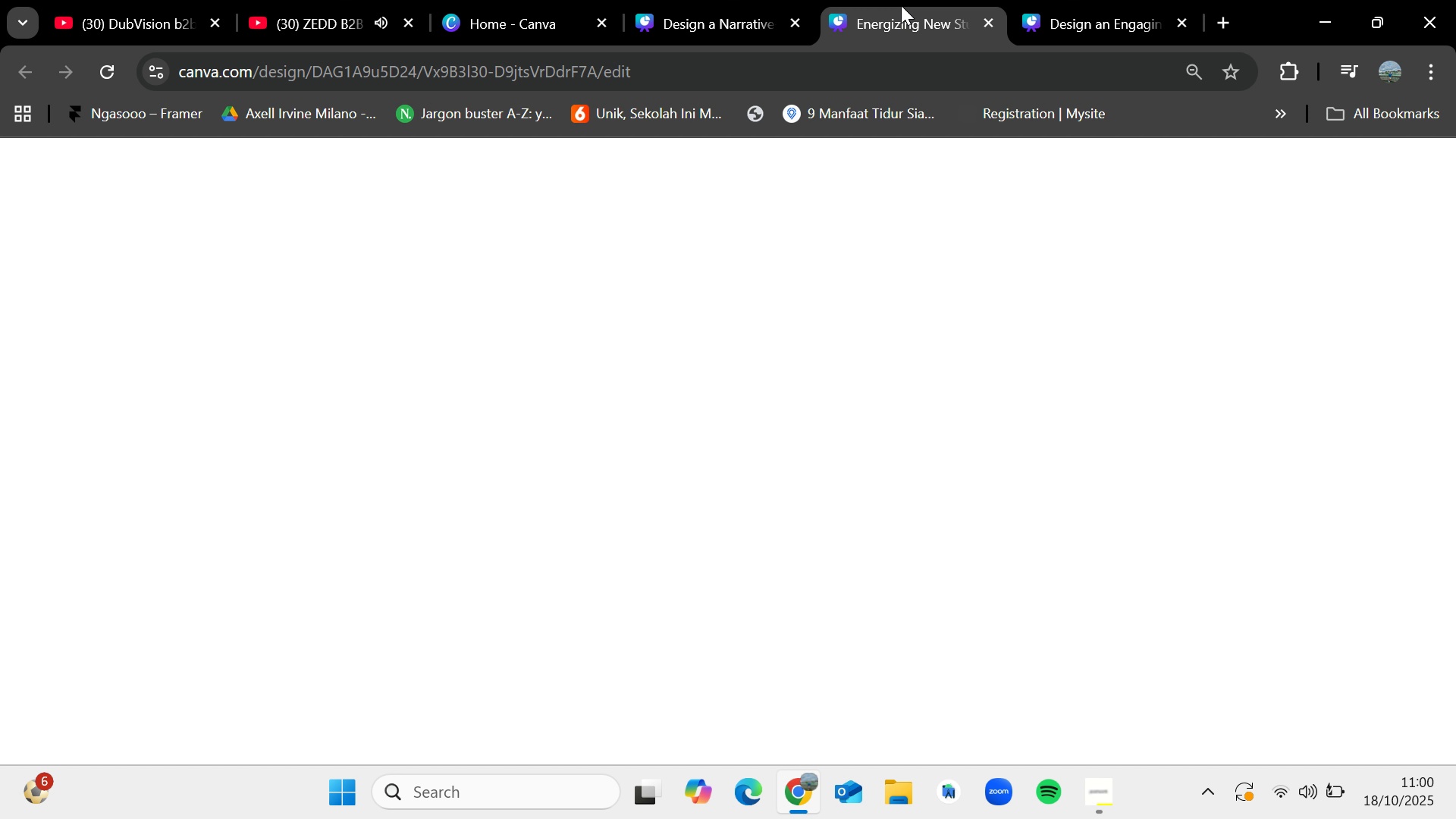 
left_click([901, 5])
 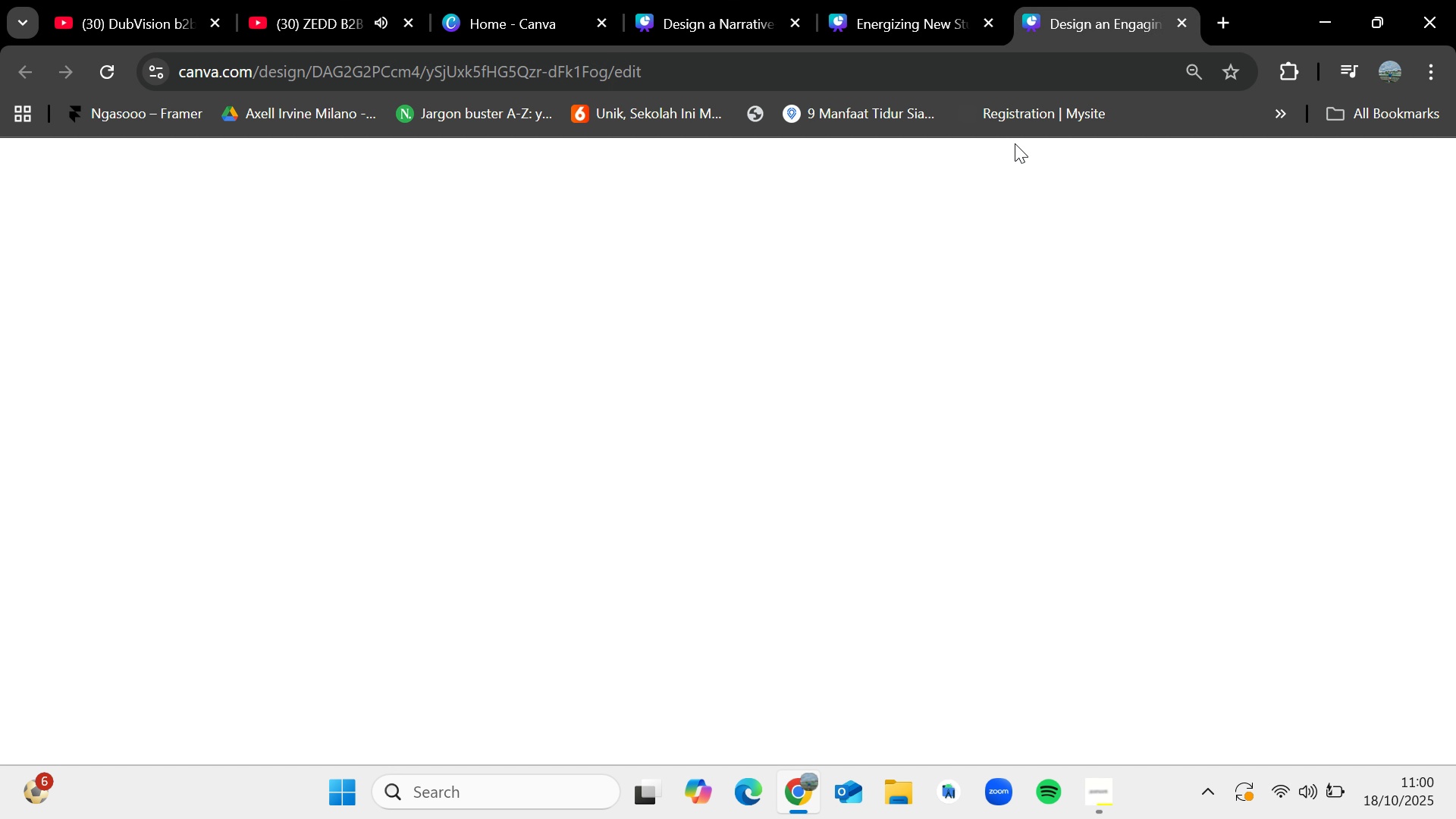 
left_click([1115, 0])
 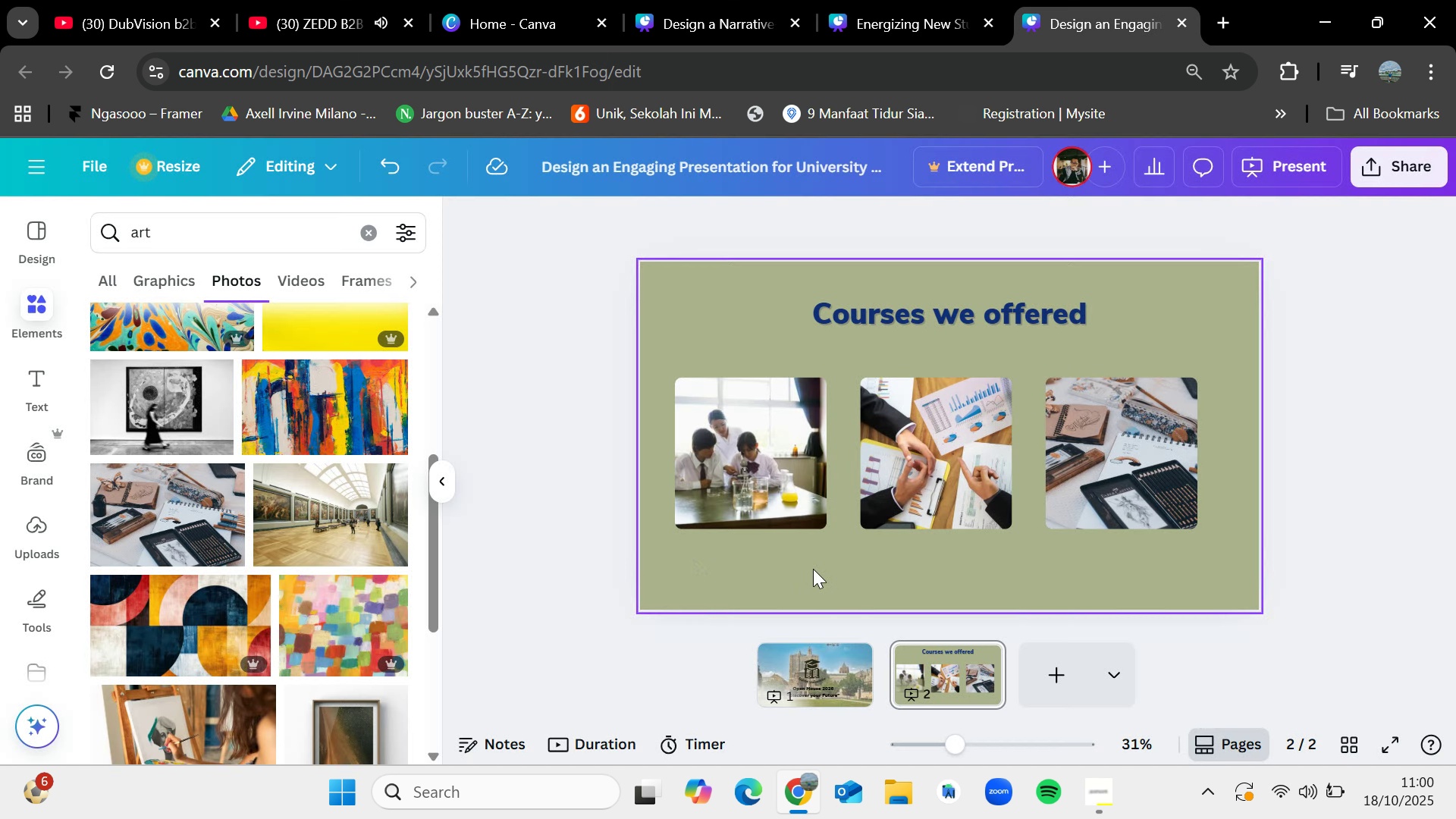 
key(Control+V)
 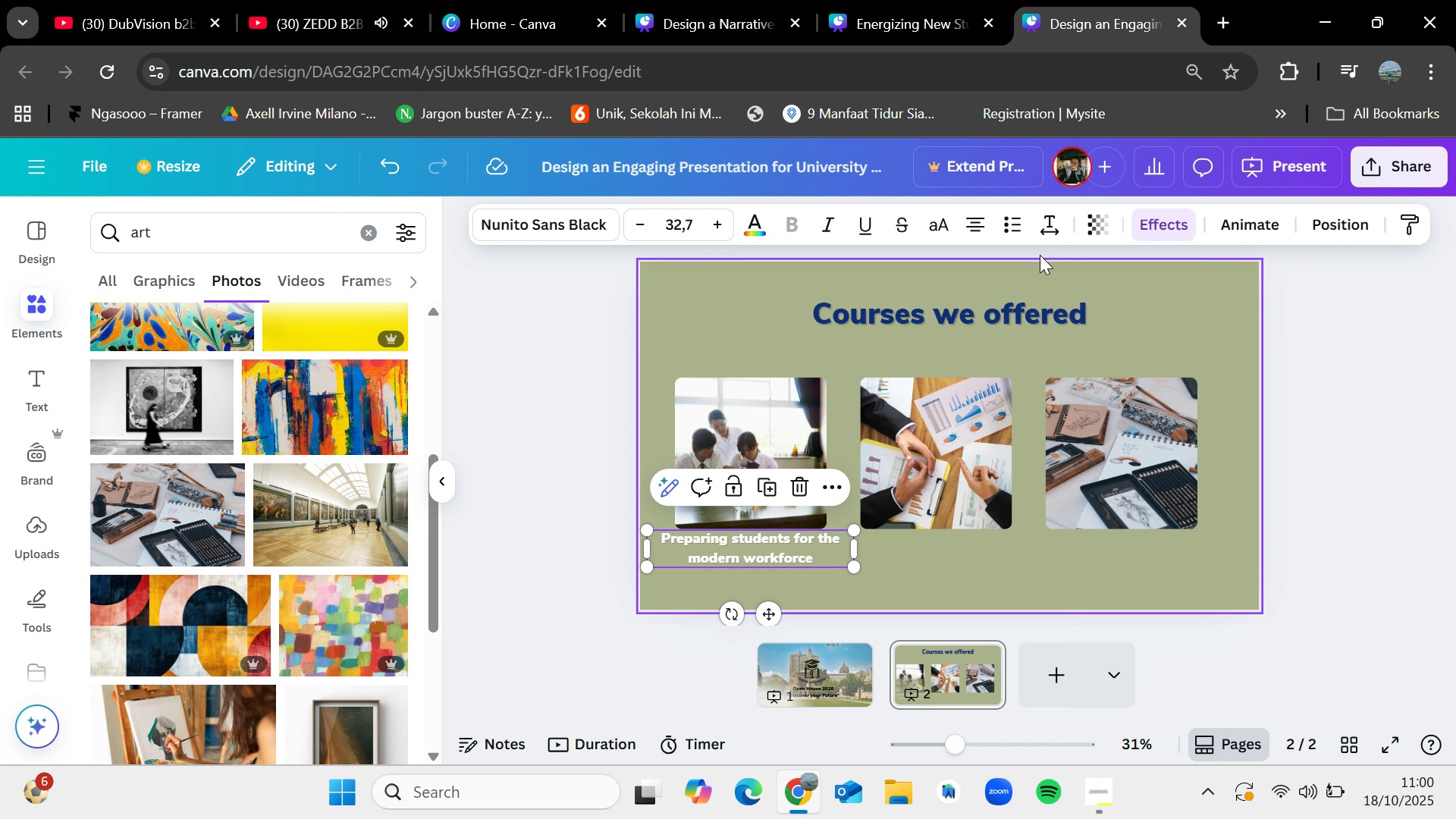 
left_click([1029, 308])
 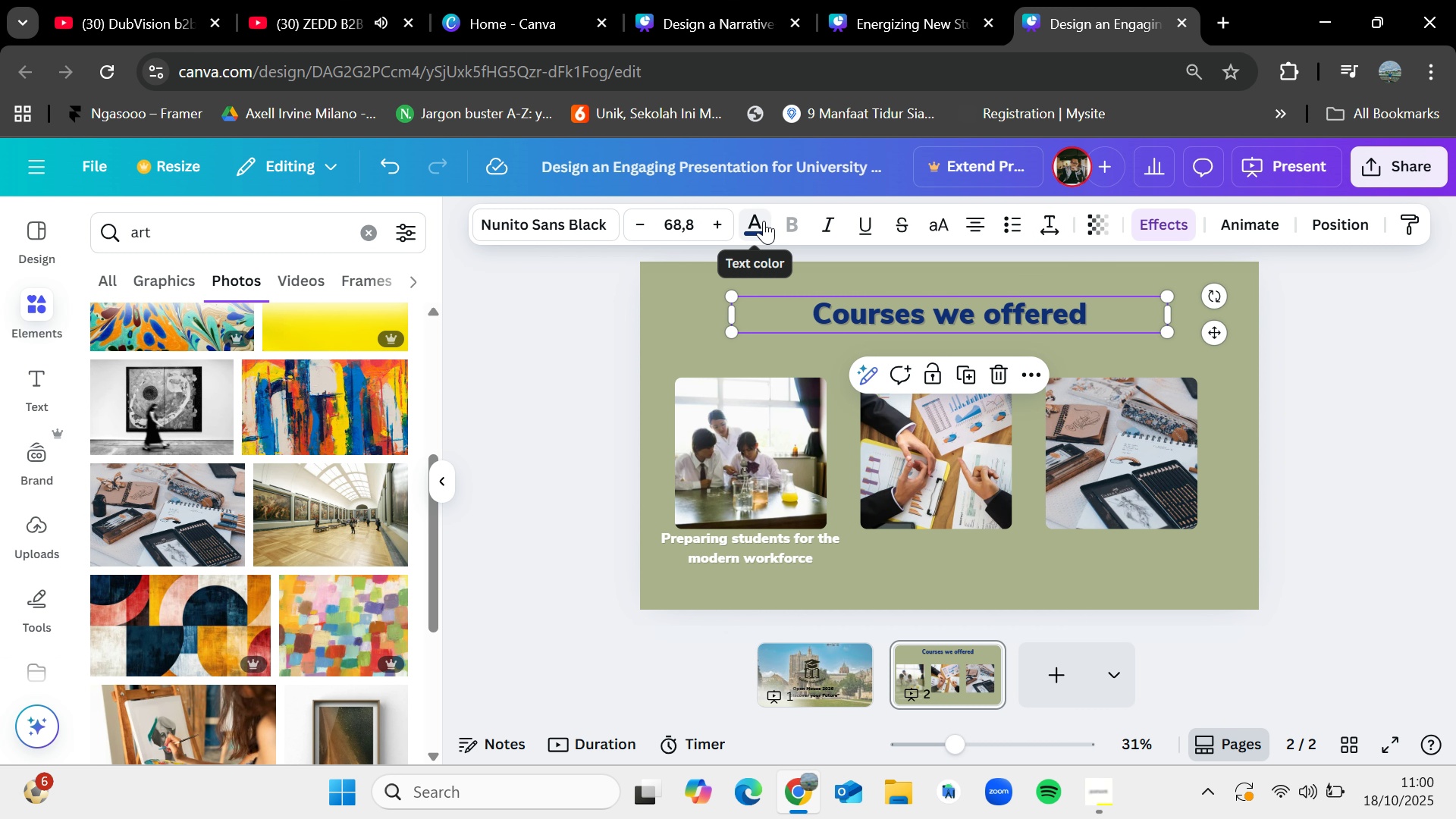 
left_click([764, 221])
 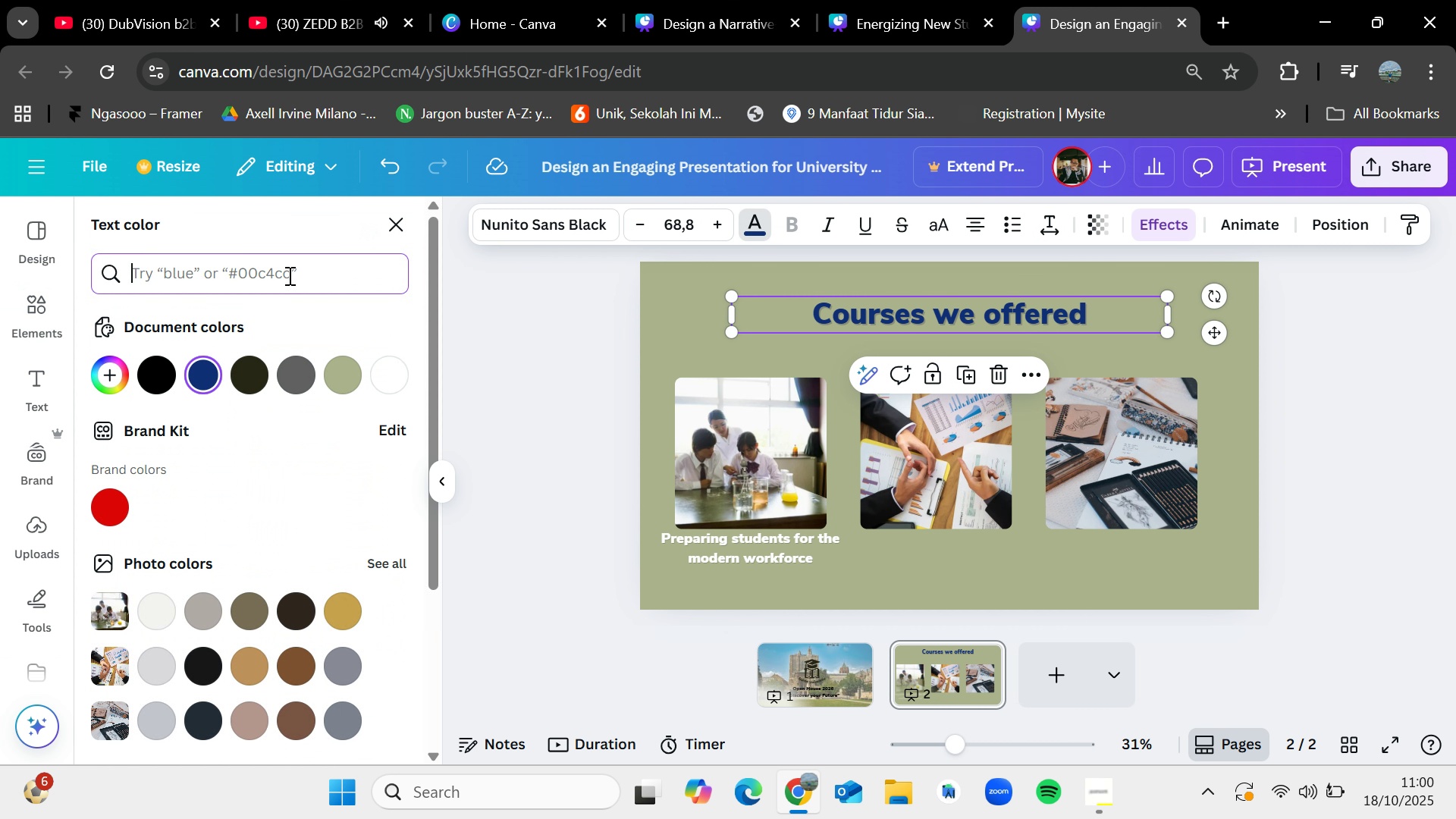 
left_click([288, 275])
 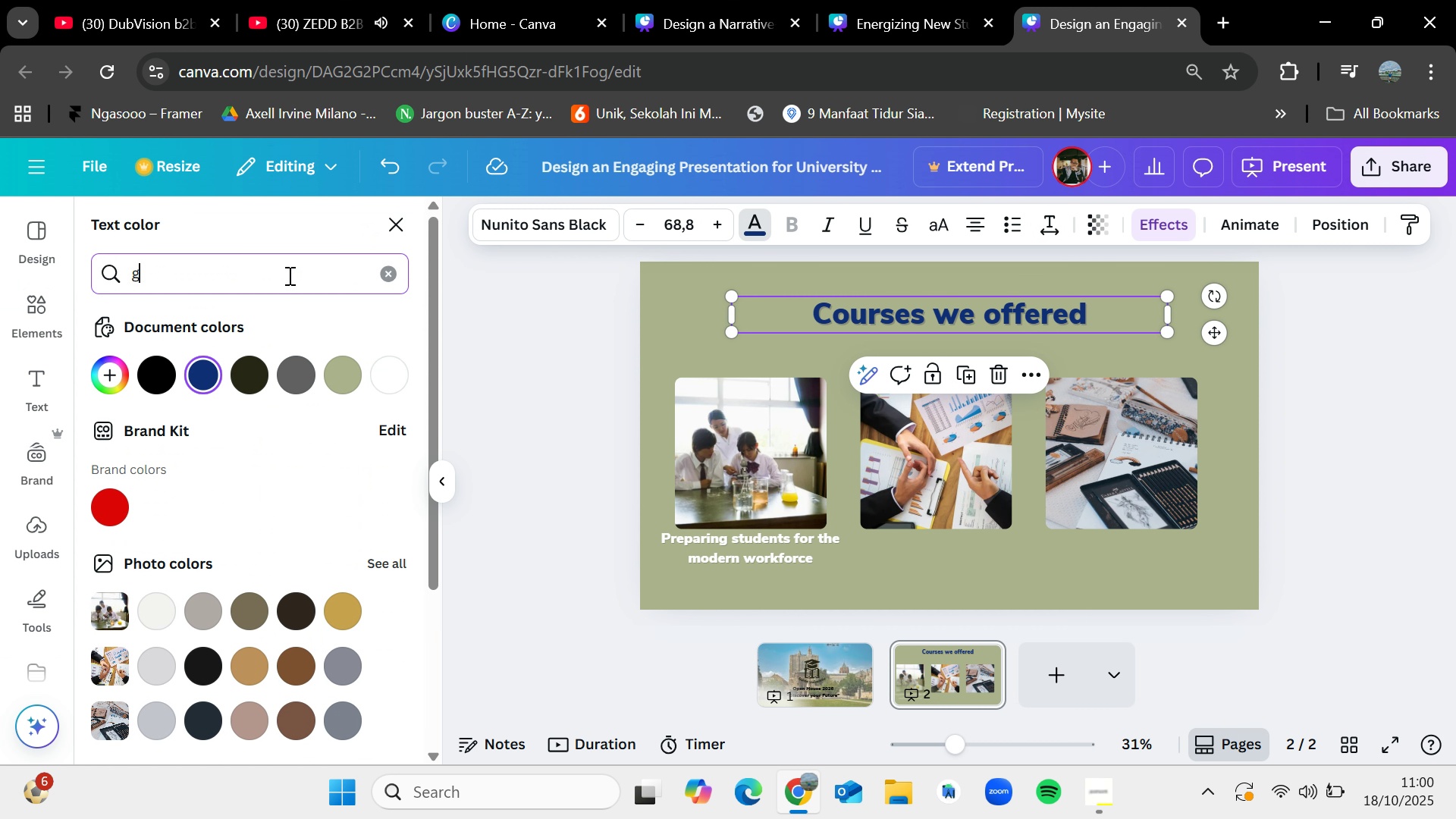 
type(green)
 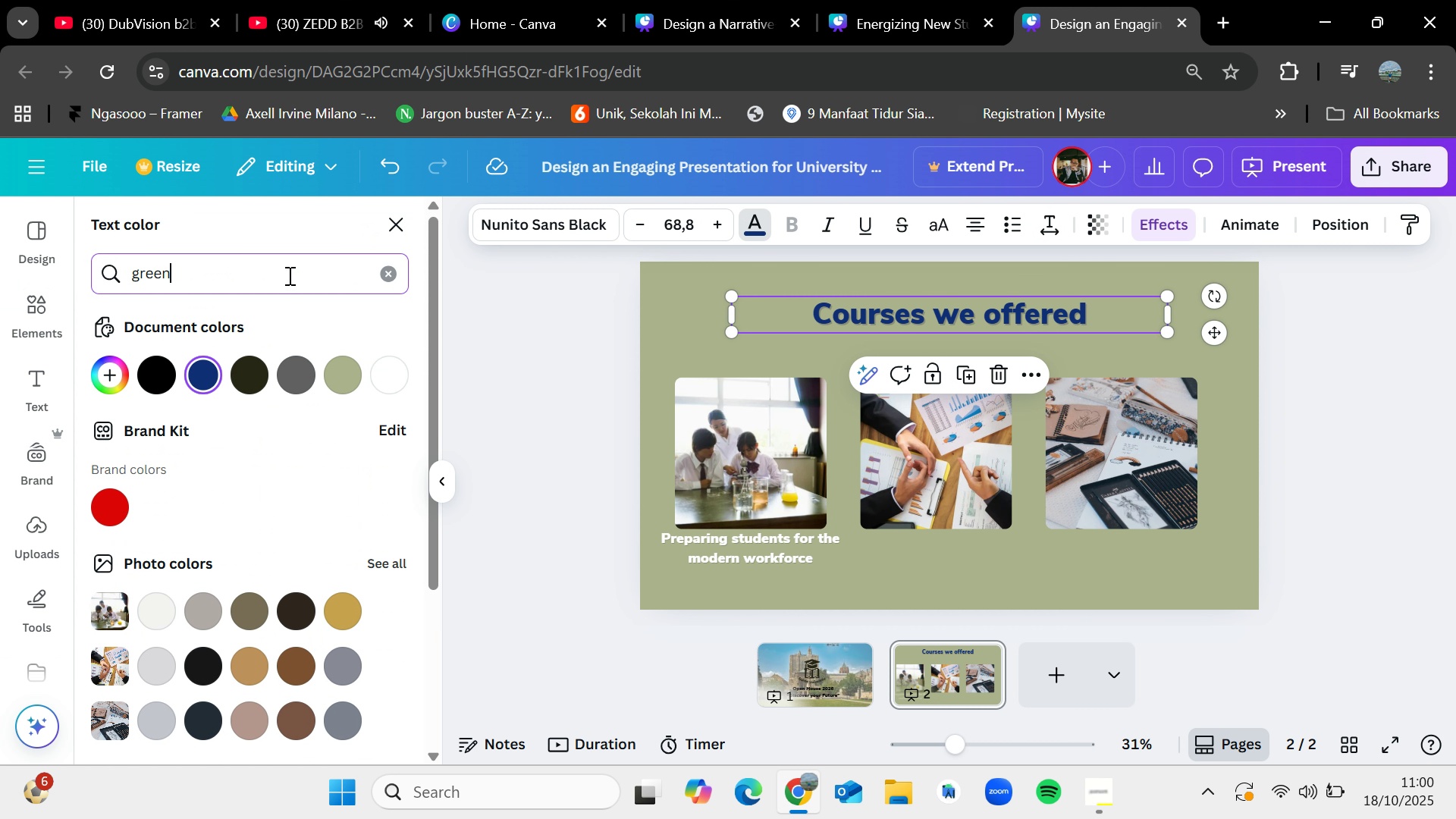 
key(Enter)
 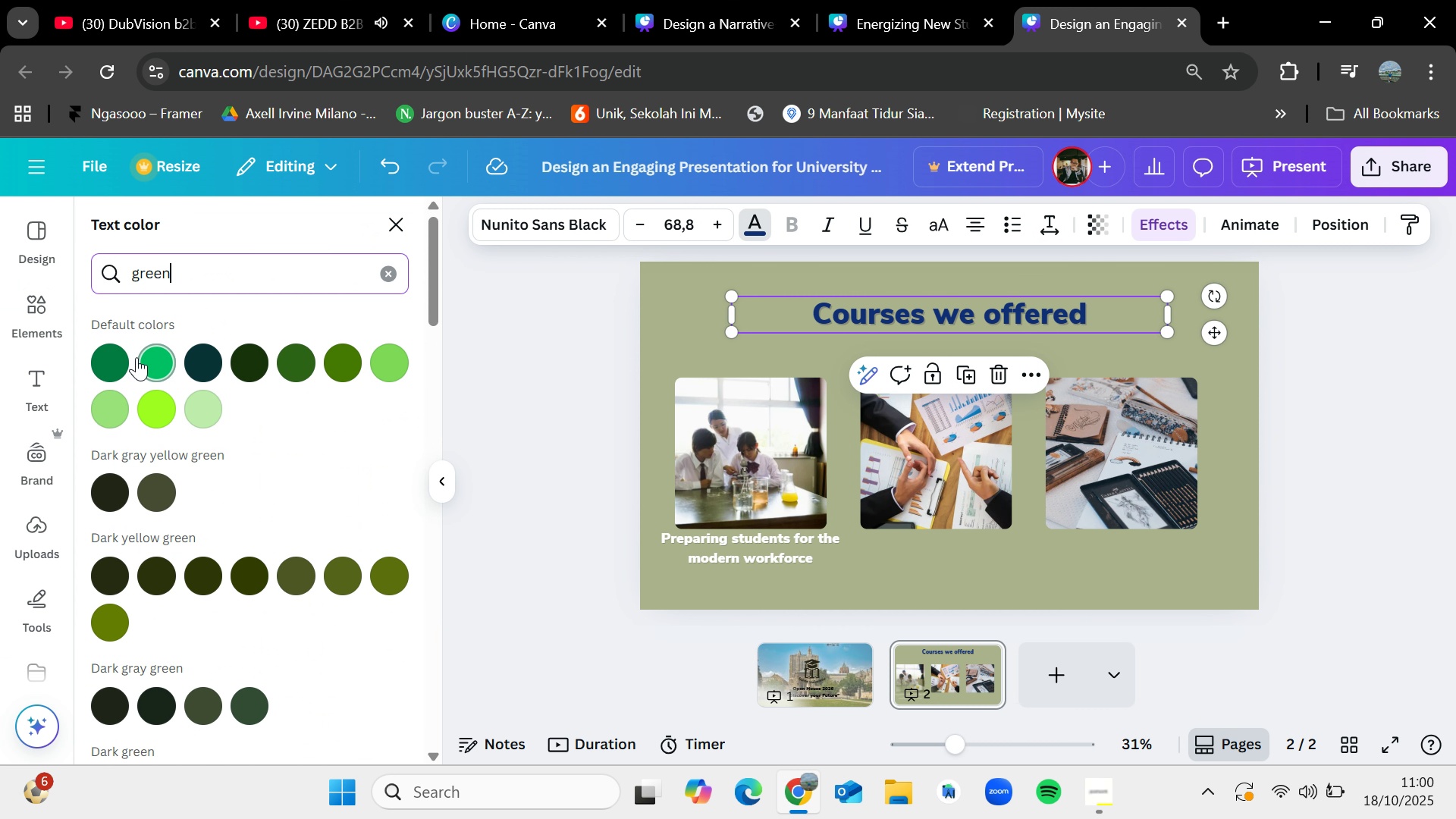 
left_click([131, 357])
 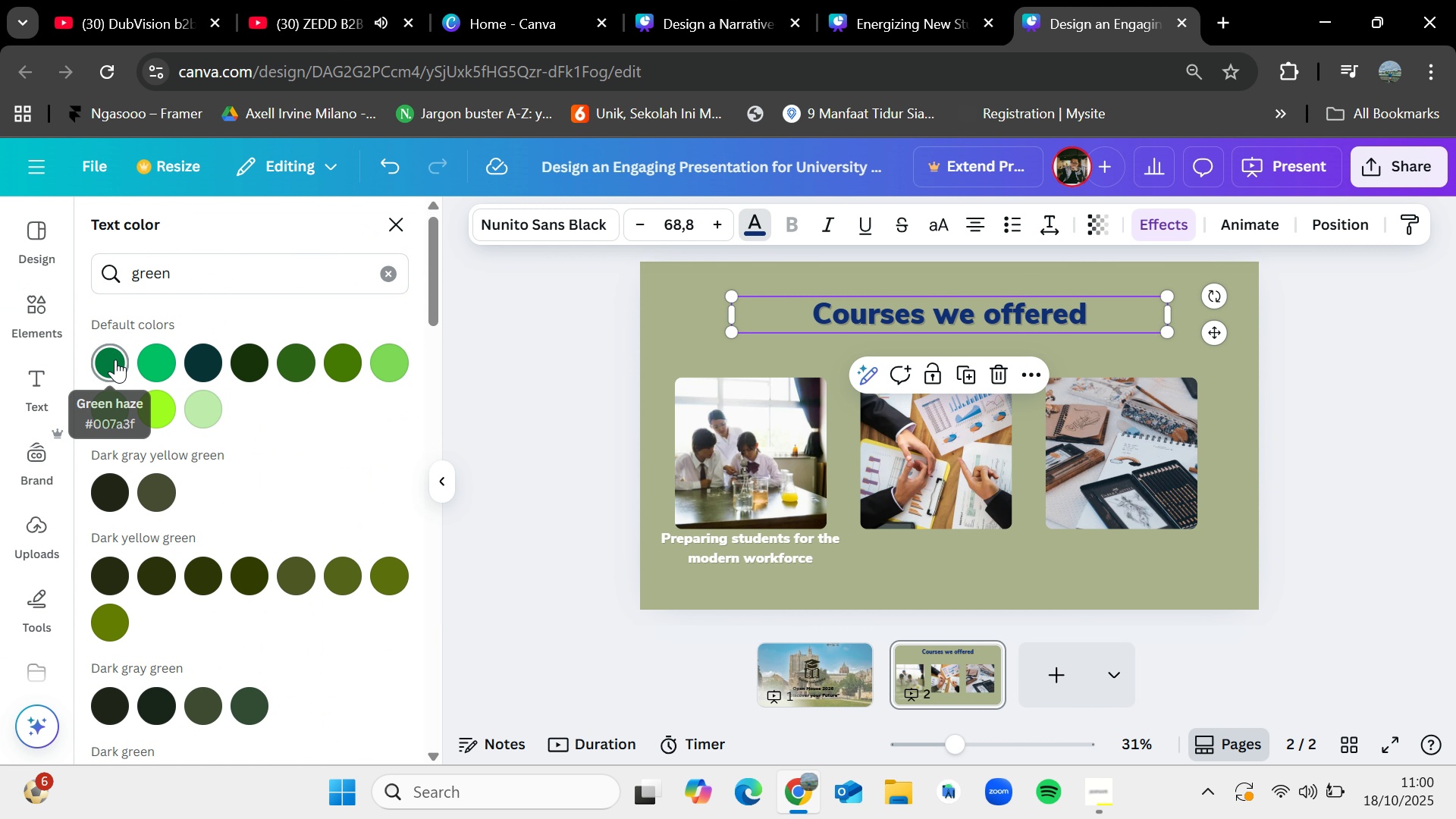 
left_click([115, 359])
 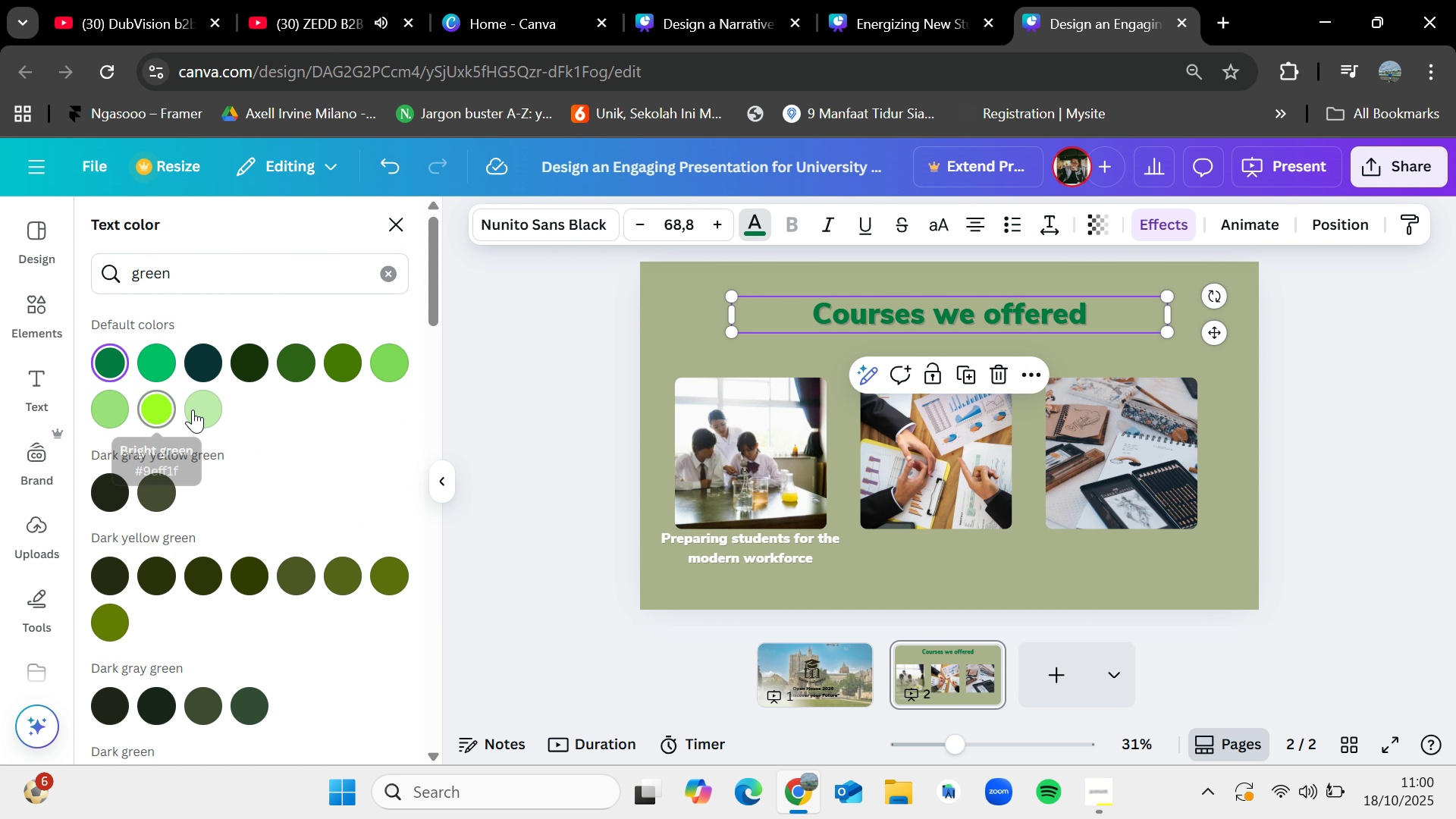 
left_click([195, 408])
 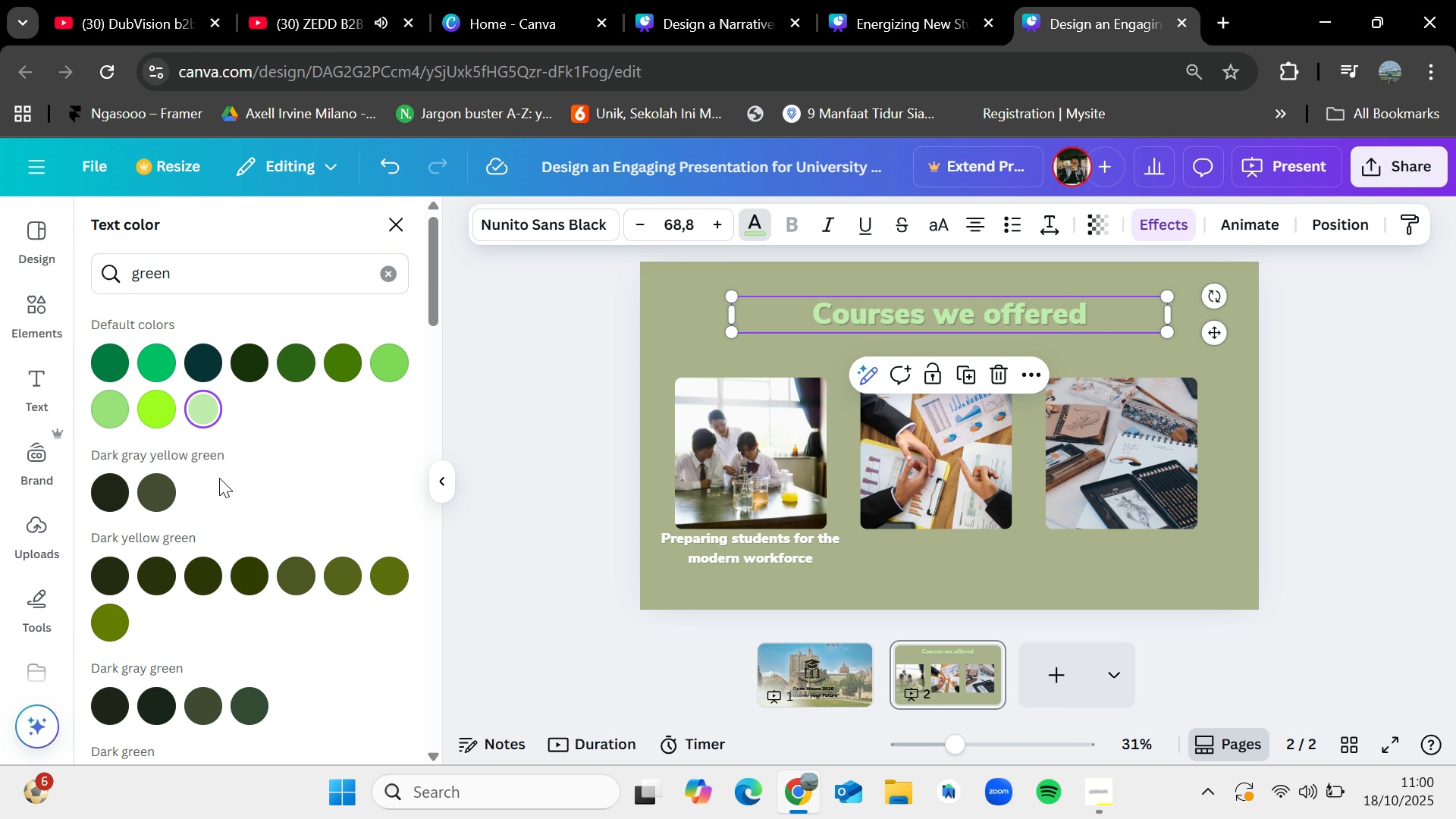 
left_click([394, 277])
 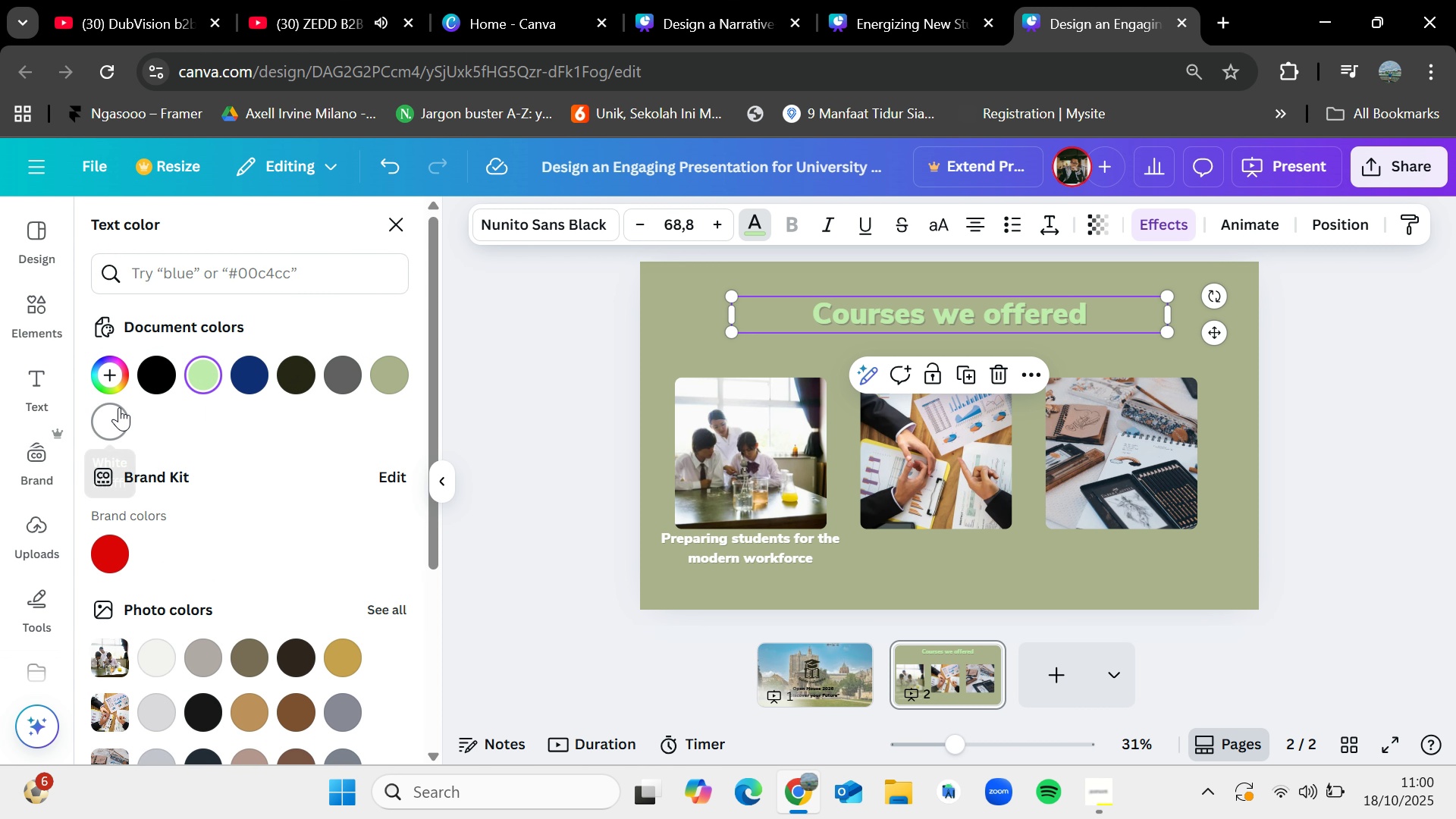 
left_click([119, 407])
 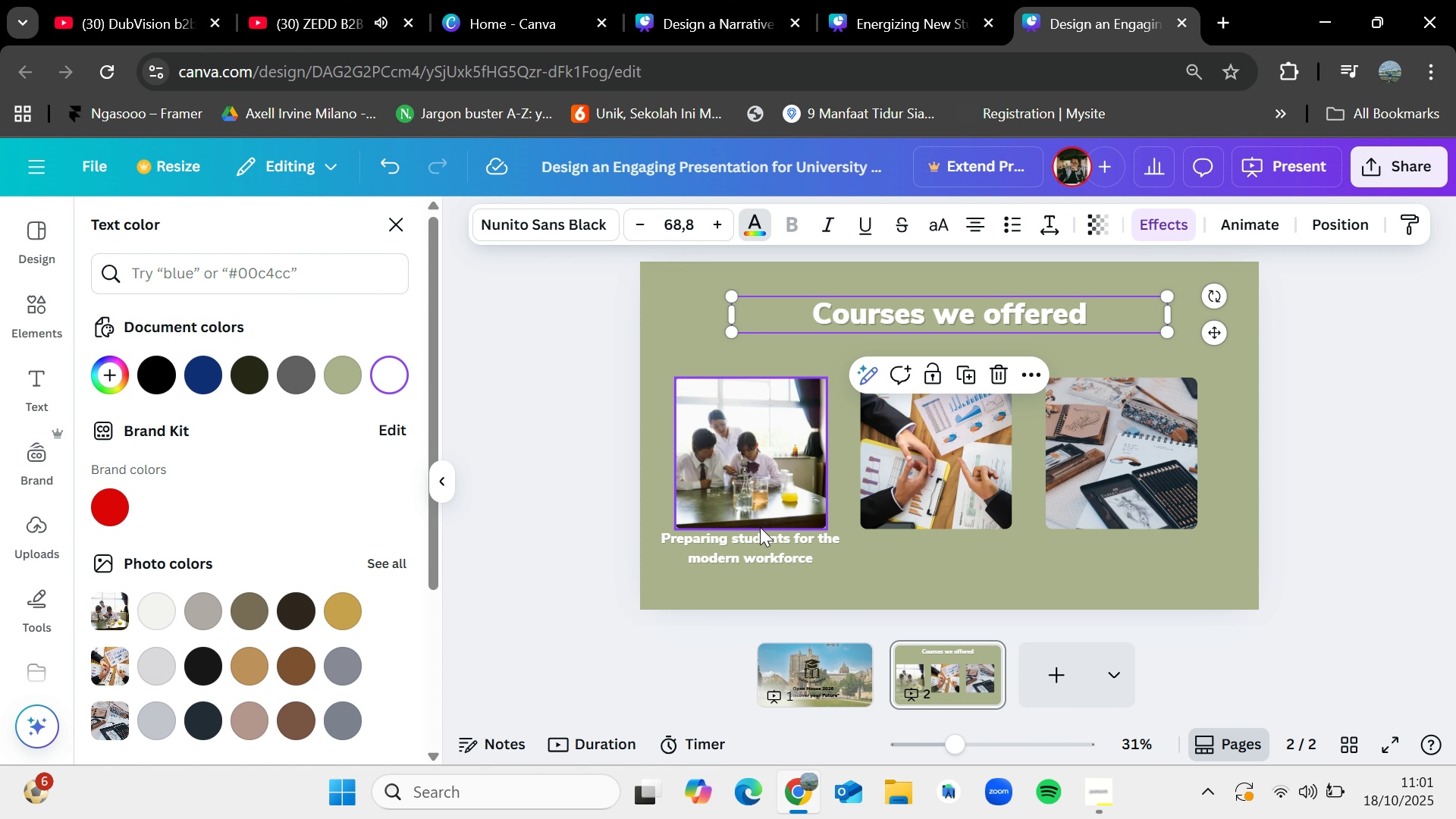 
left_click([822, 655])
 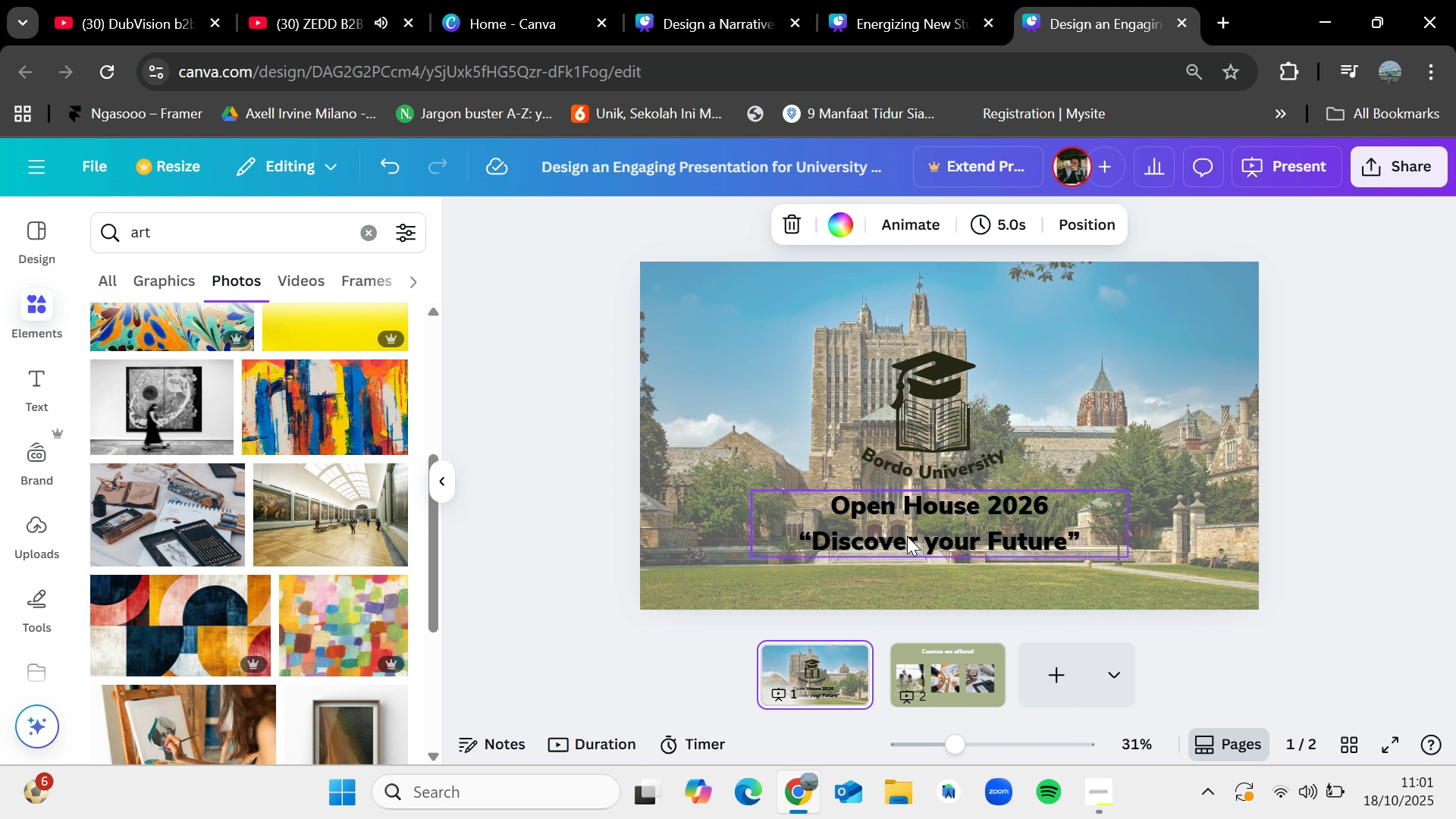 
left_click([907, 532])
 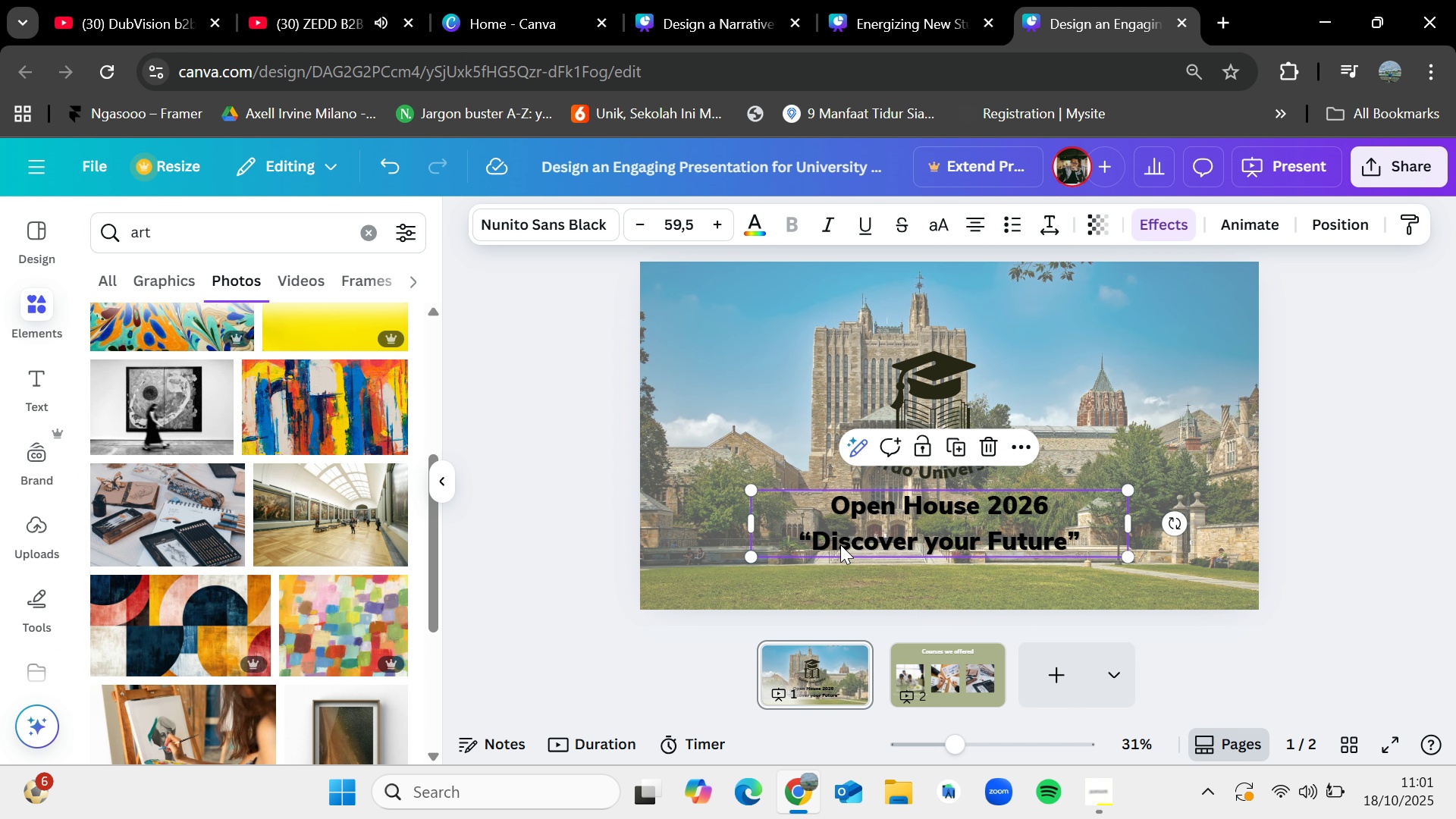 
left_click([753, 228])
 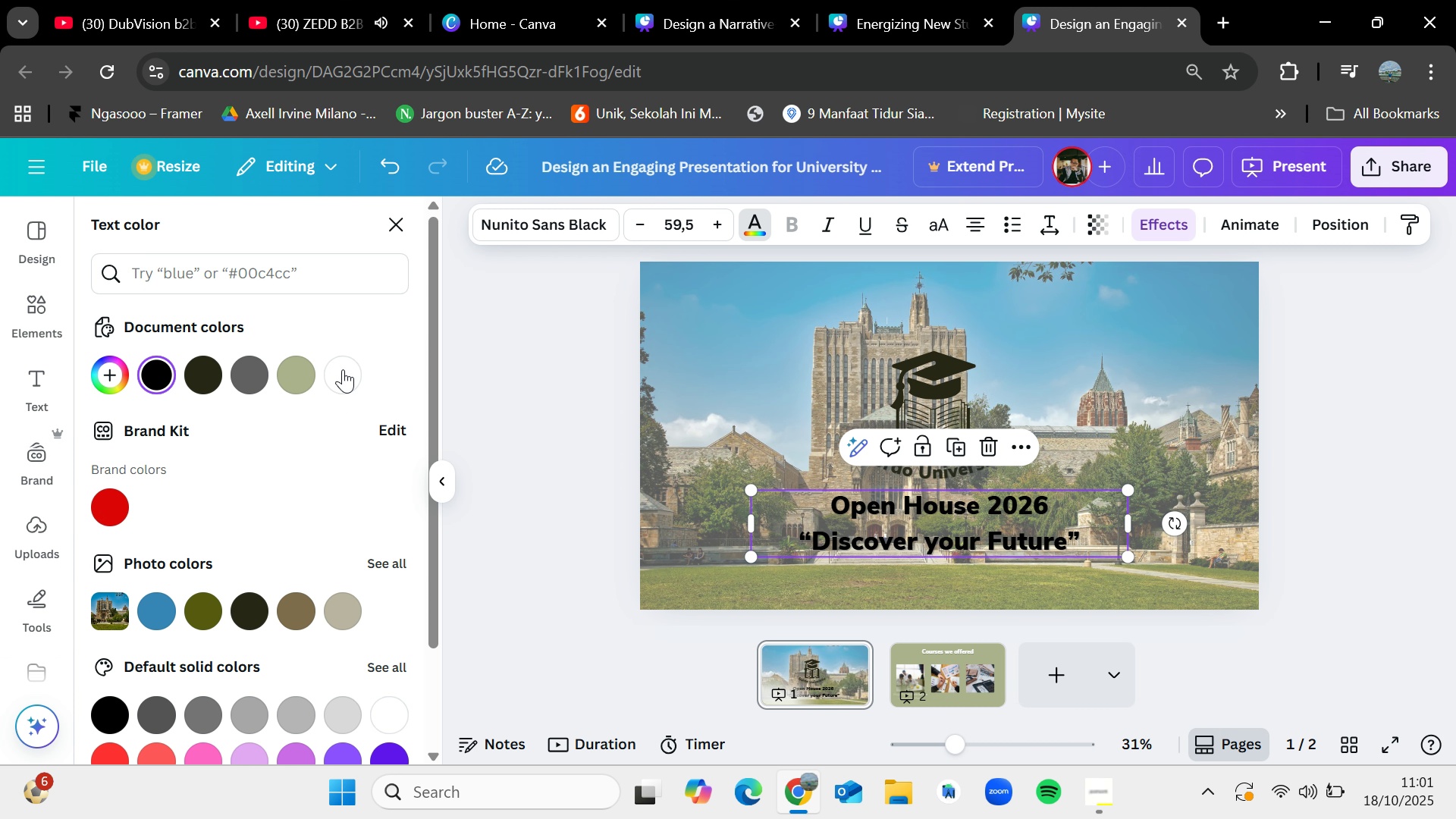 
left_click([350, 360])
 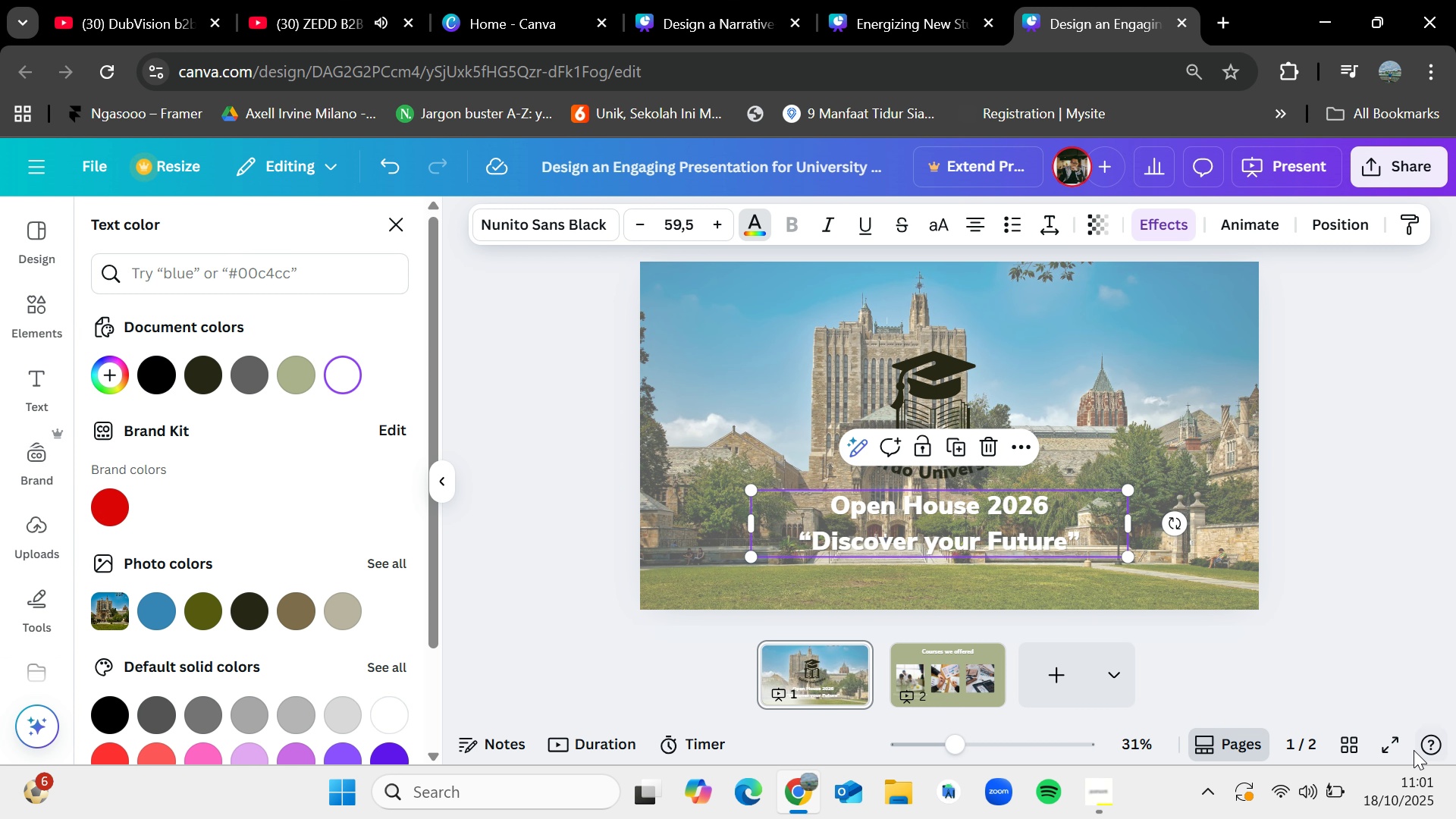 
left_click([1393, 745])
 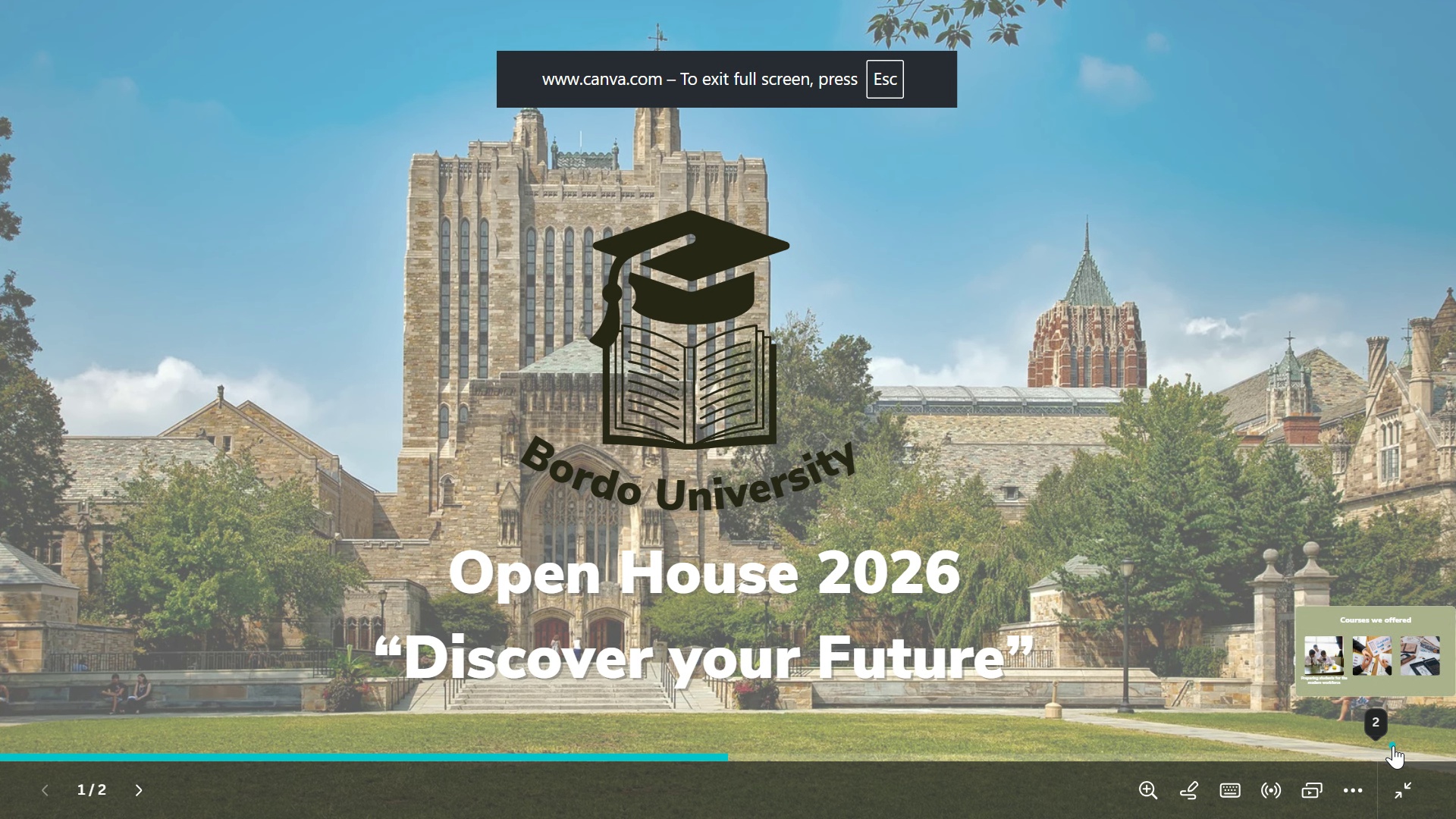 
hold_key(key=Escape, duration=0.36)
 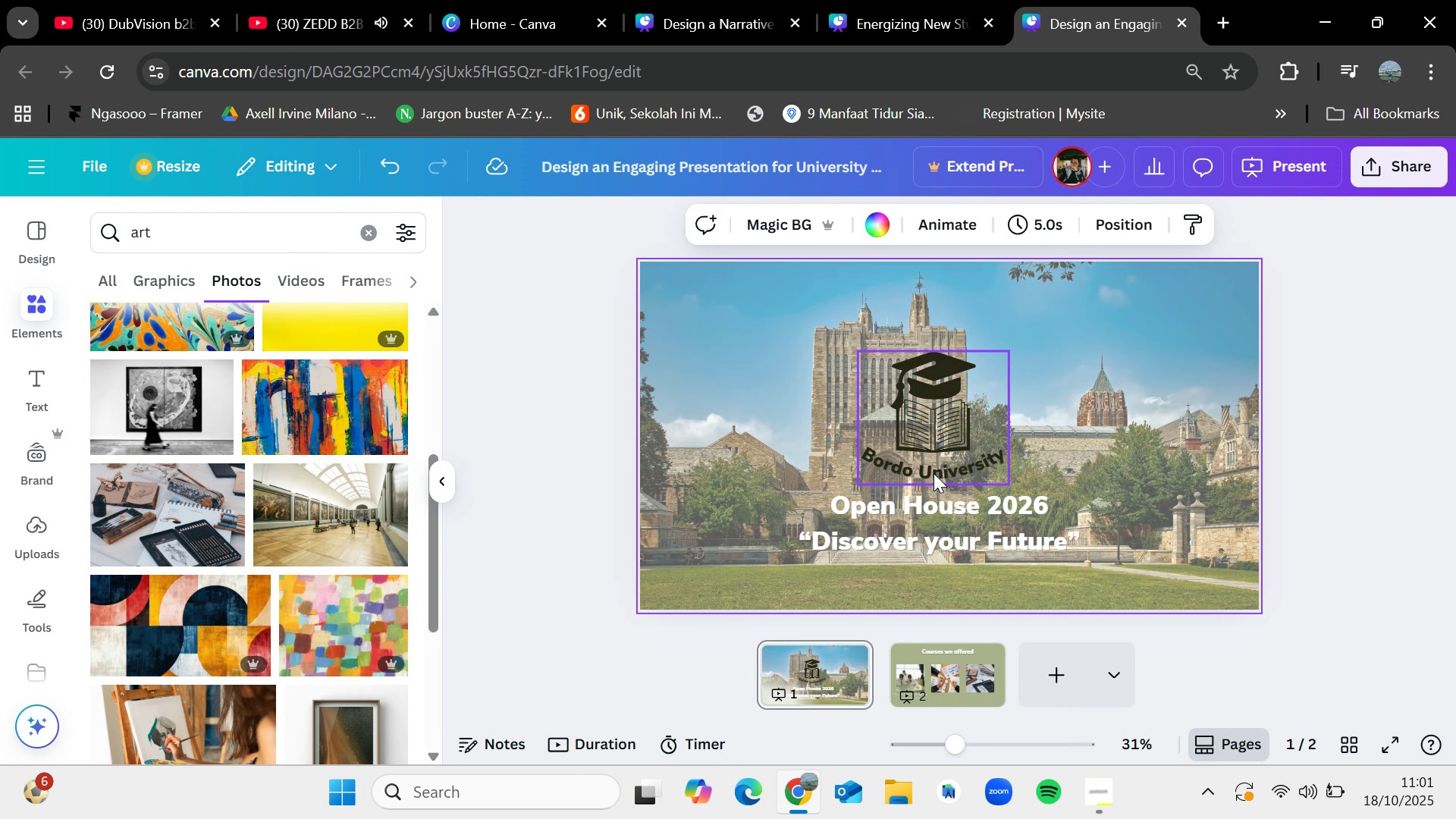 
left_click([934, 473])
 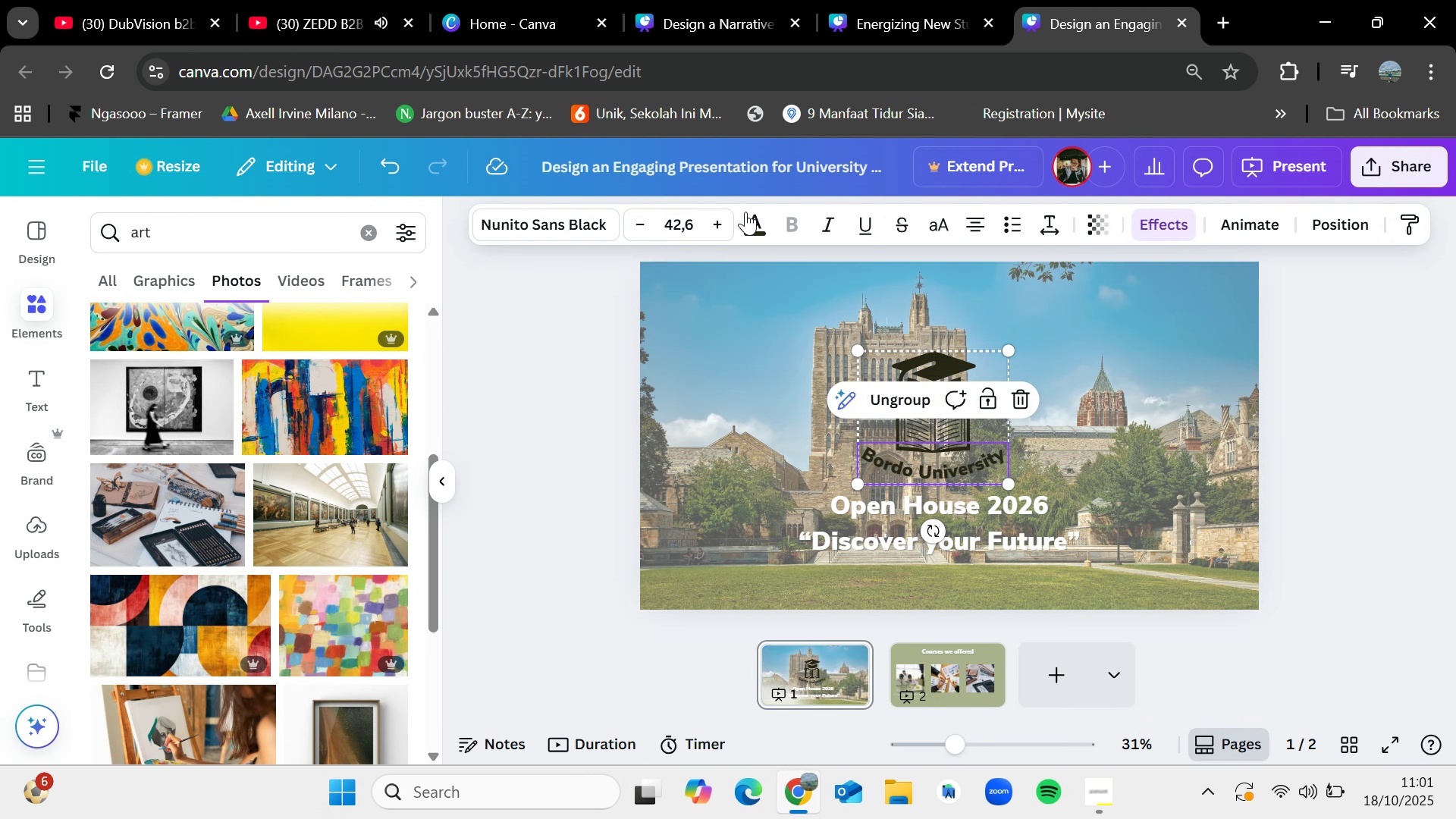 
left_click([745, 212])
 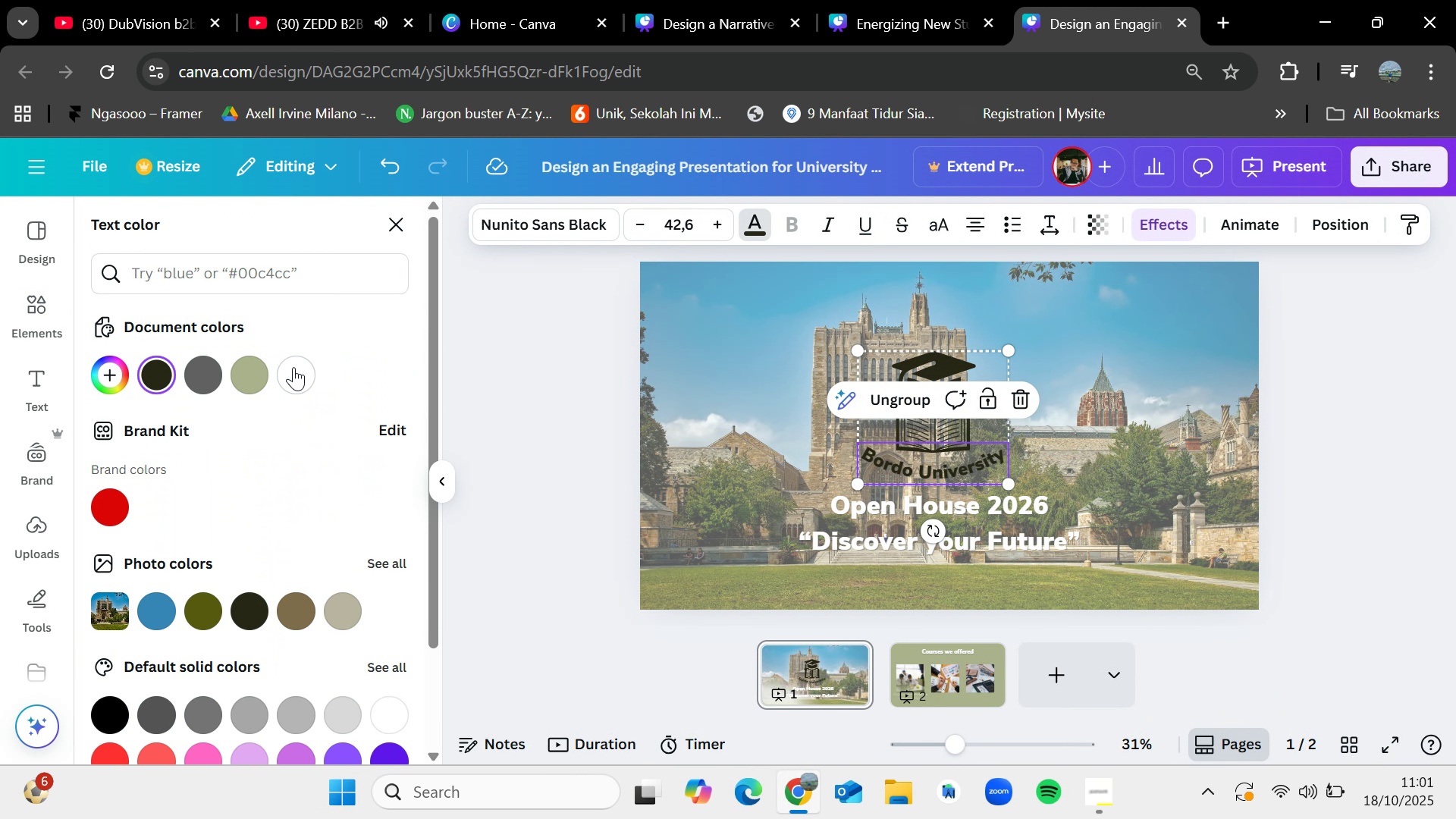 
left_click([293, 367])
 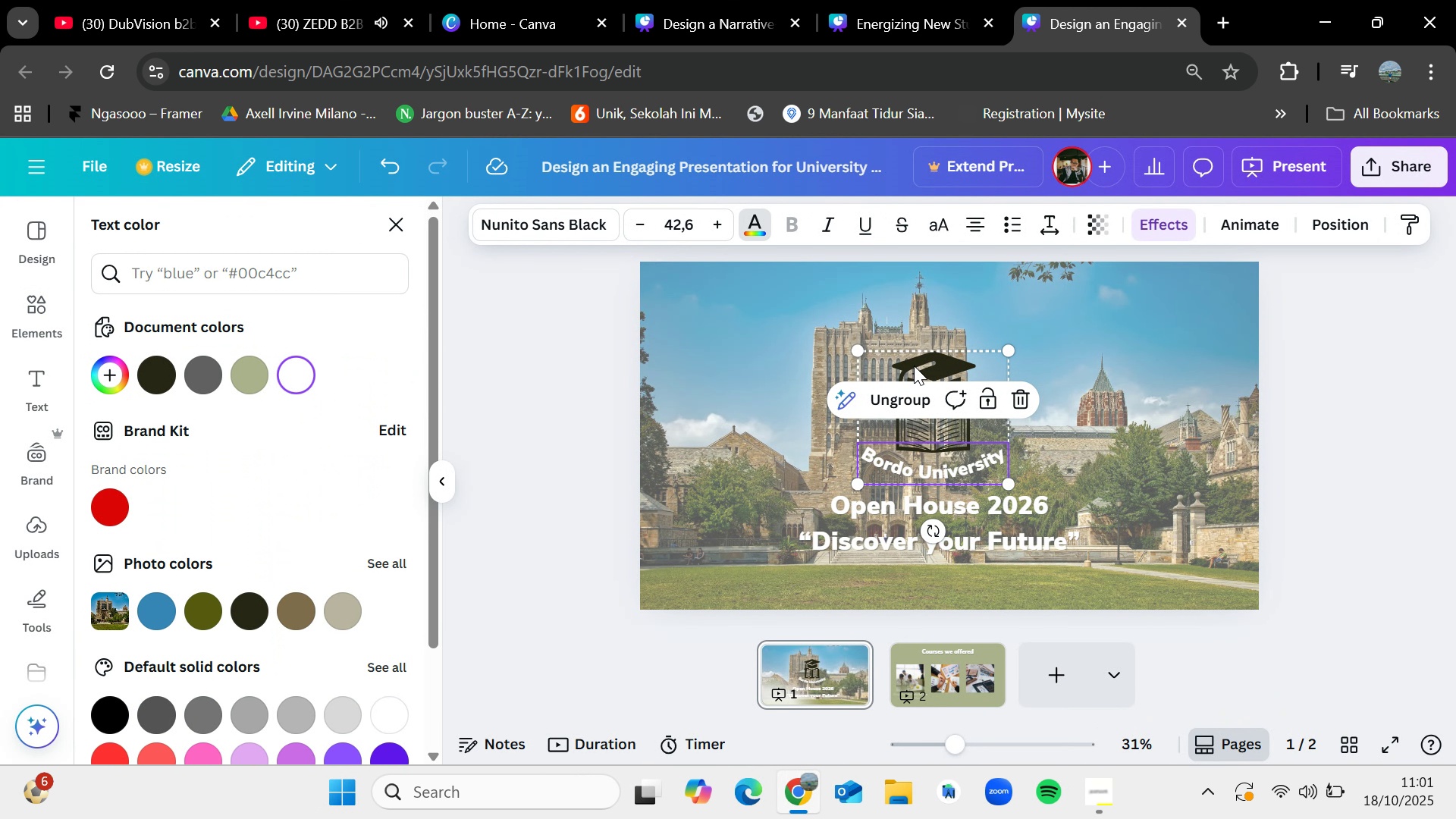 
left_click([914, 366])
 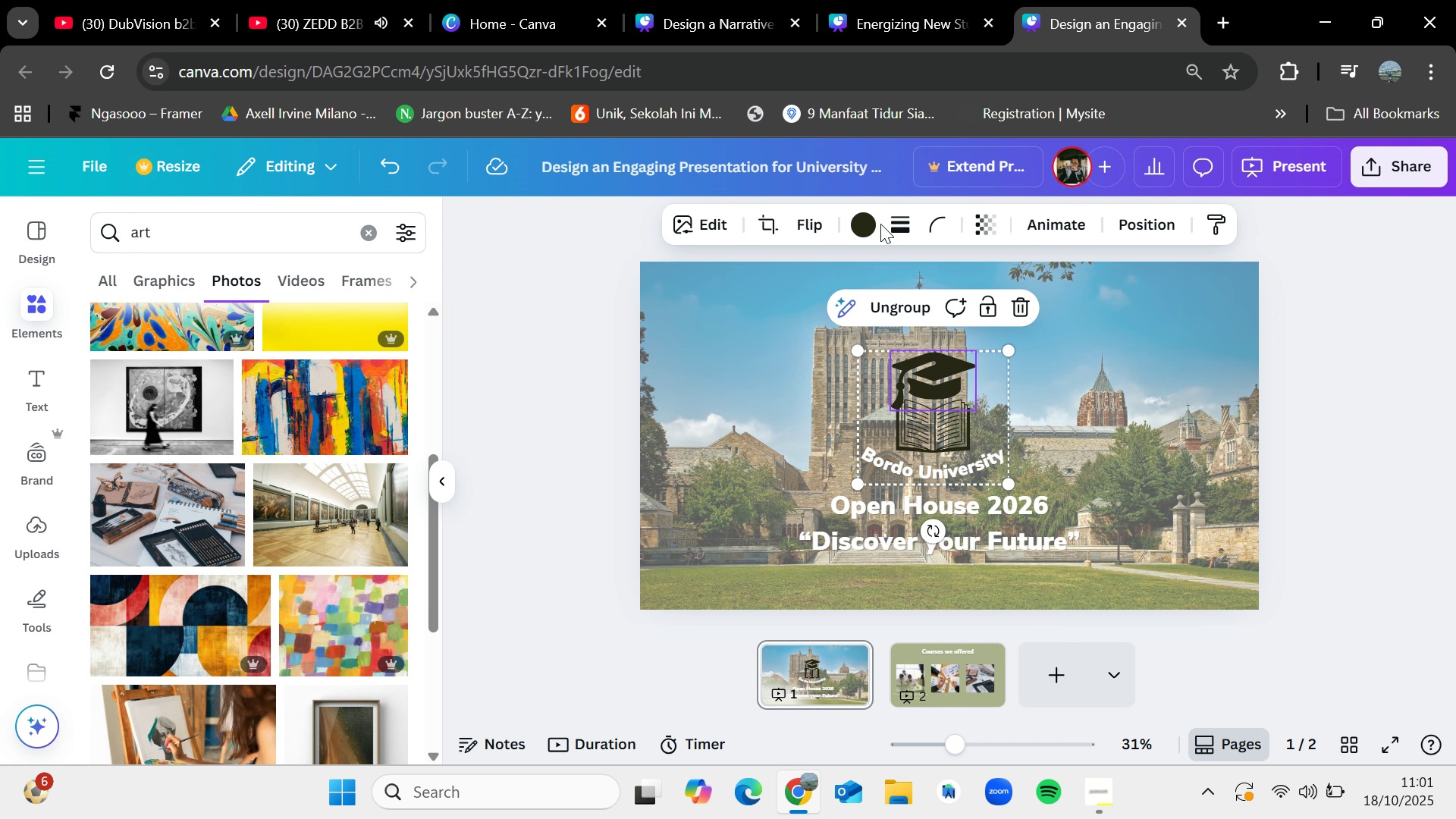 
left_click([870, 213])
 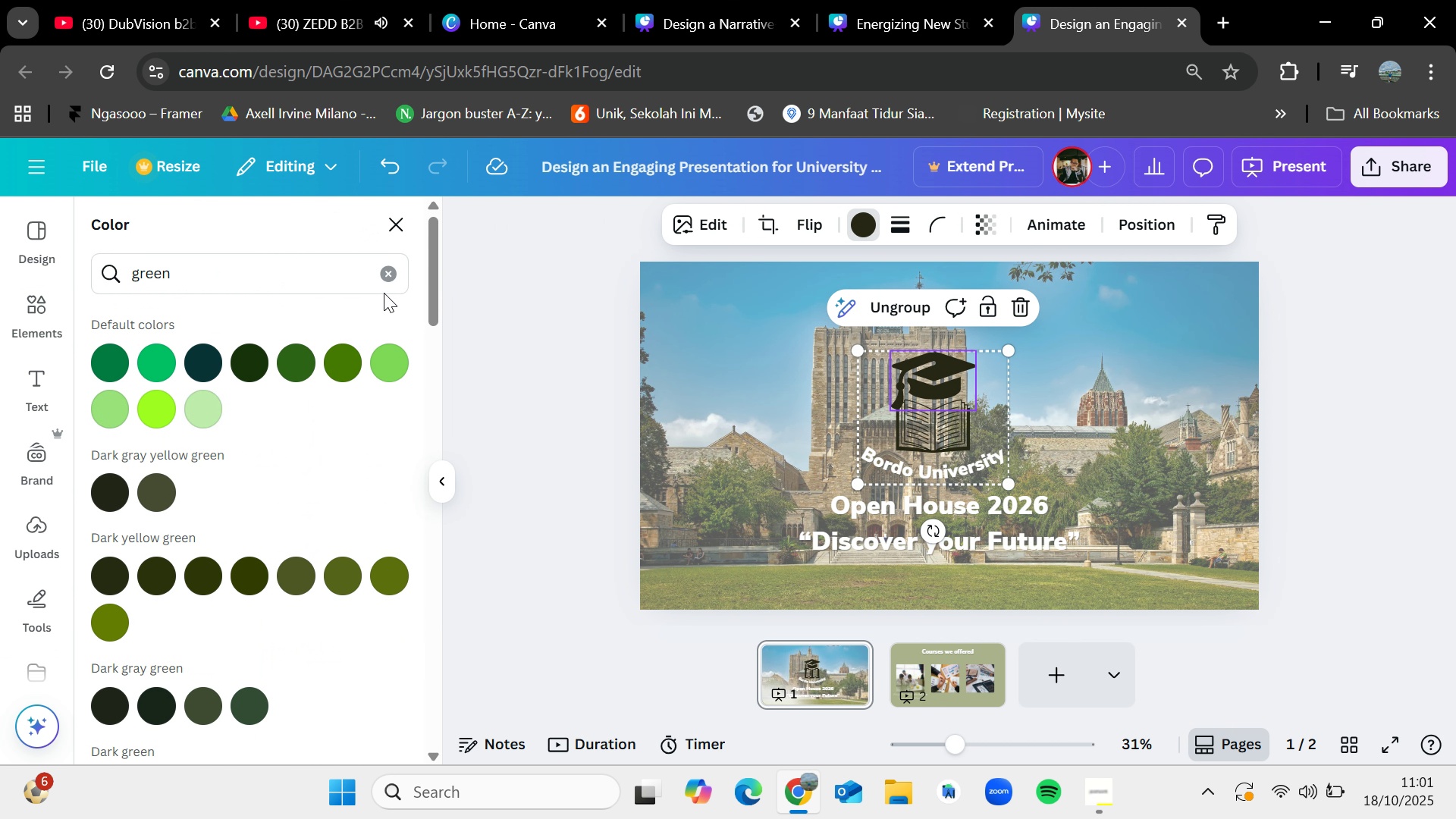 
left_click([386, 270])
 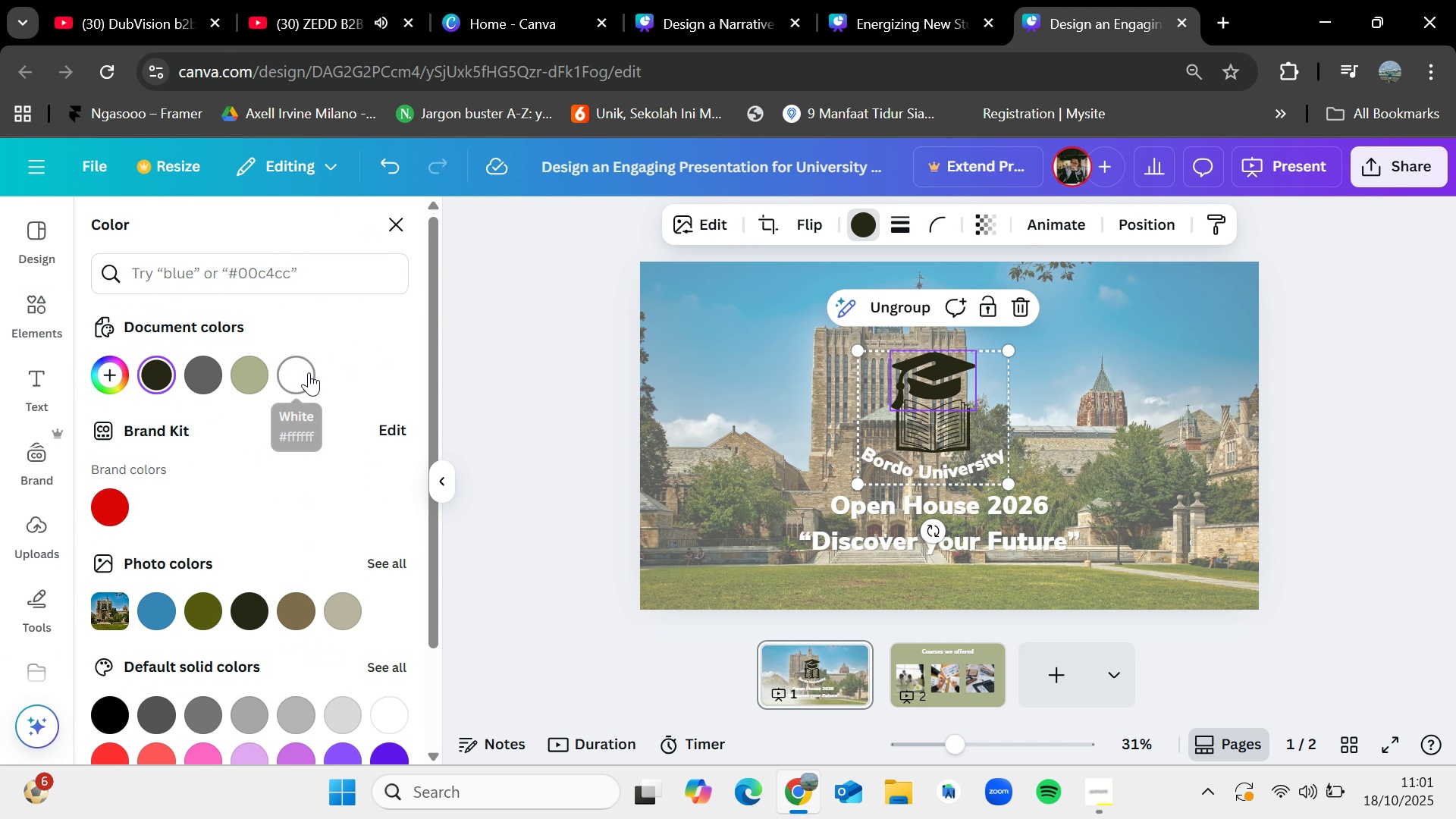 
left_click([309, 372])
 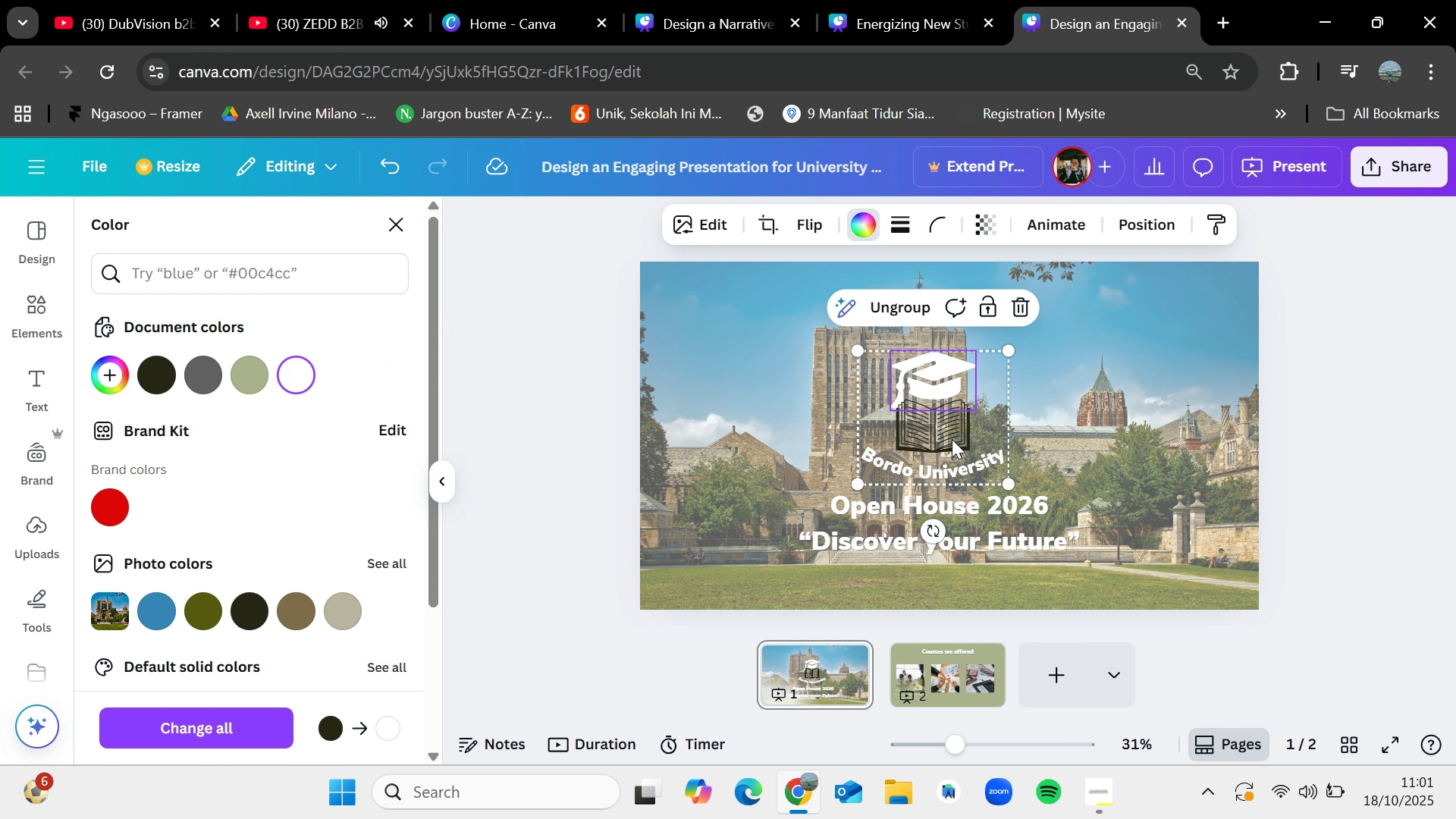 
left_click([951, 438])
 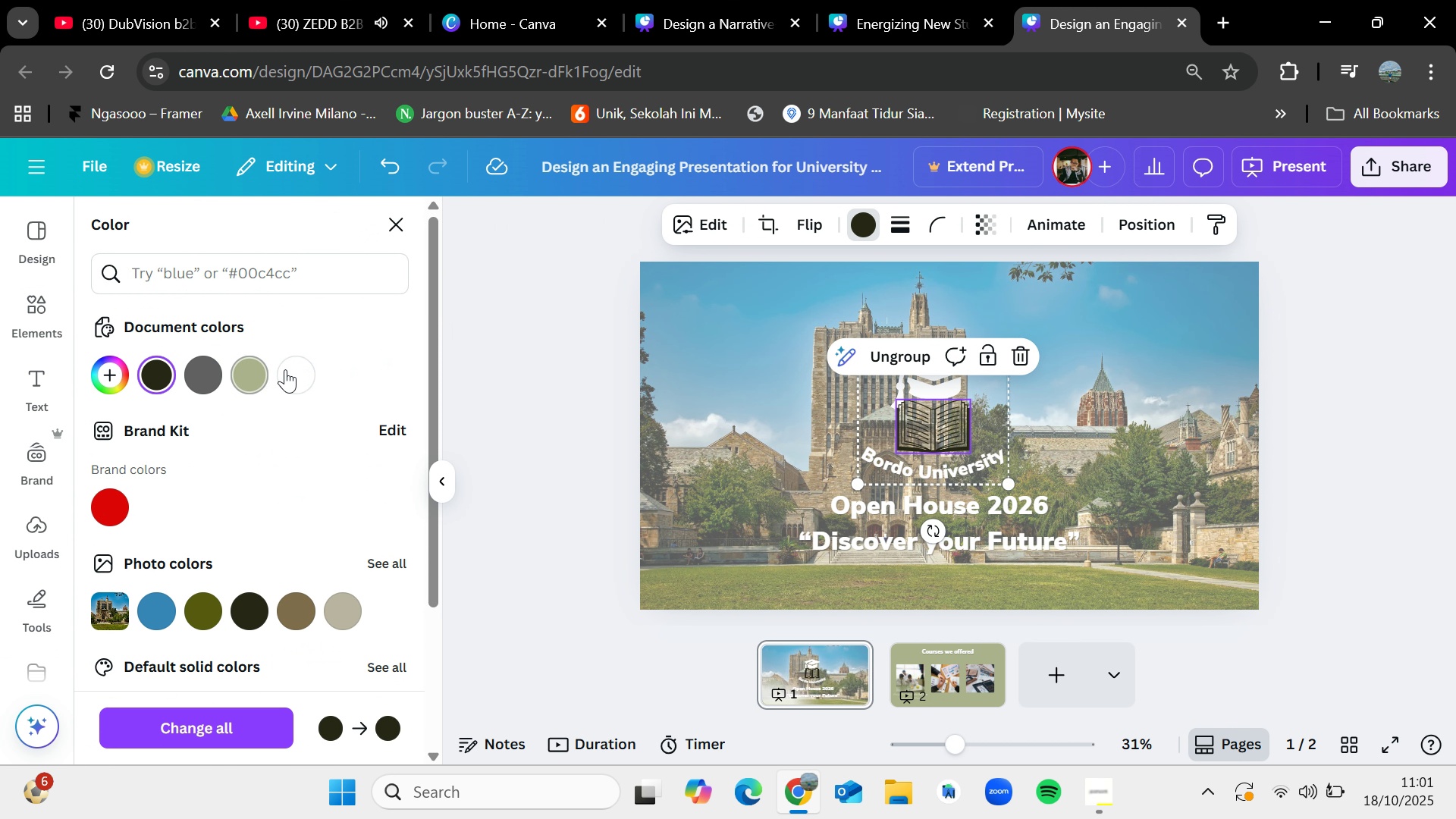 
left_click([287, 368])
 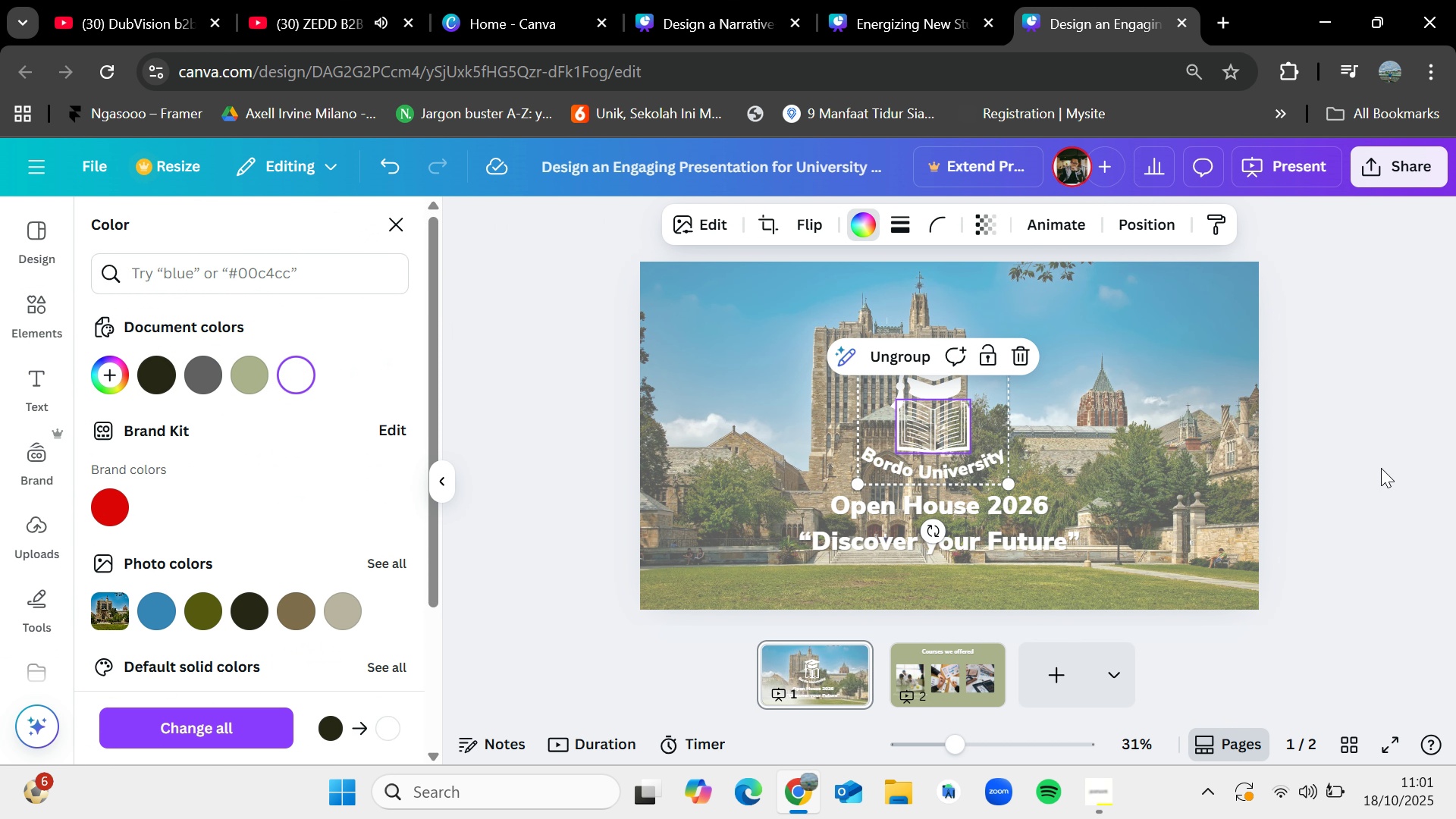 
left_click([1381, 468])
 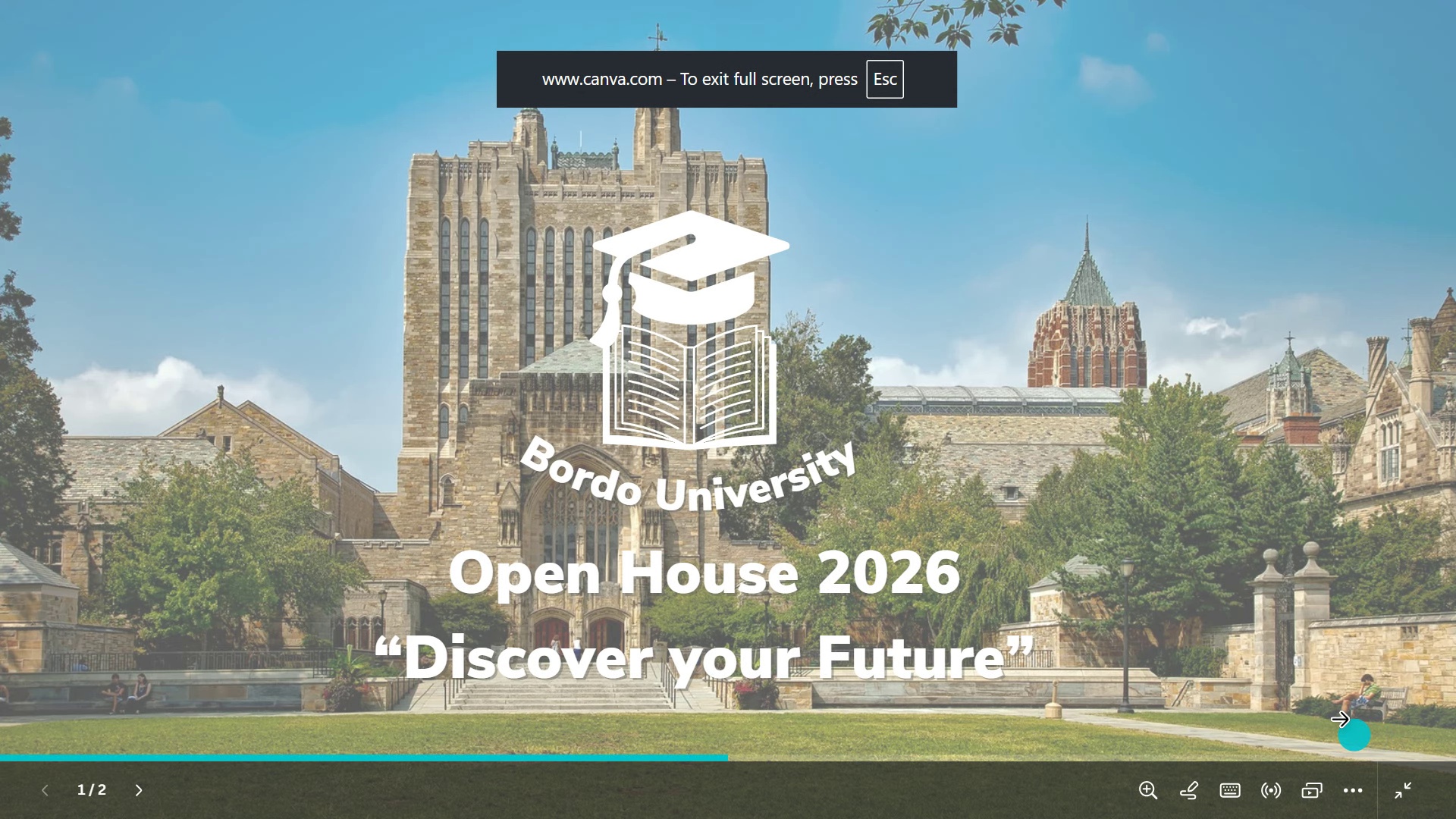 
key(Escape)
 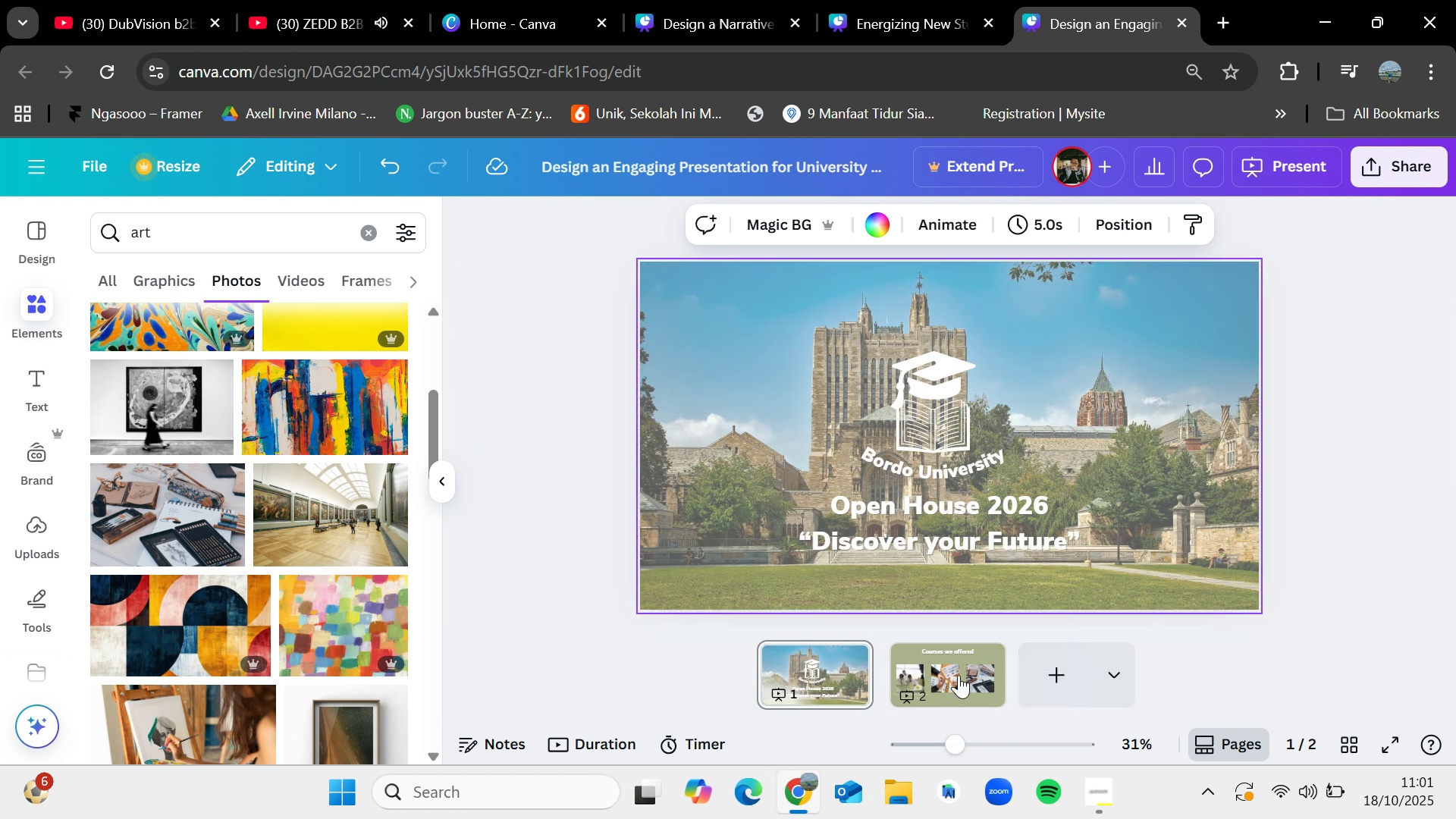 
left_click([958, 675])
 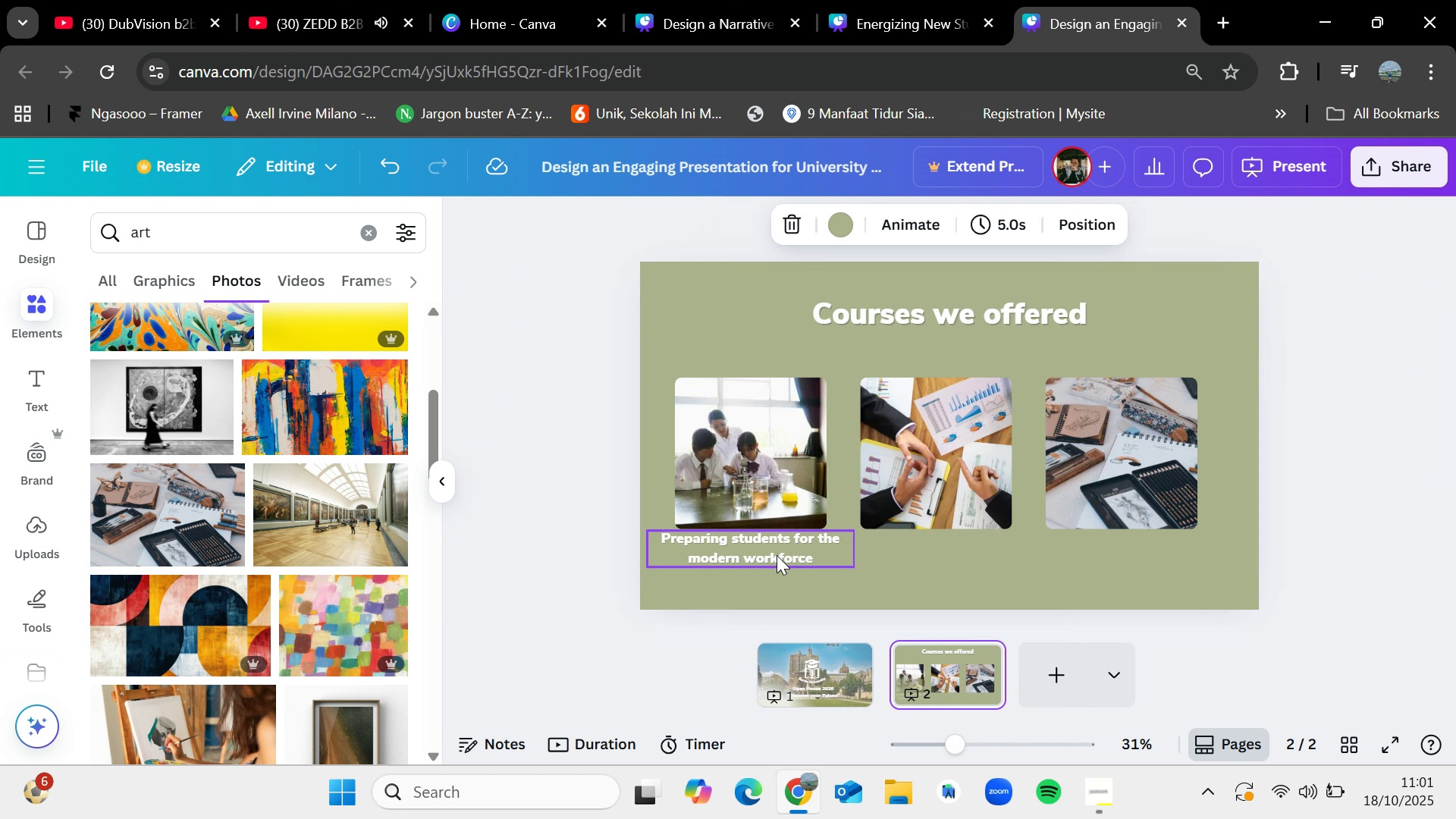 
double_click([777, 555])
 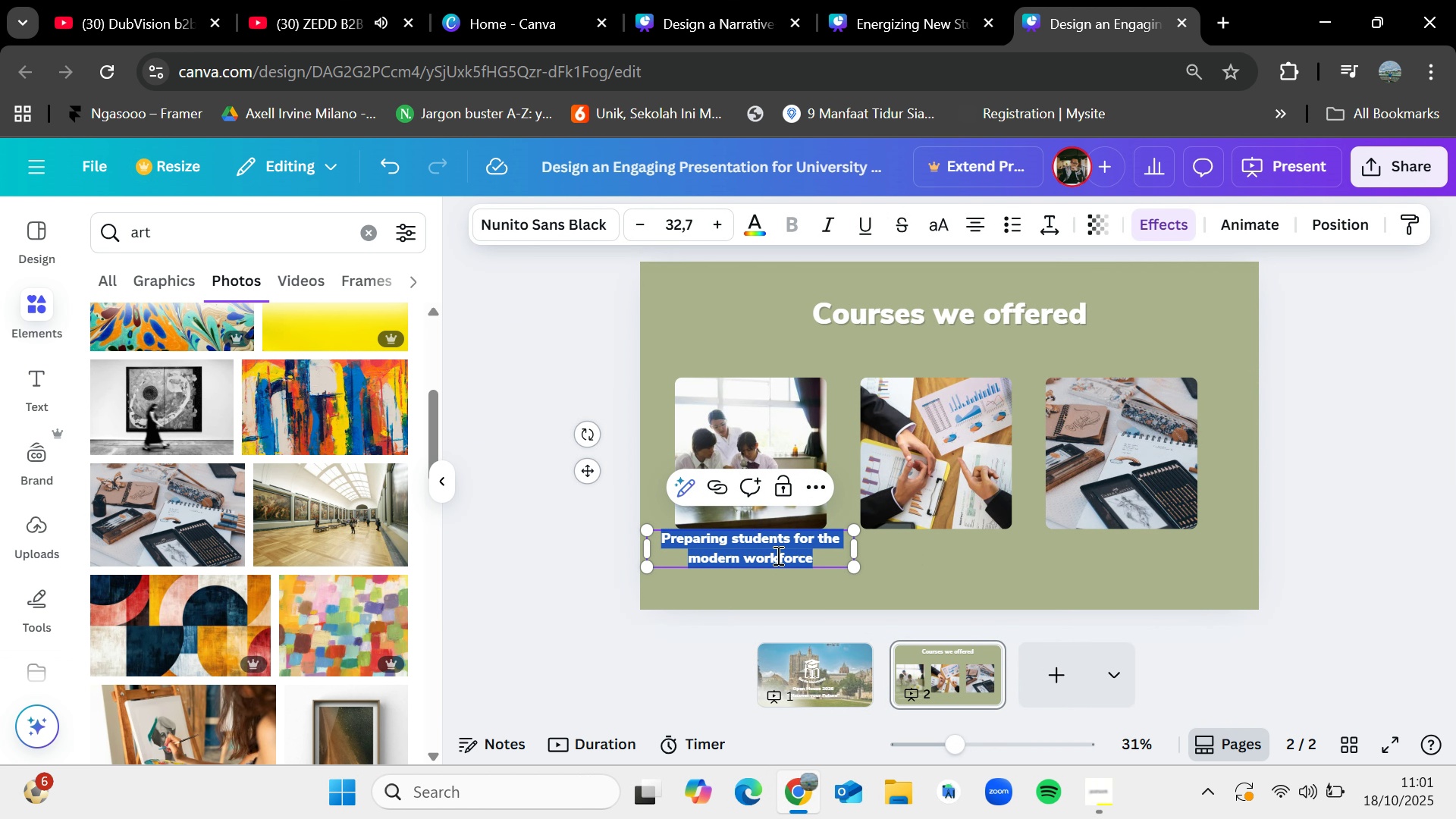 
key(Backspace)
type(STEM)
 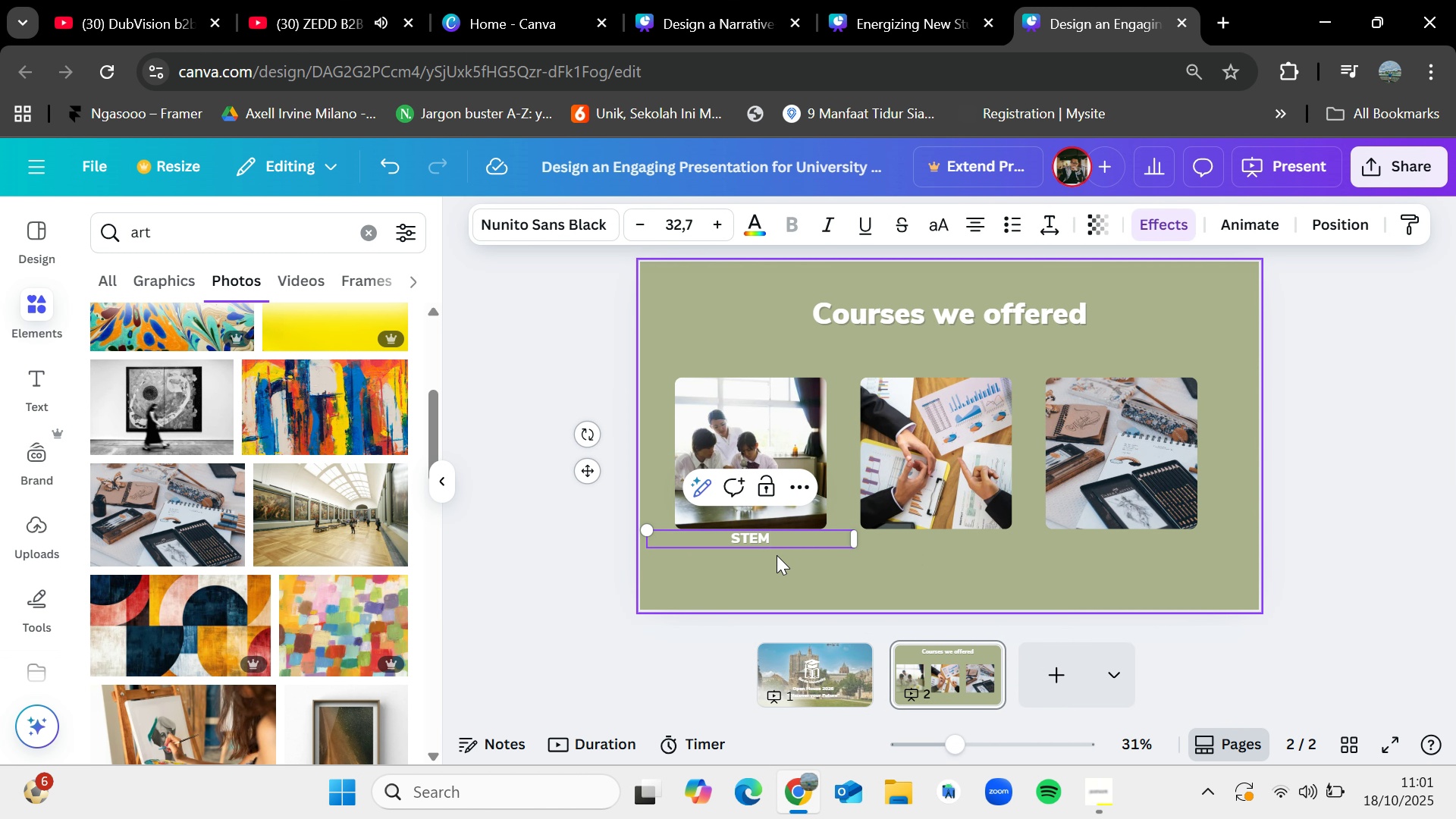 
wait(7.63)
 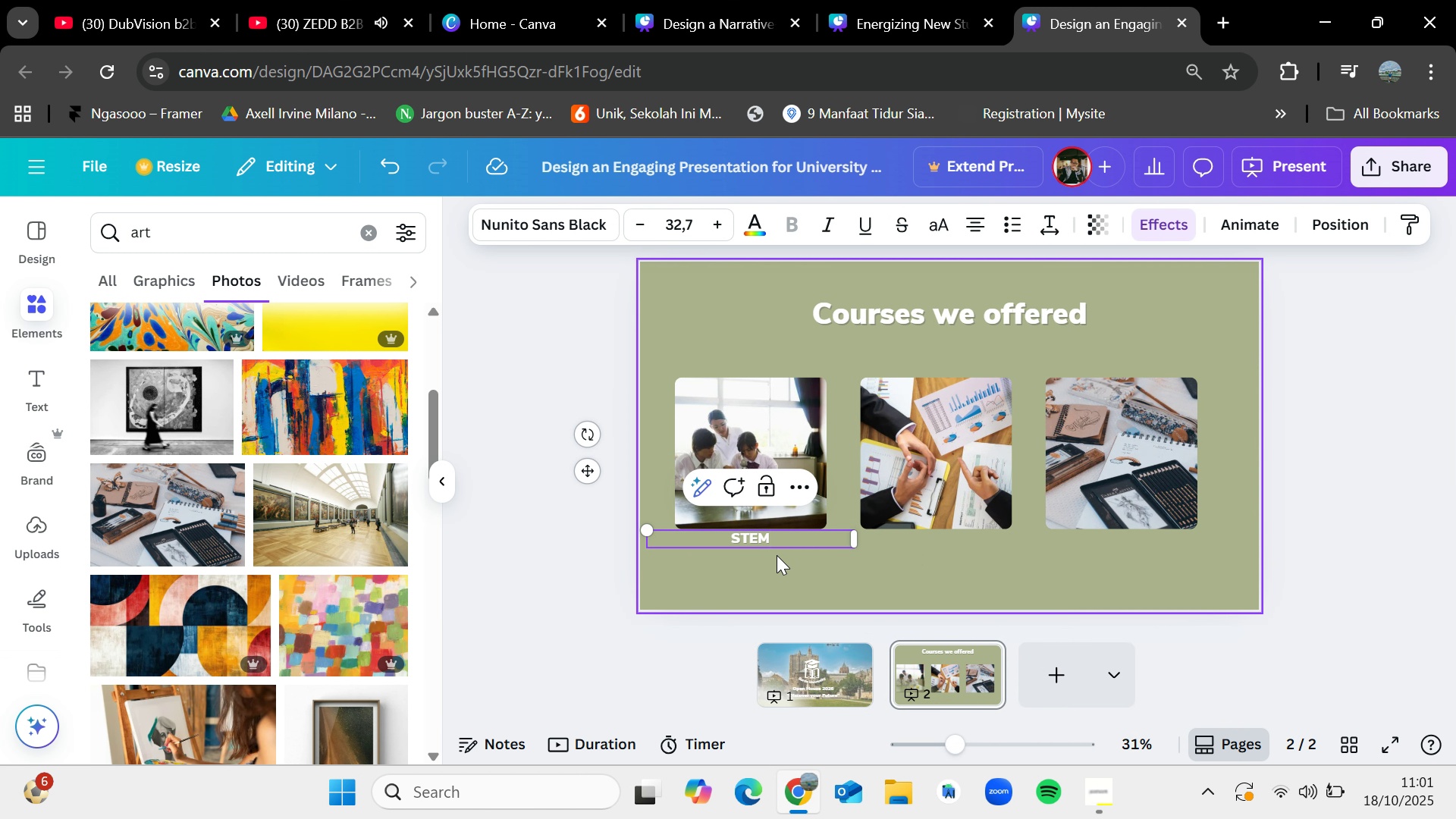 
left_click([780, 539])
 